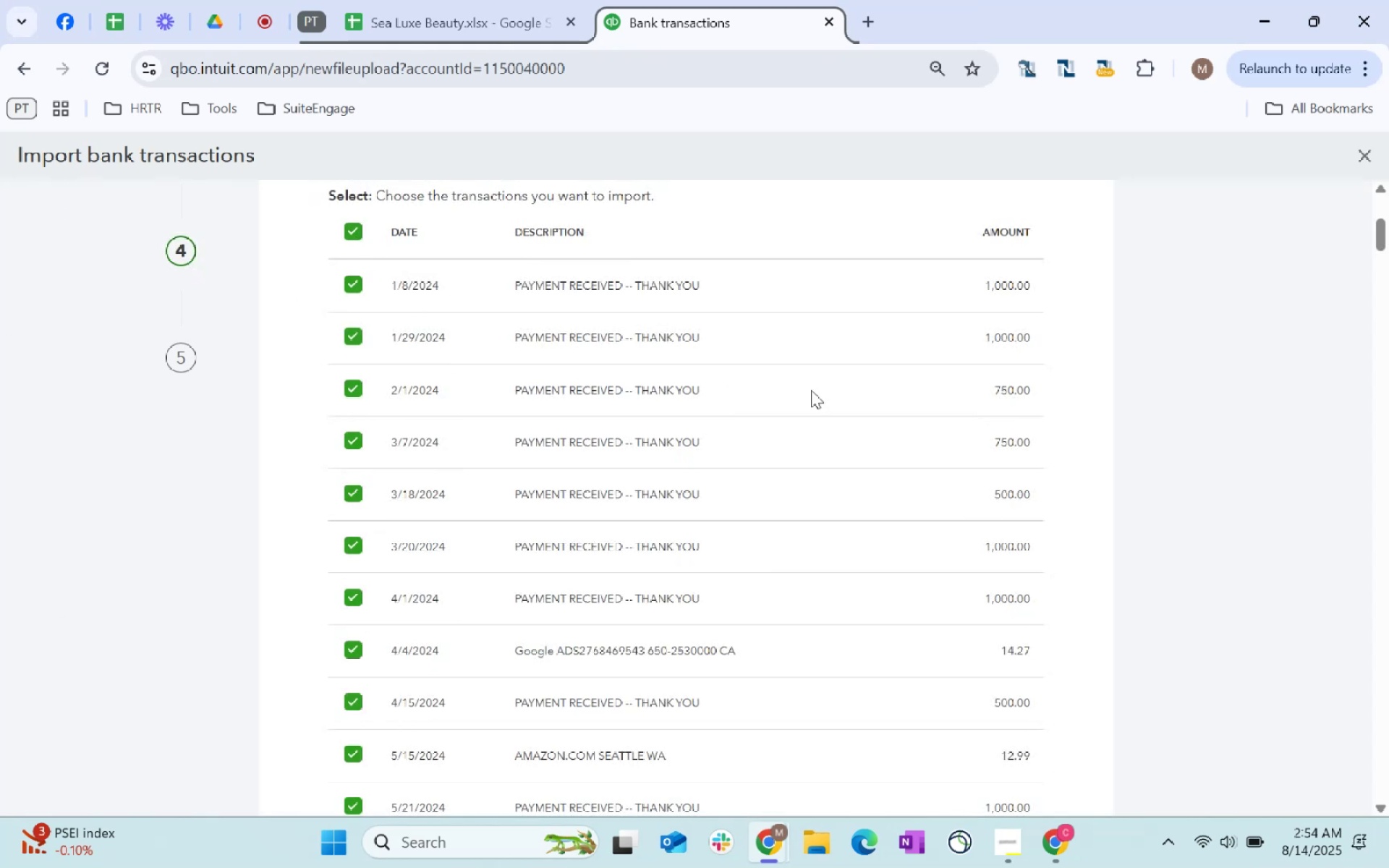 
scroll: coordinate [996, 716], scroll_direction: down, amount: 214.0
 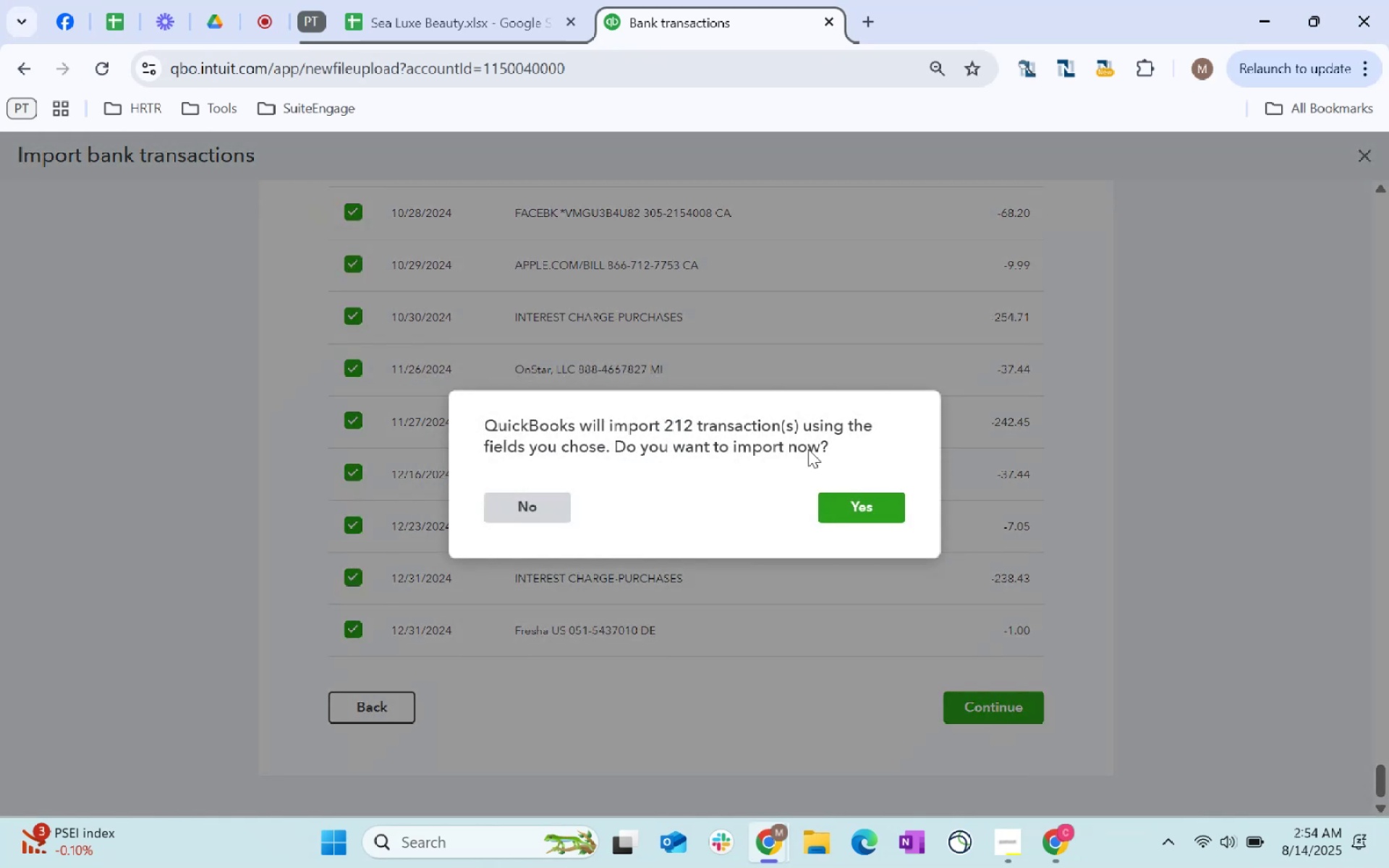 
left_click([996, 716])
 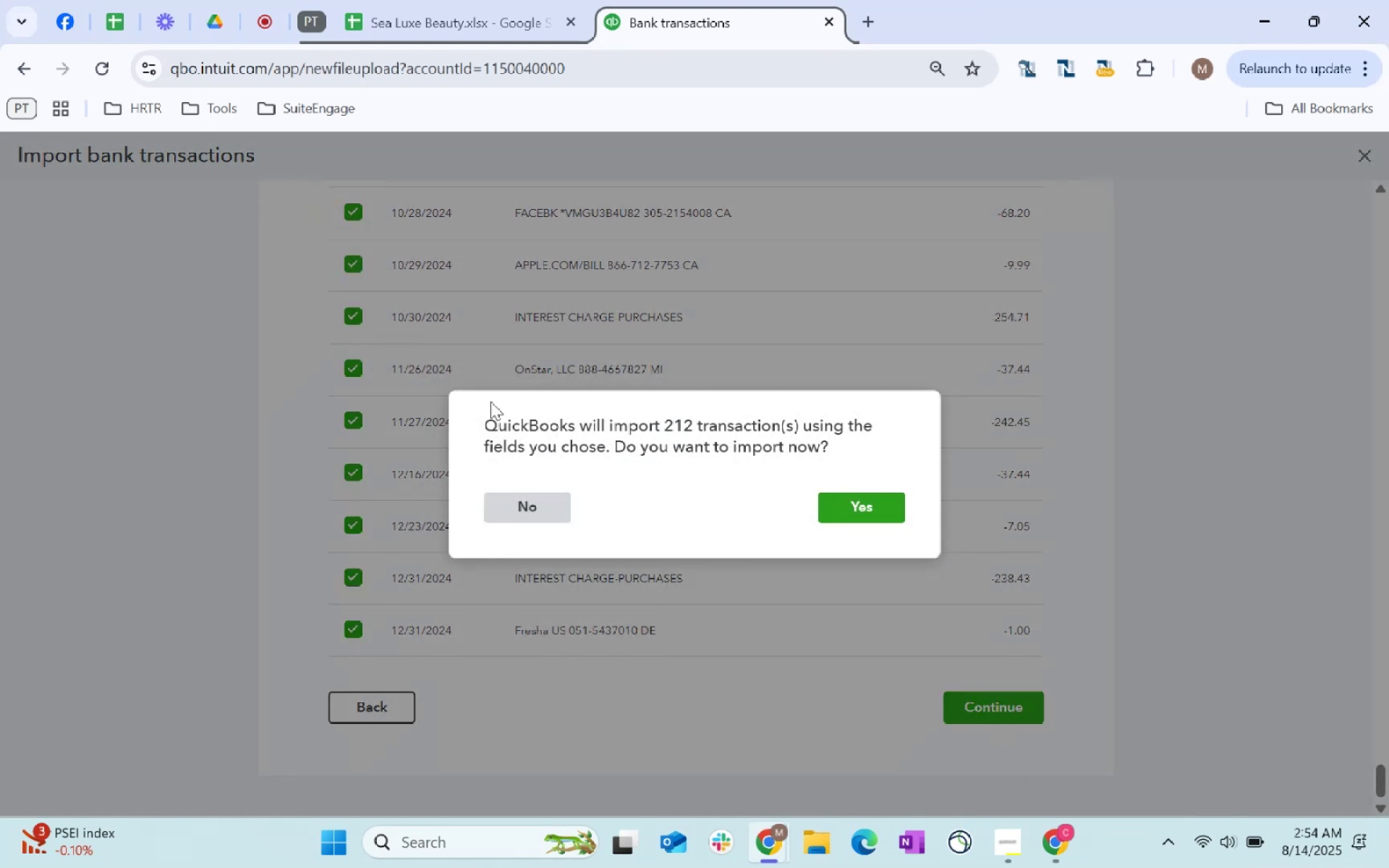 
left_click([371, 0])
 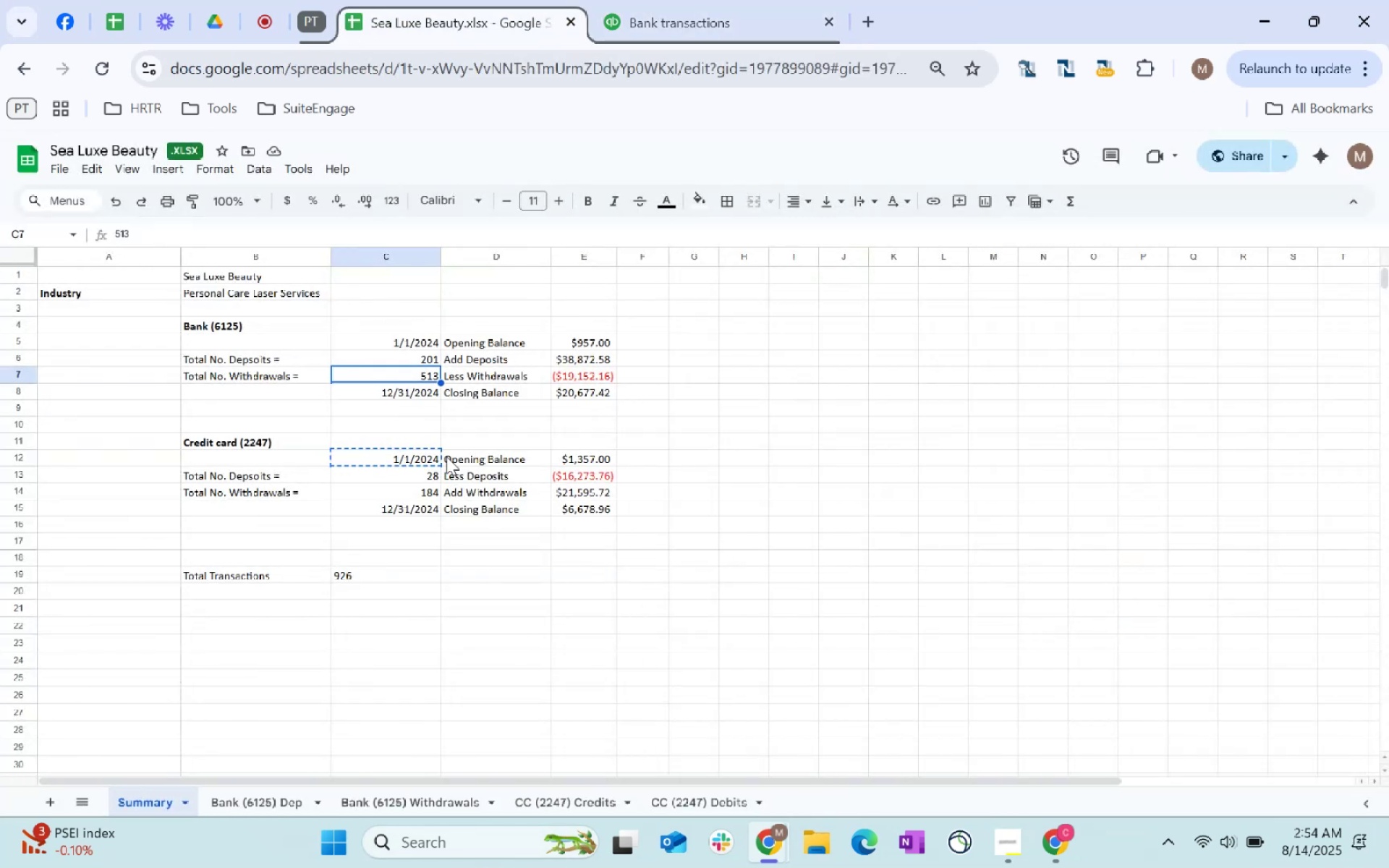 
left_click_drag(start_coordinate=[424, 475], to_coordinate=[429, 491])
 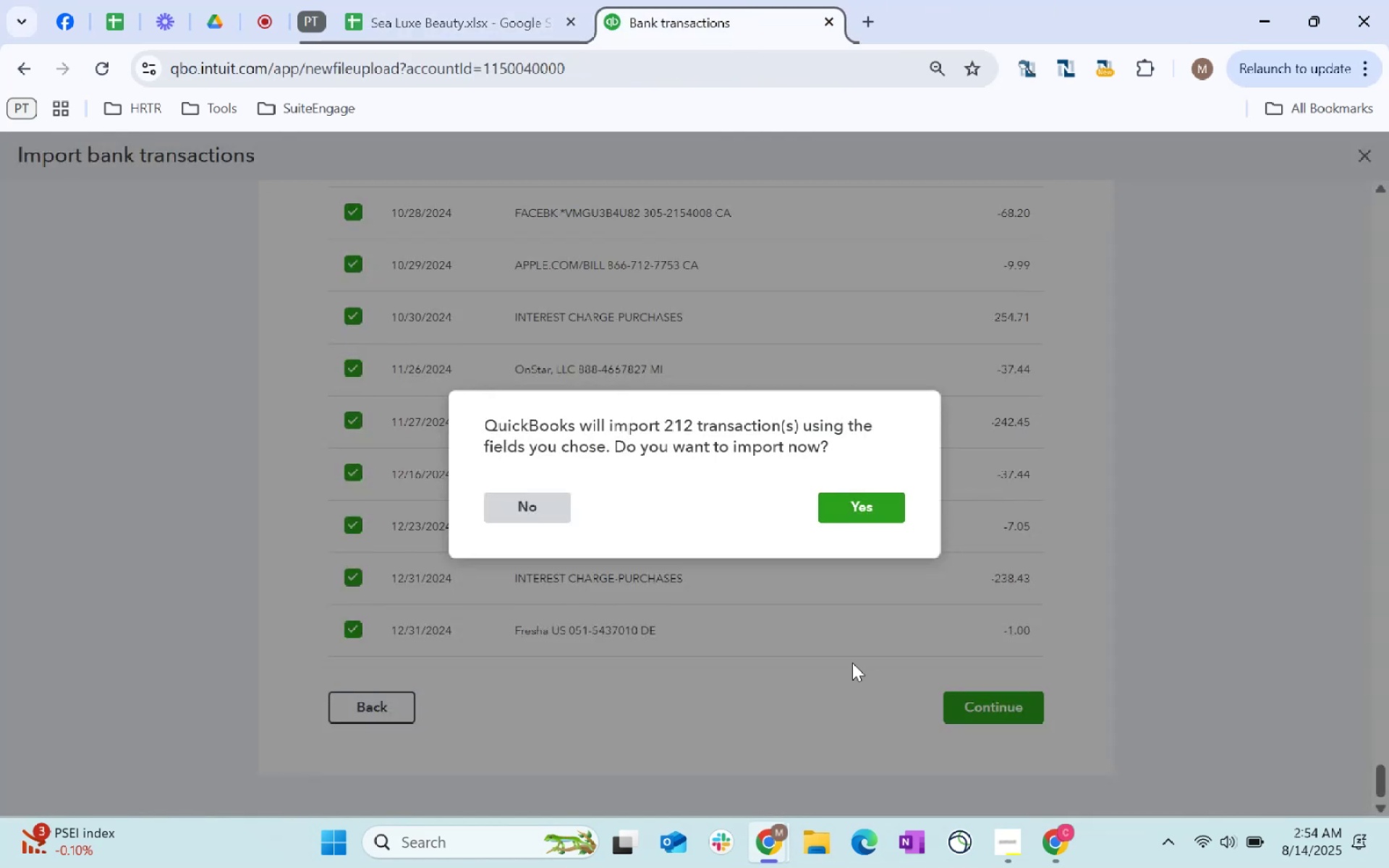 
left_click([840, 497])
 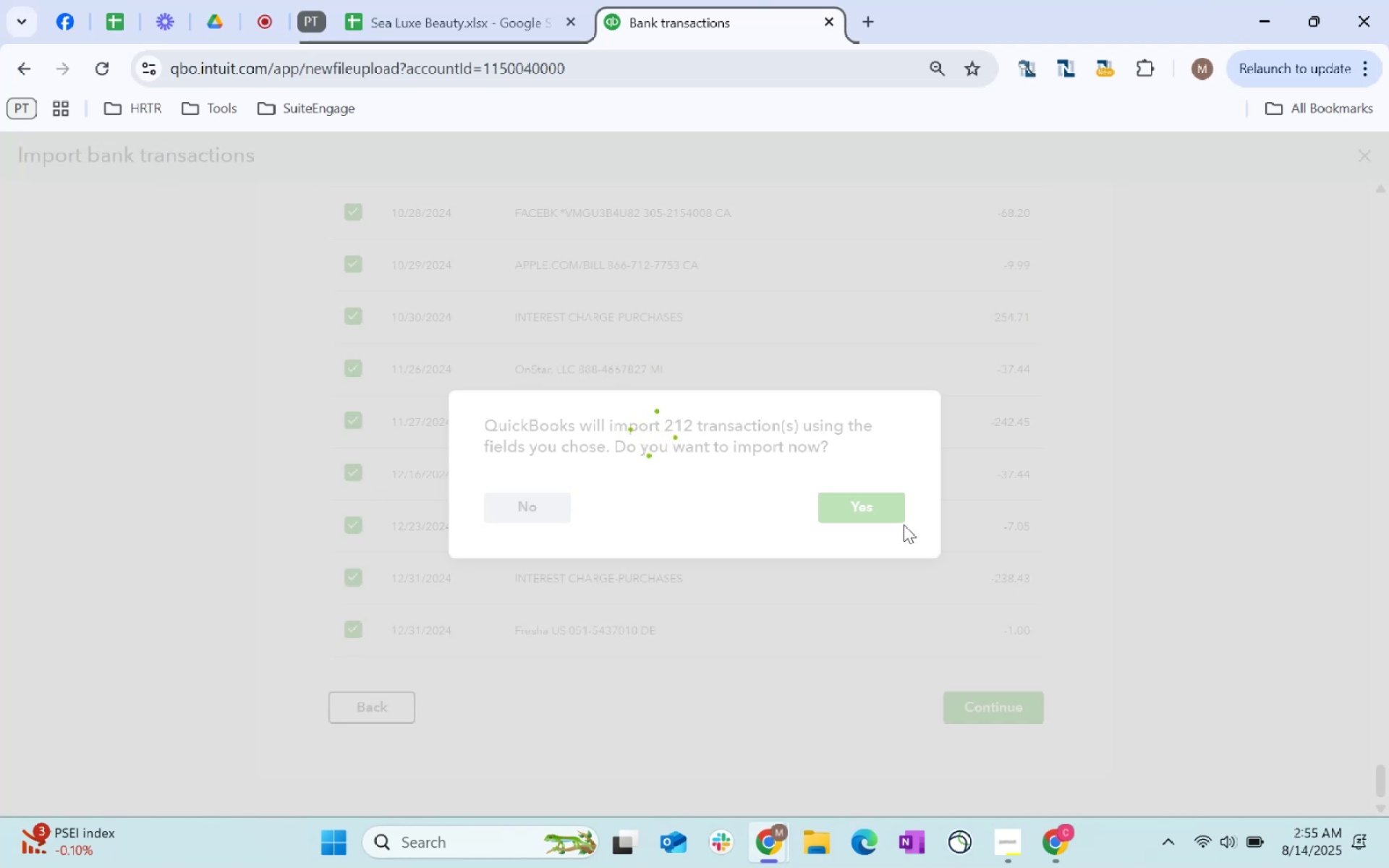 
wait(12.86)
 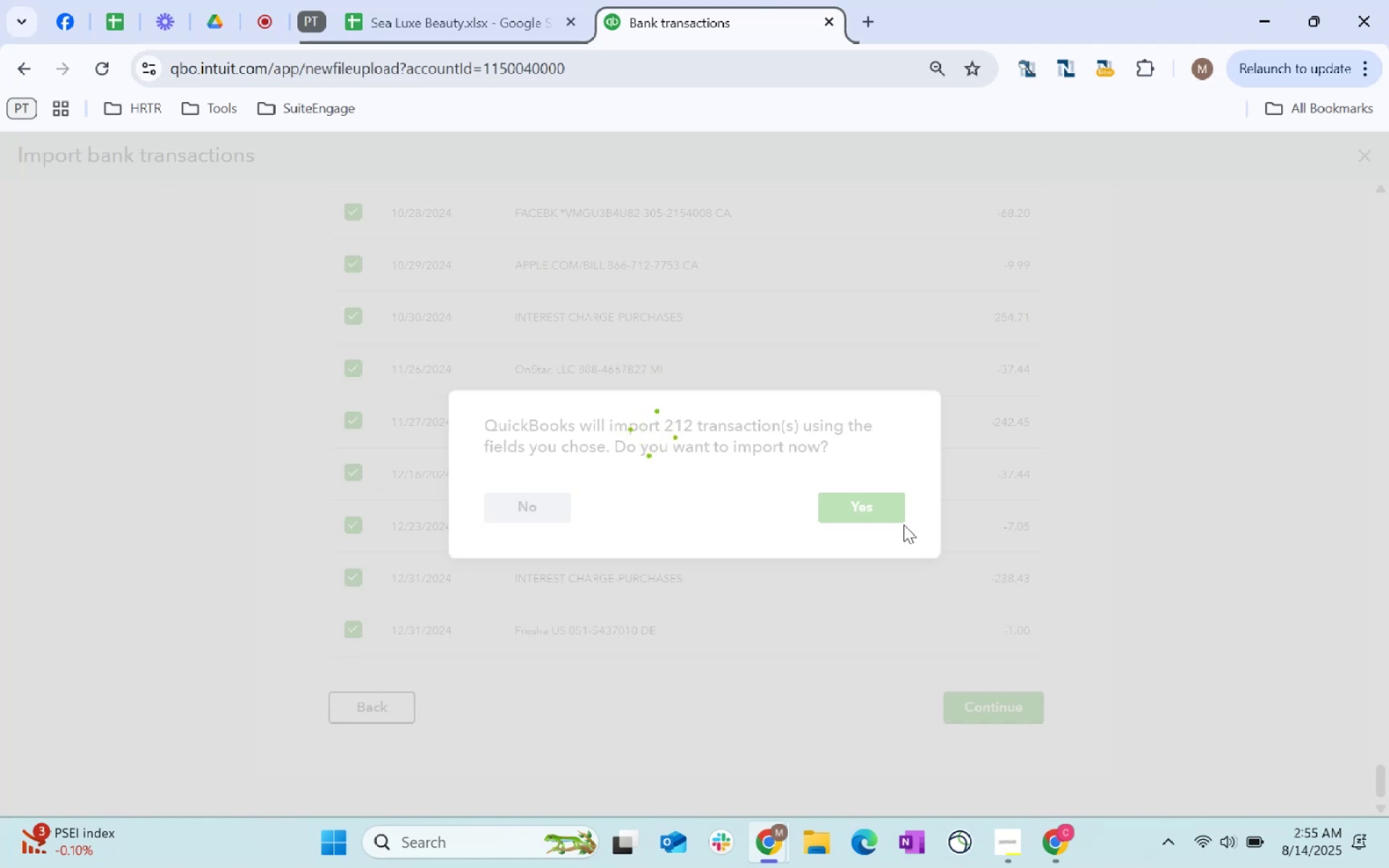 
double_click([1029, 436])
 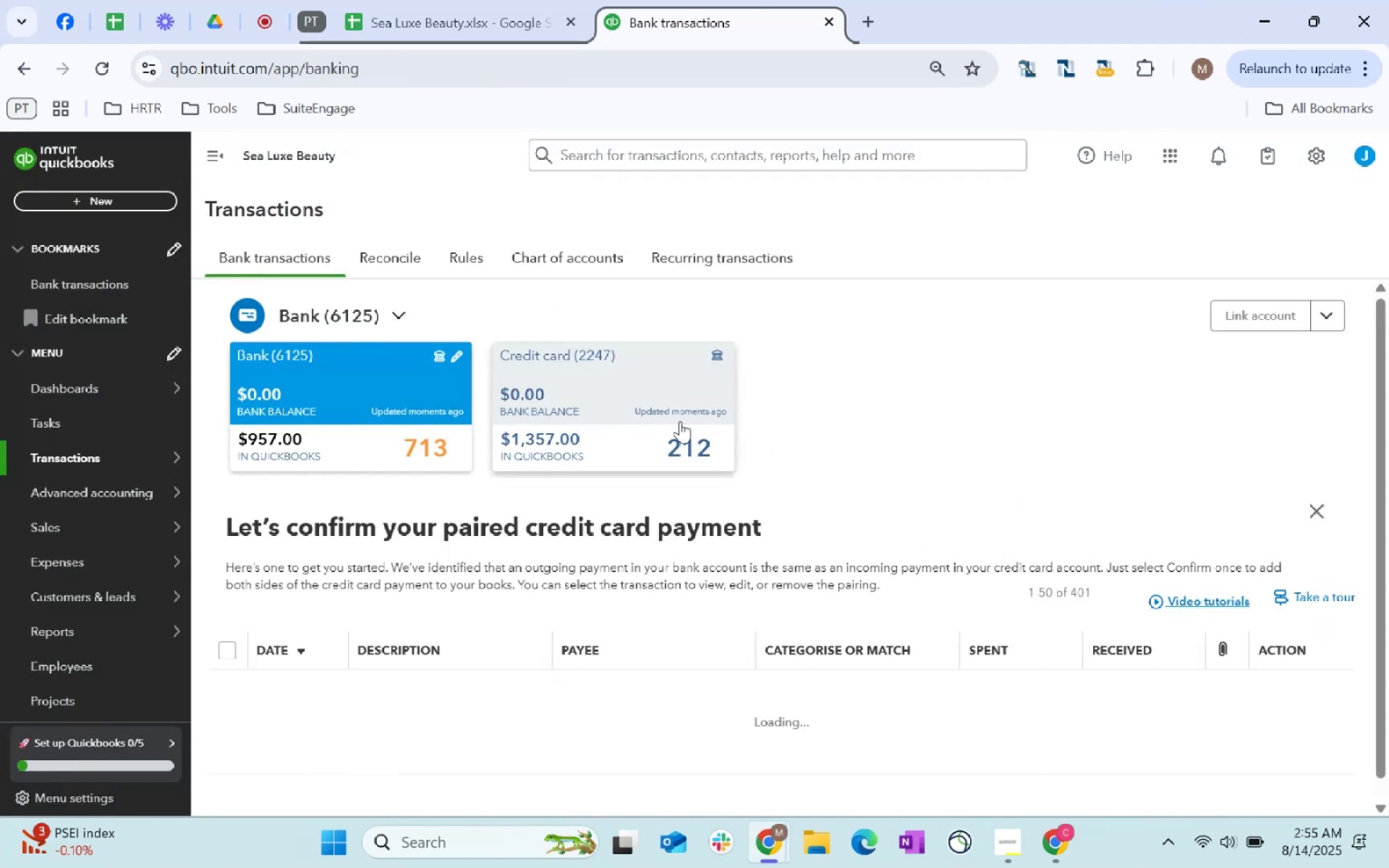 
left_click([400, 420])
 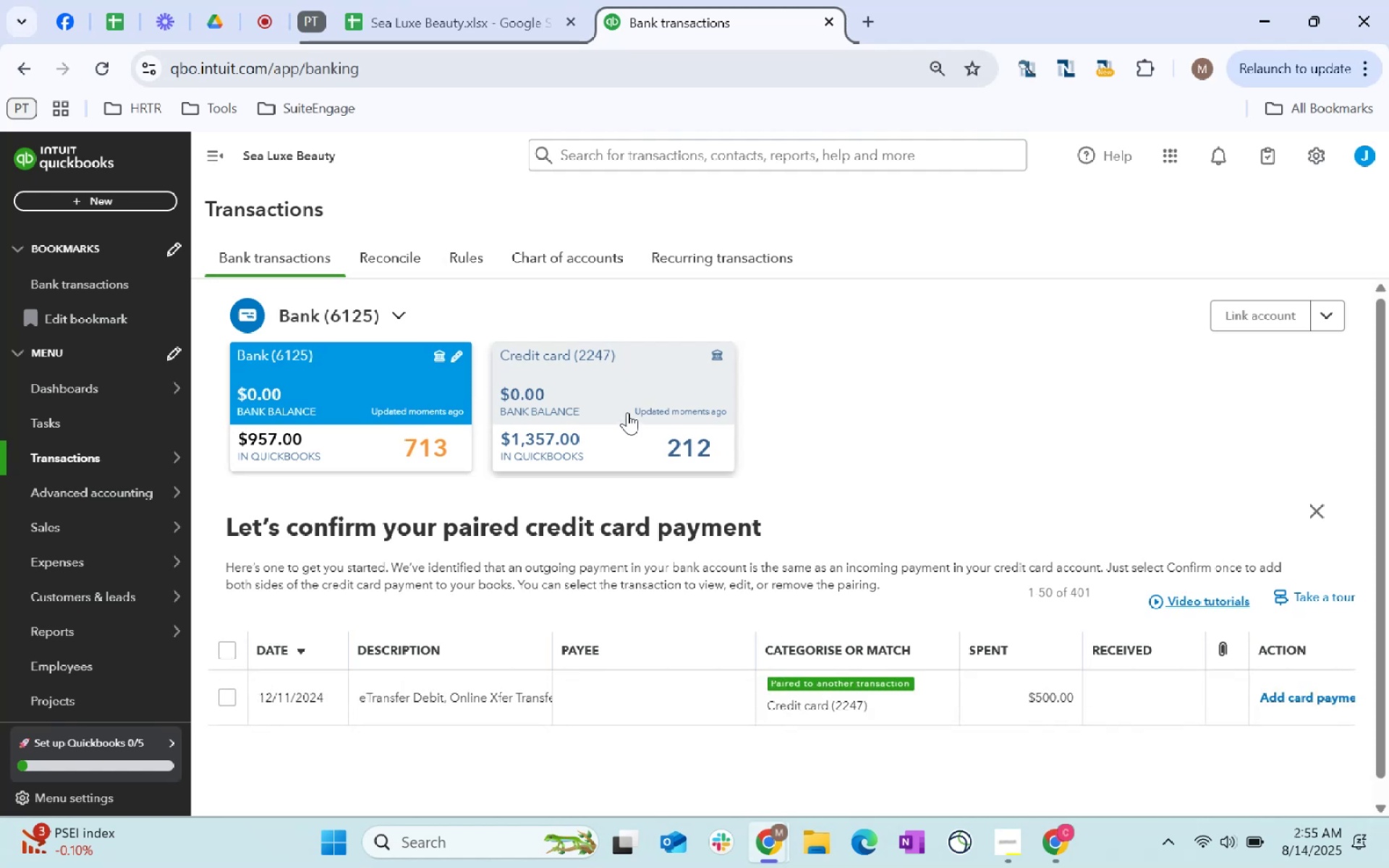 
left_click([590, 422])
 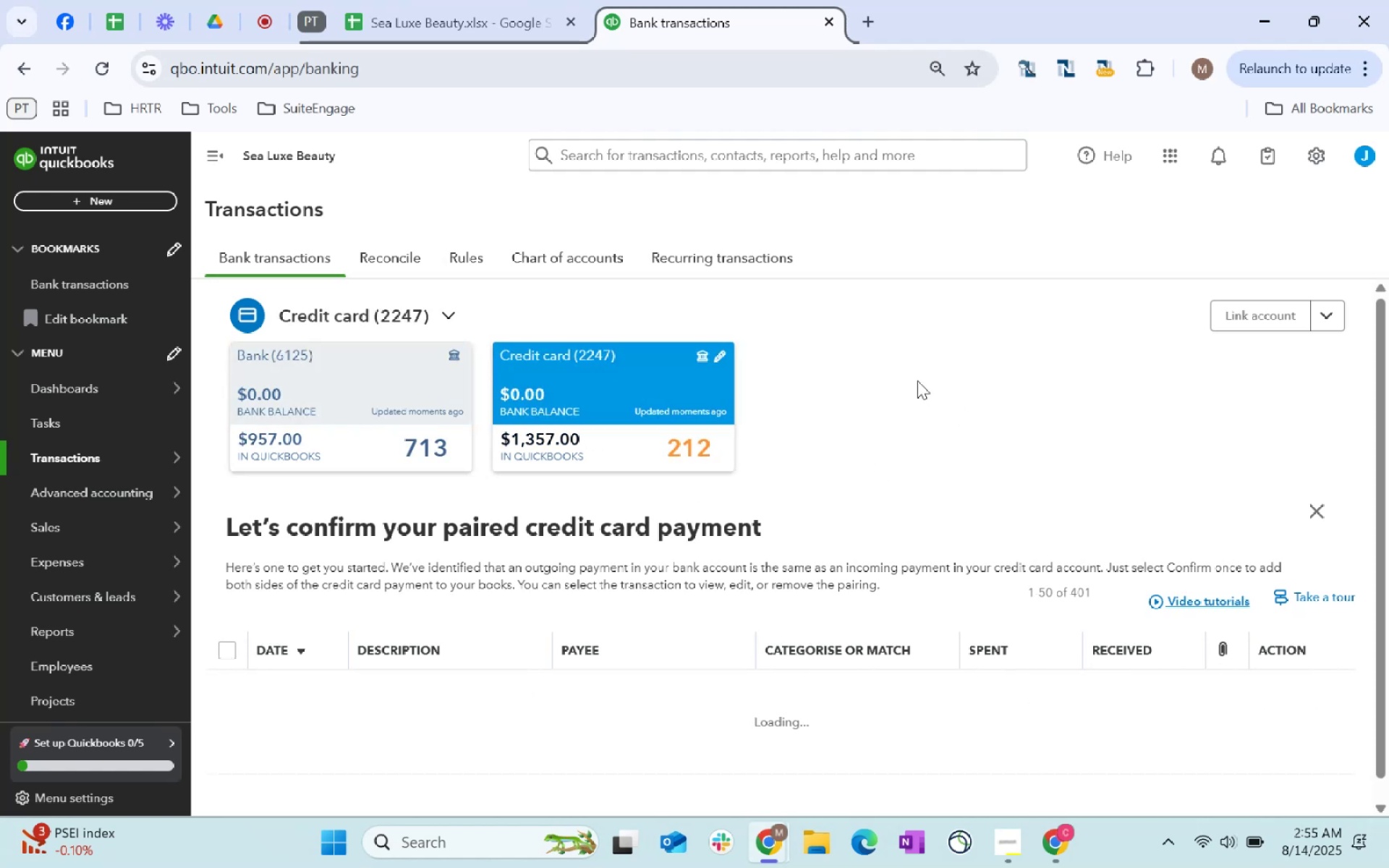 
scroll: coordinate [924, 629], scroll_direction: down, amount: 21.0
 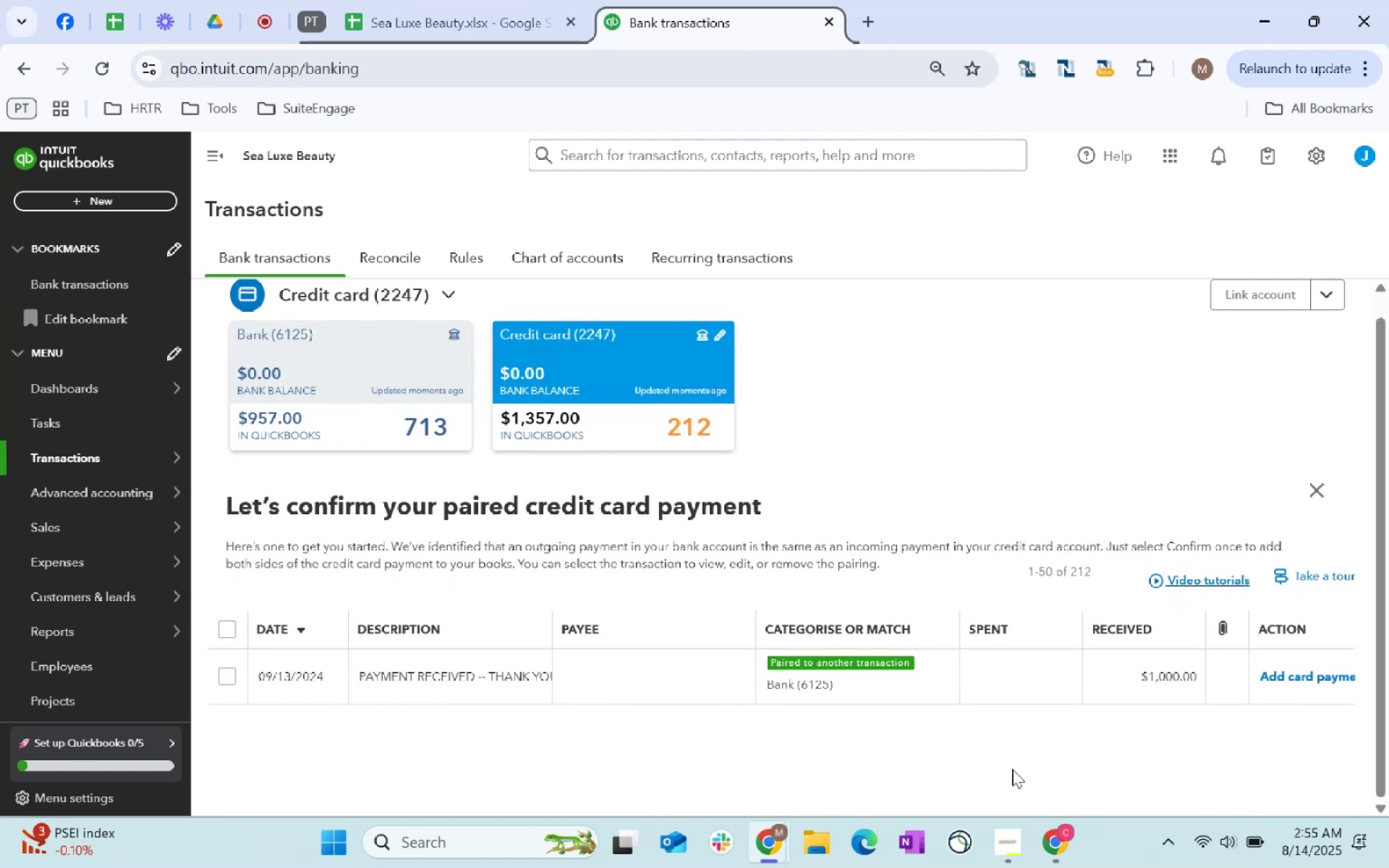 
scroll: coordinate [793, 678], scroll_direction: up, amount: 6.0
 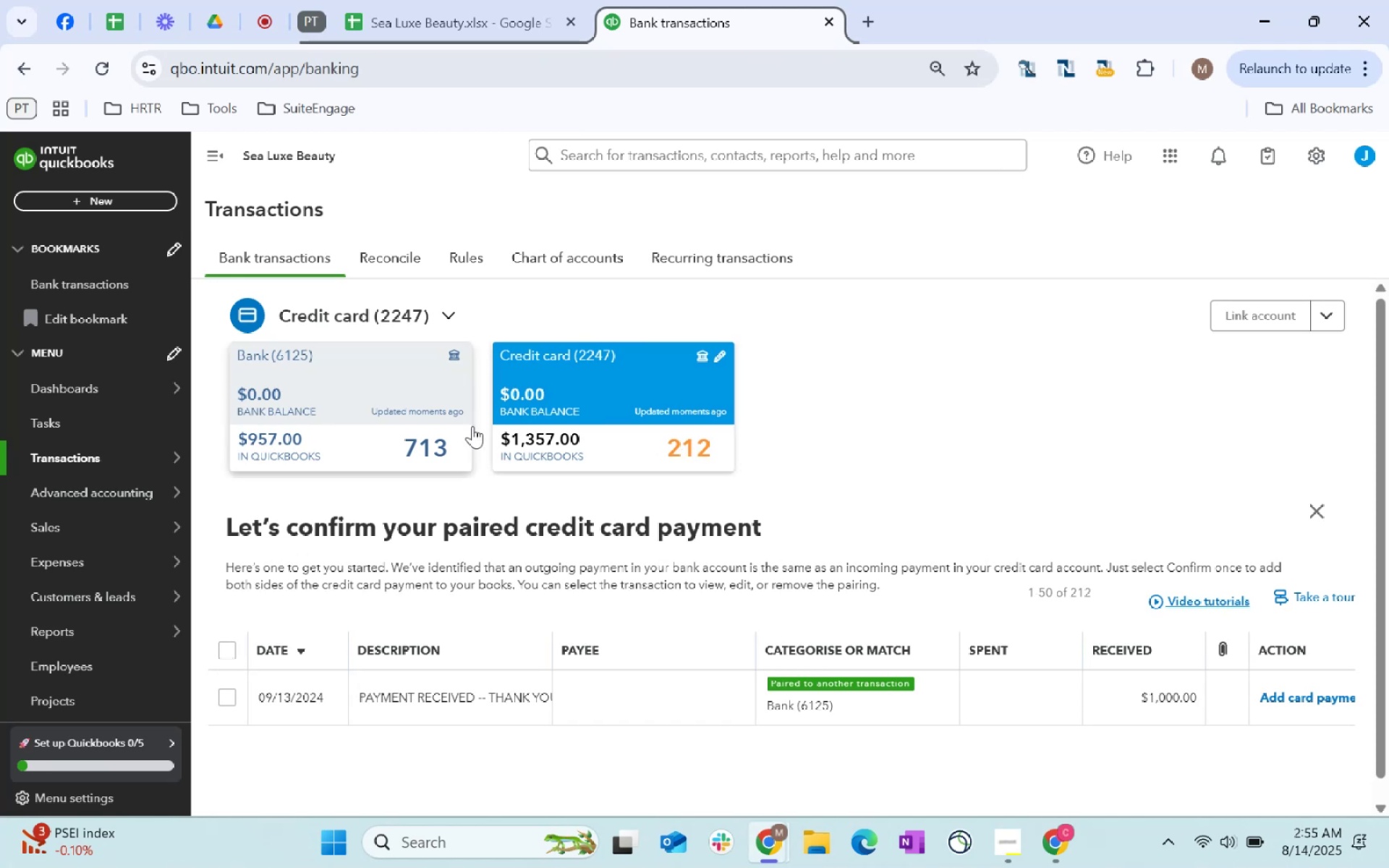 
left_click([423, 429])
 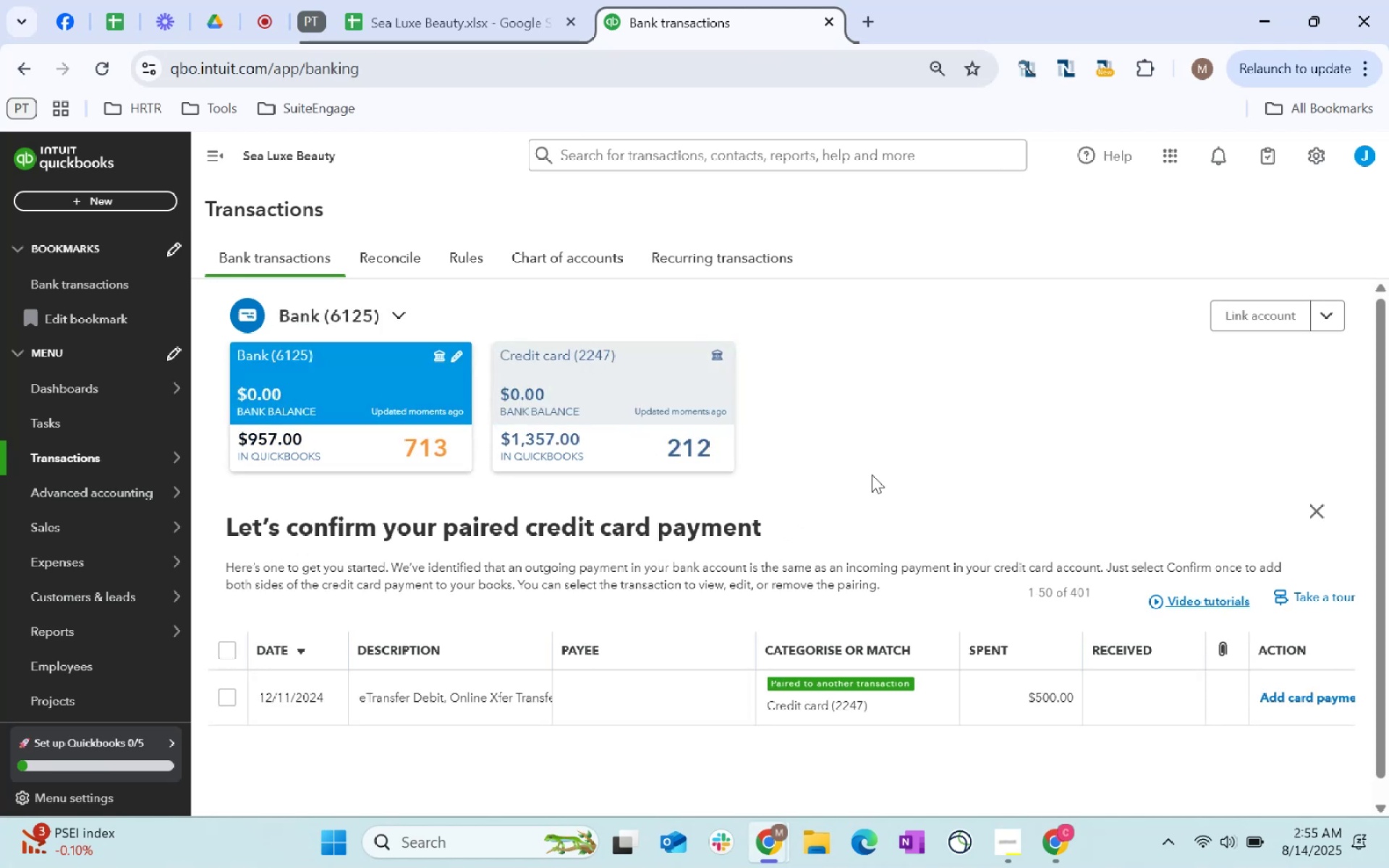 
wait(7.01)
 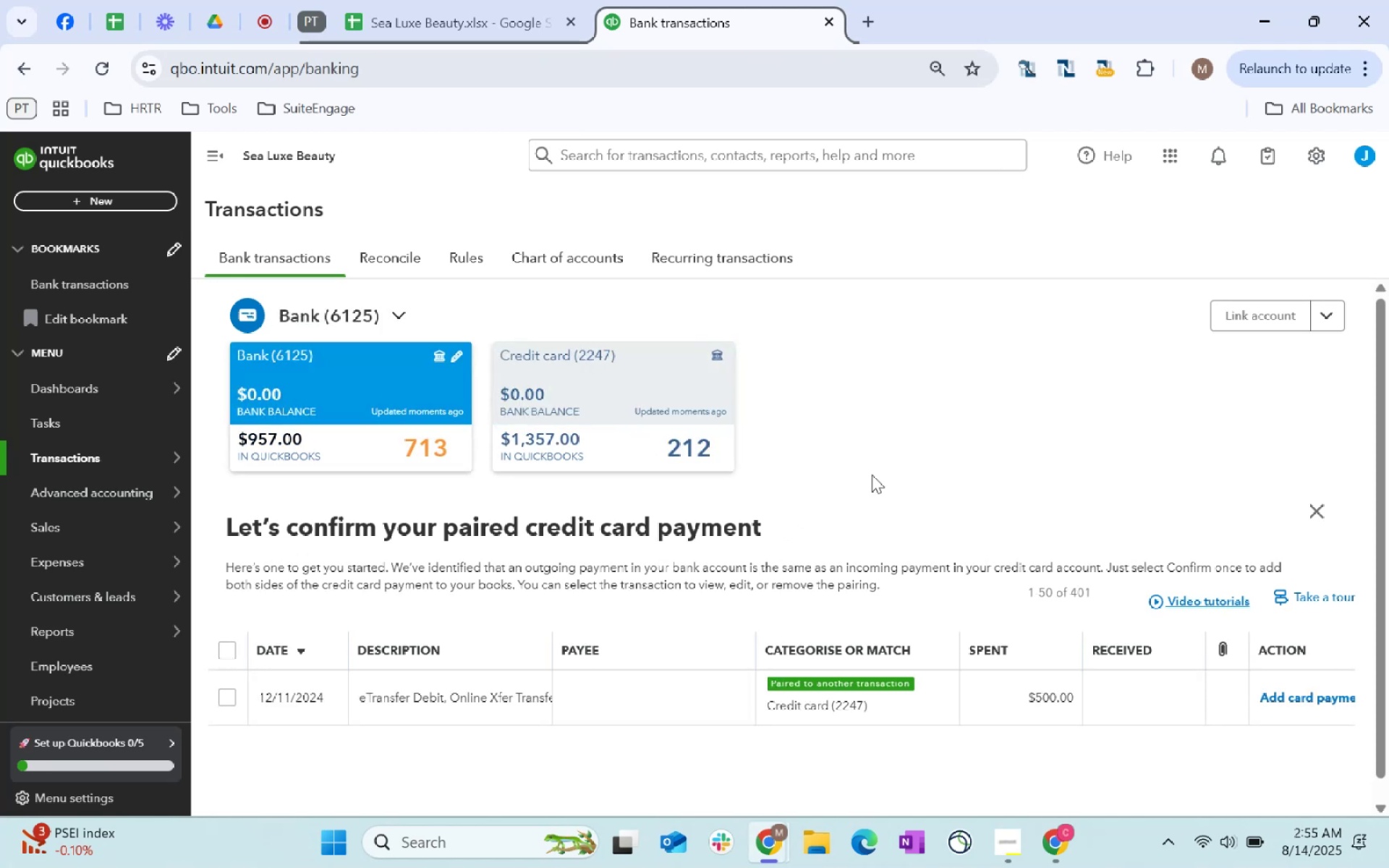 
left_click([1316, 692])
 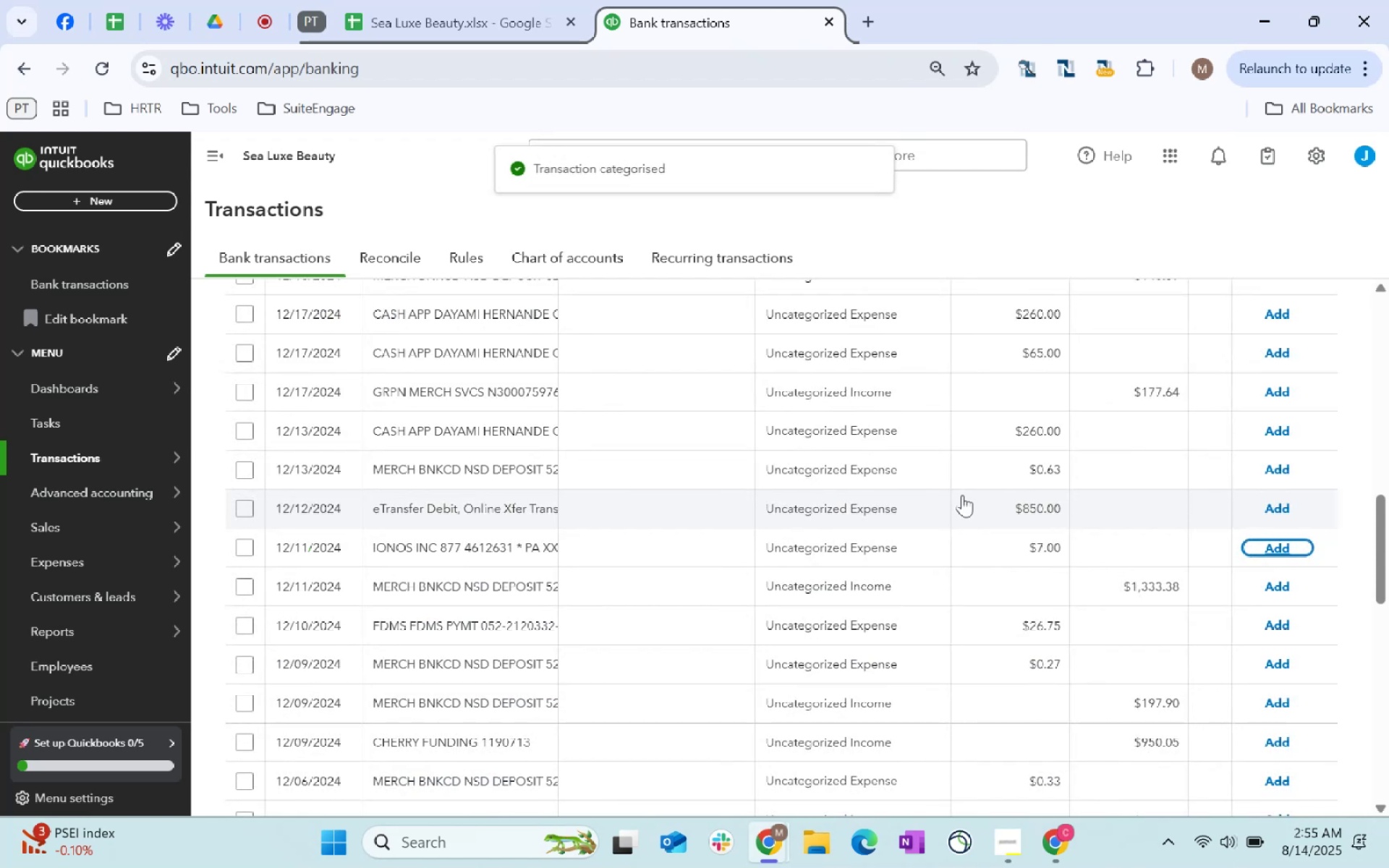 
scroll: coordinate [962, 495], scroll_direction: up, amount: 9.0
 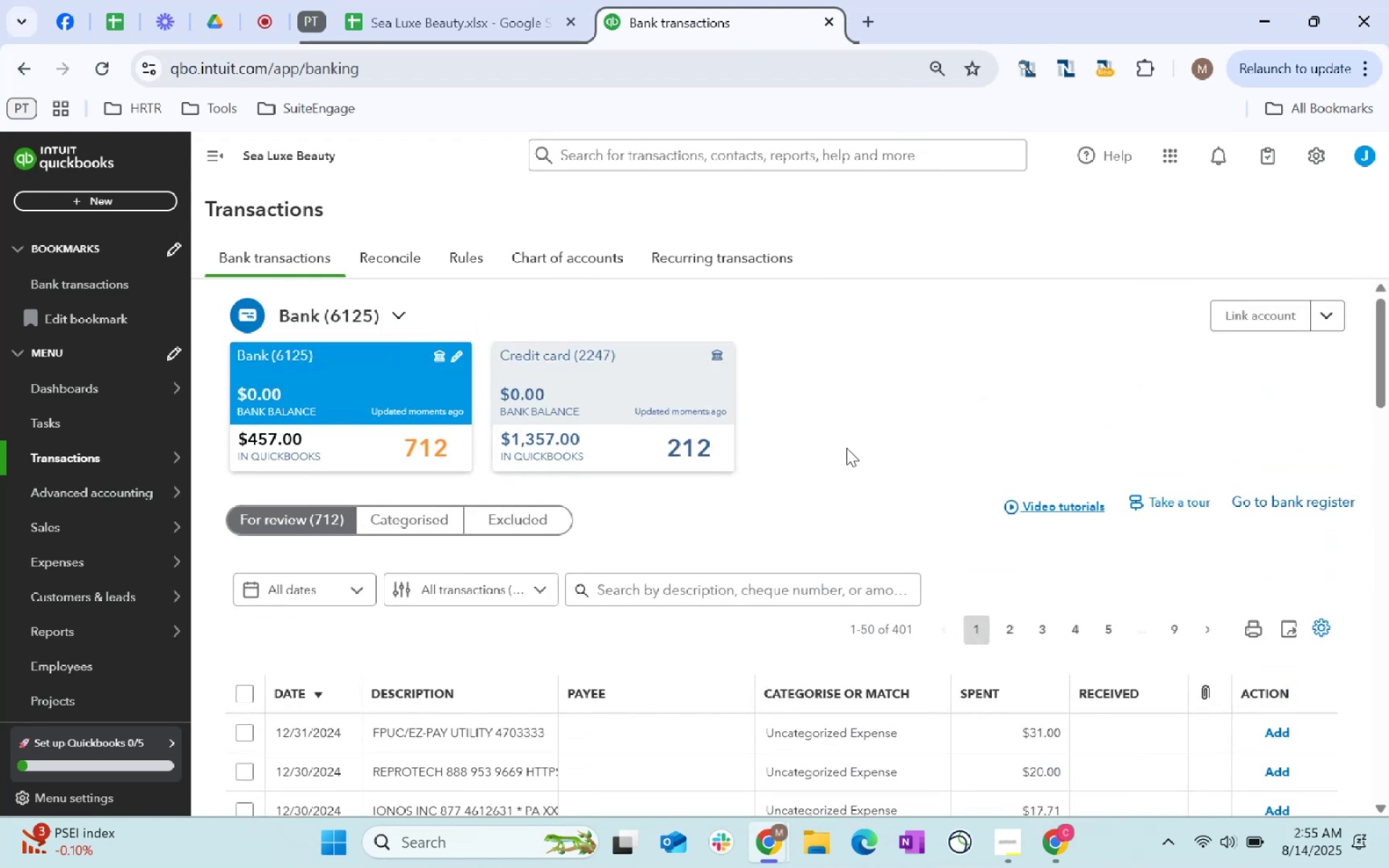 
left_click([655, 438])
 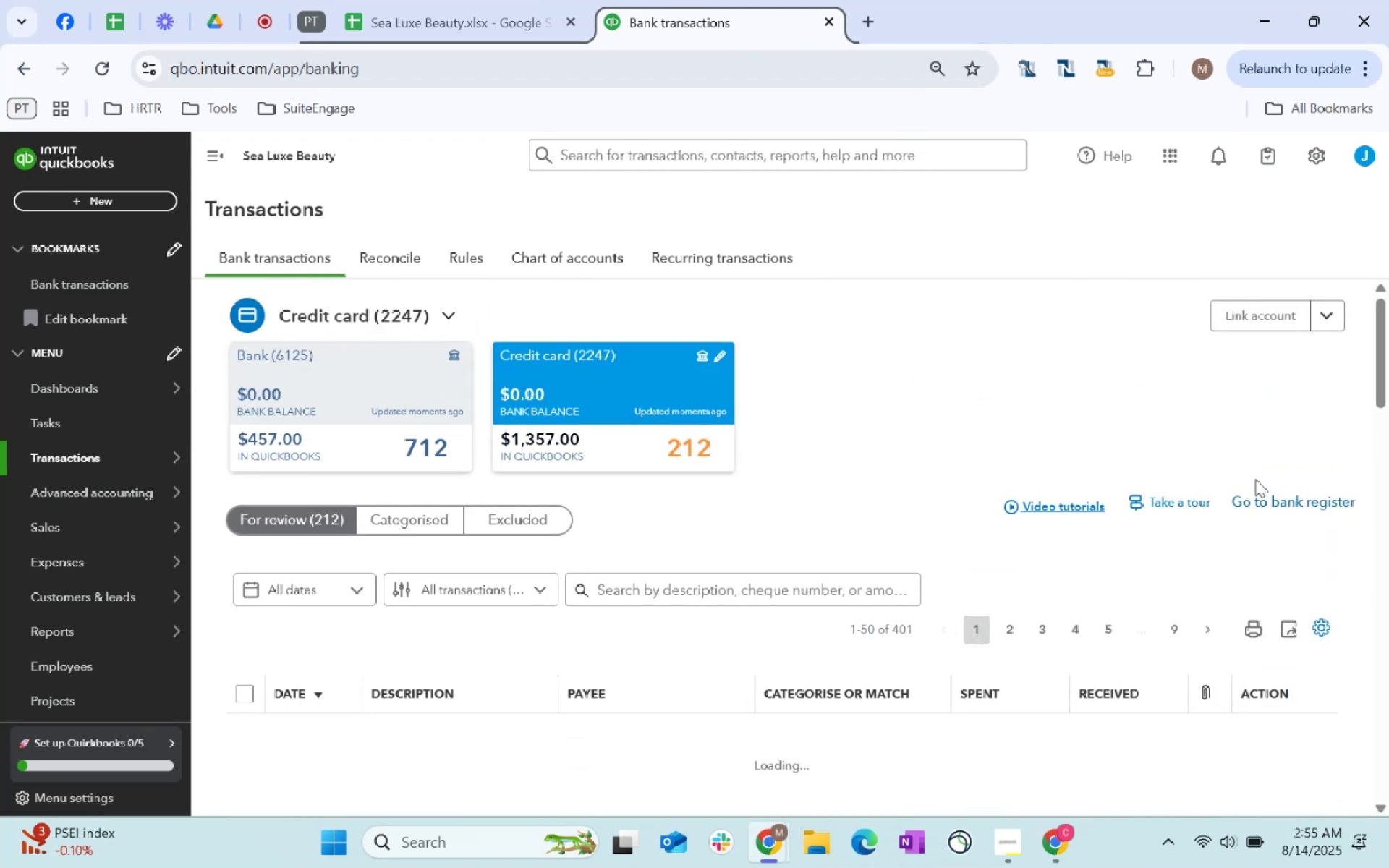 
scroll: coordinate [1252, 479], scroll_direction: down, amount: 3.0
 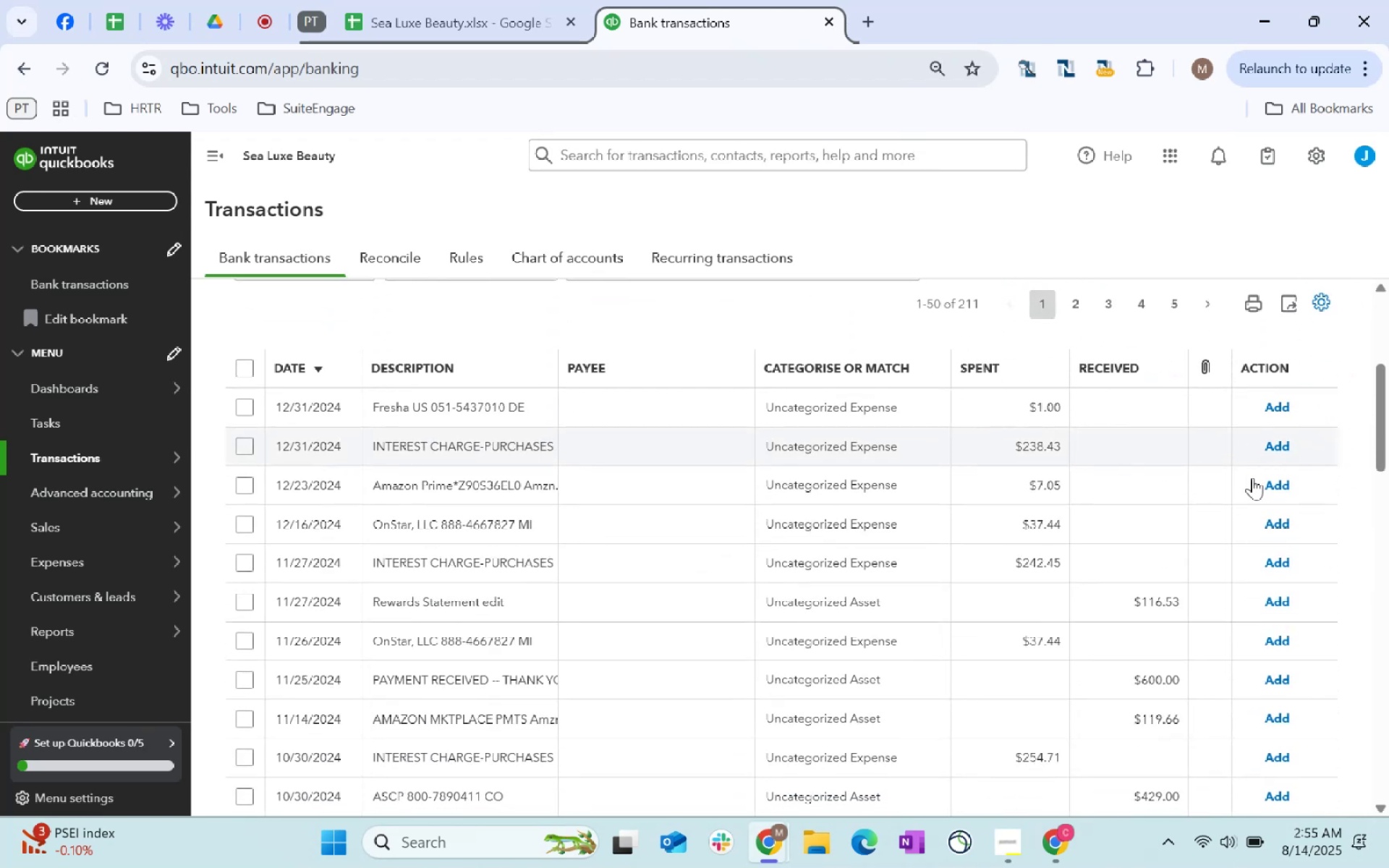 
scroll: coordinate [972, 513], scroll_direction: up, amount: 12.0
 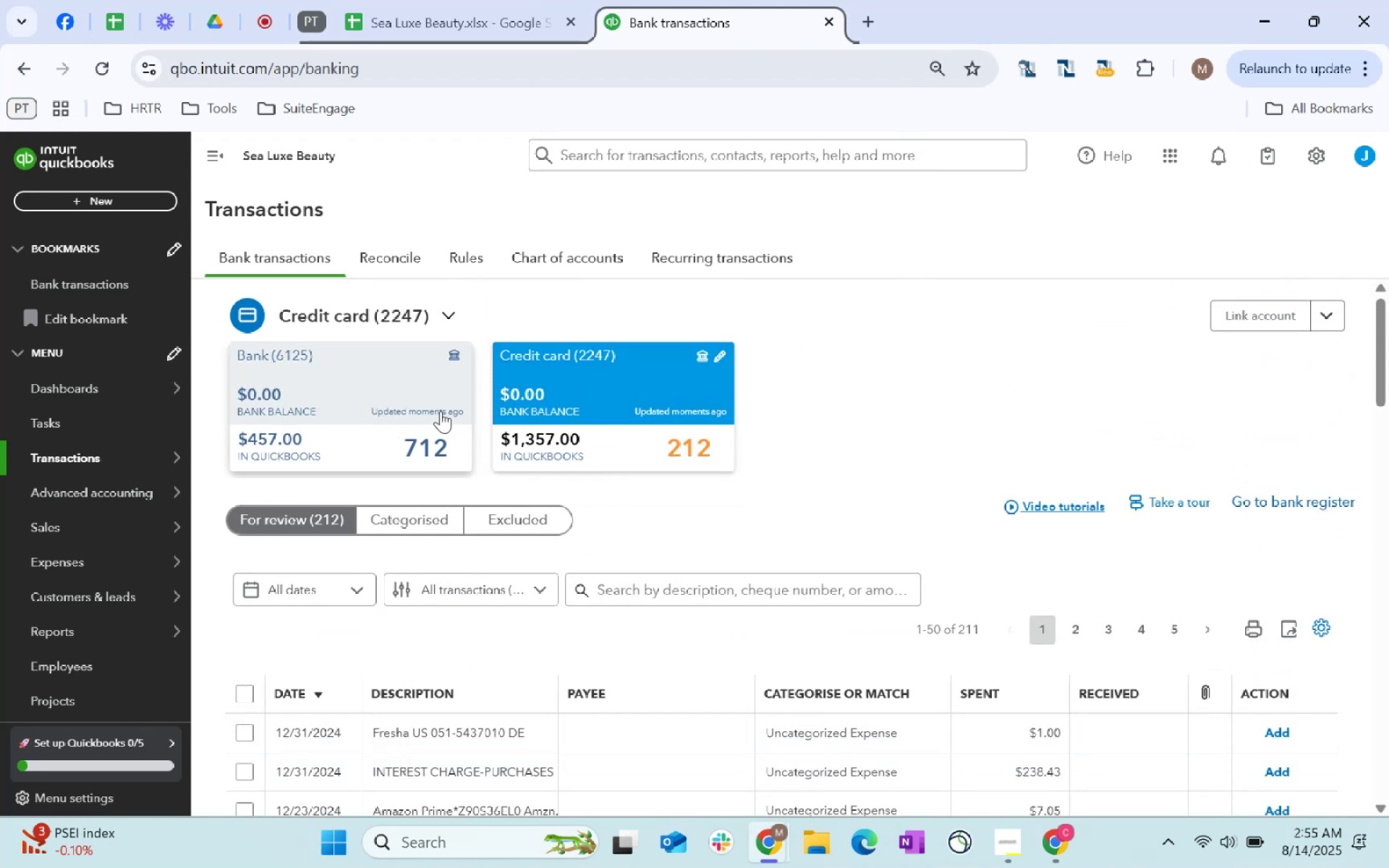 
scroll: coordinate [753, 425], scroll_direction: down, amount: 3.0
 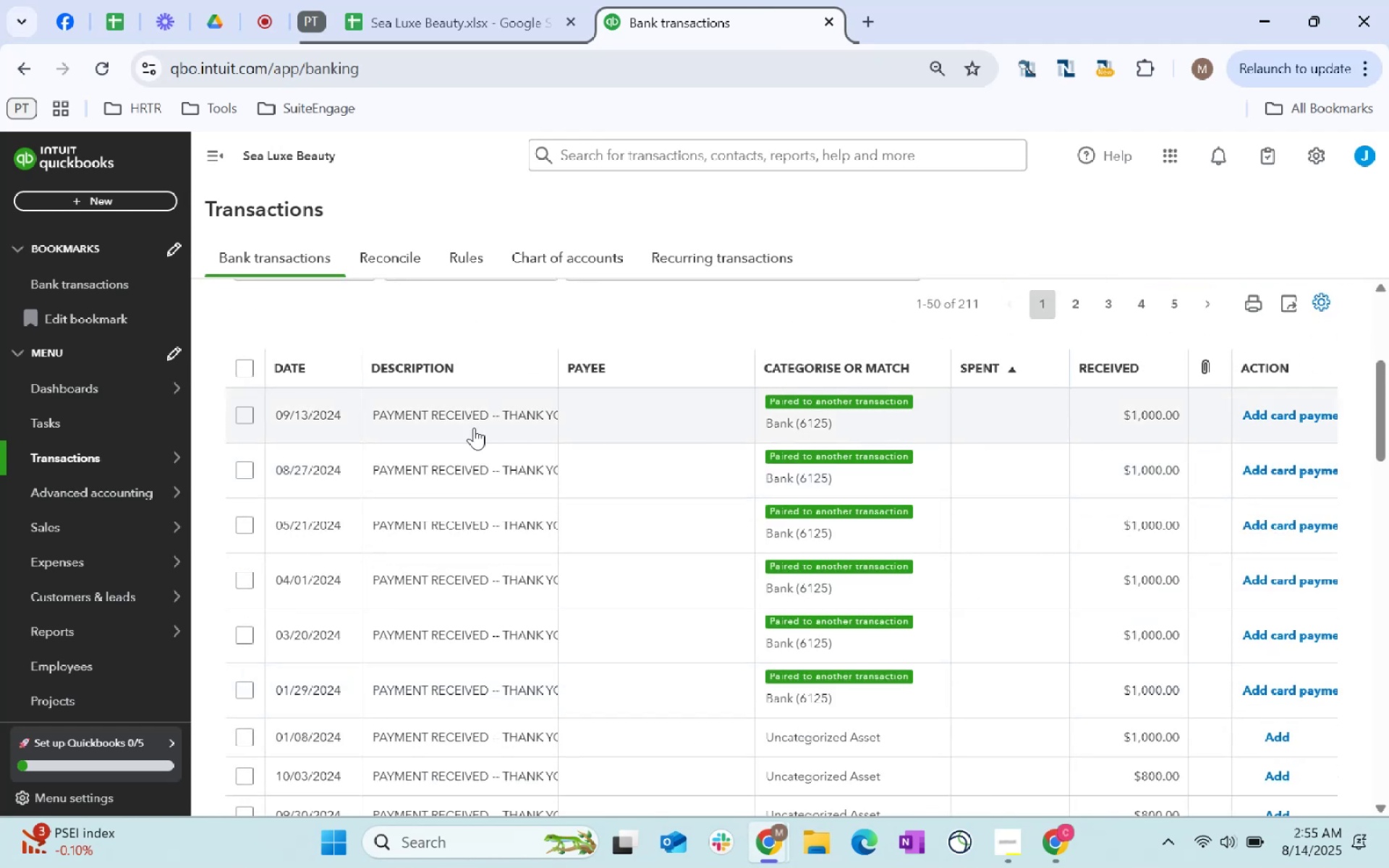 
wait(5.49)
 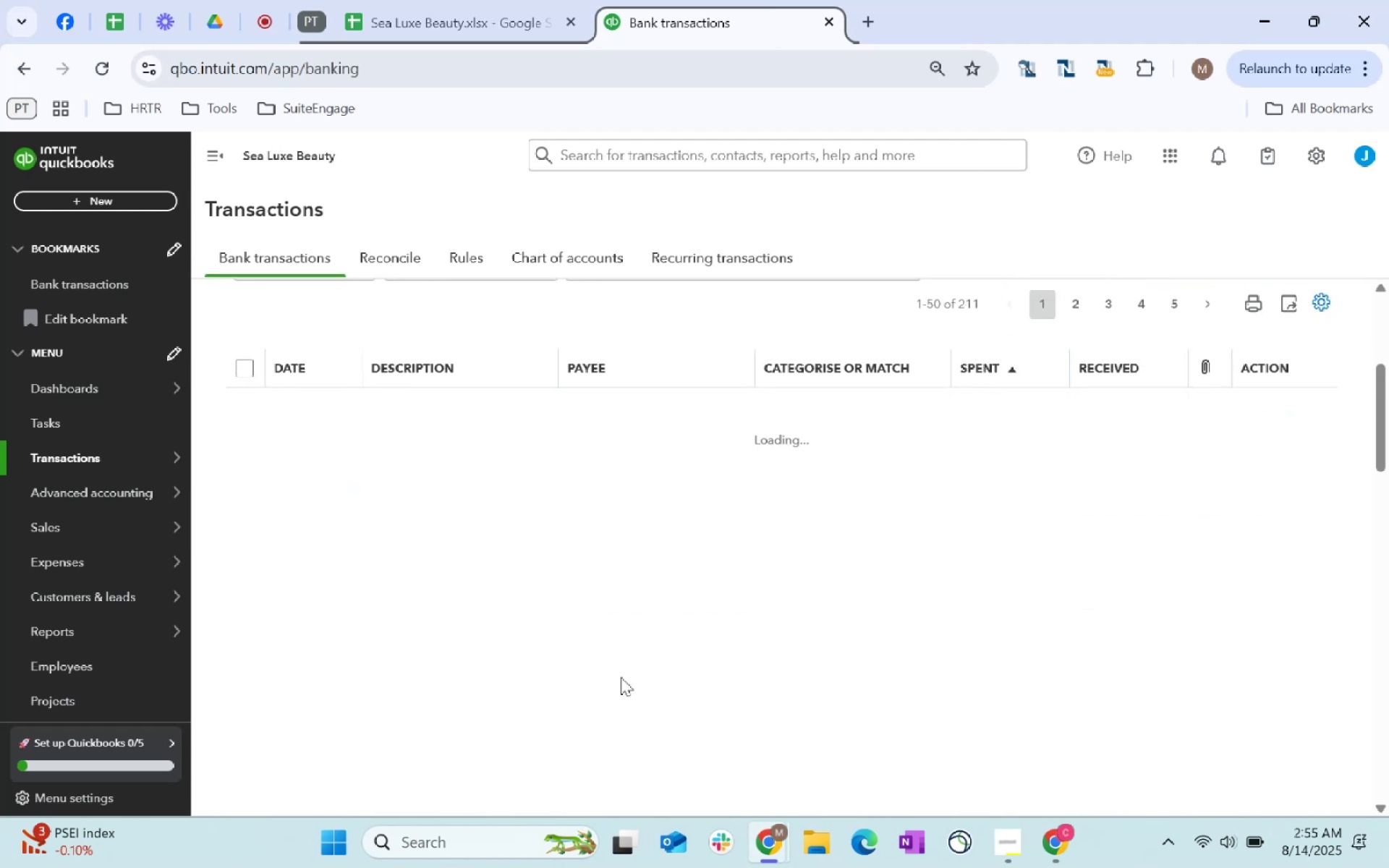 
left_click([1299, 419])
 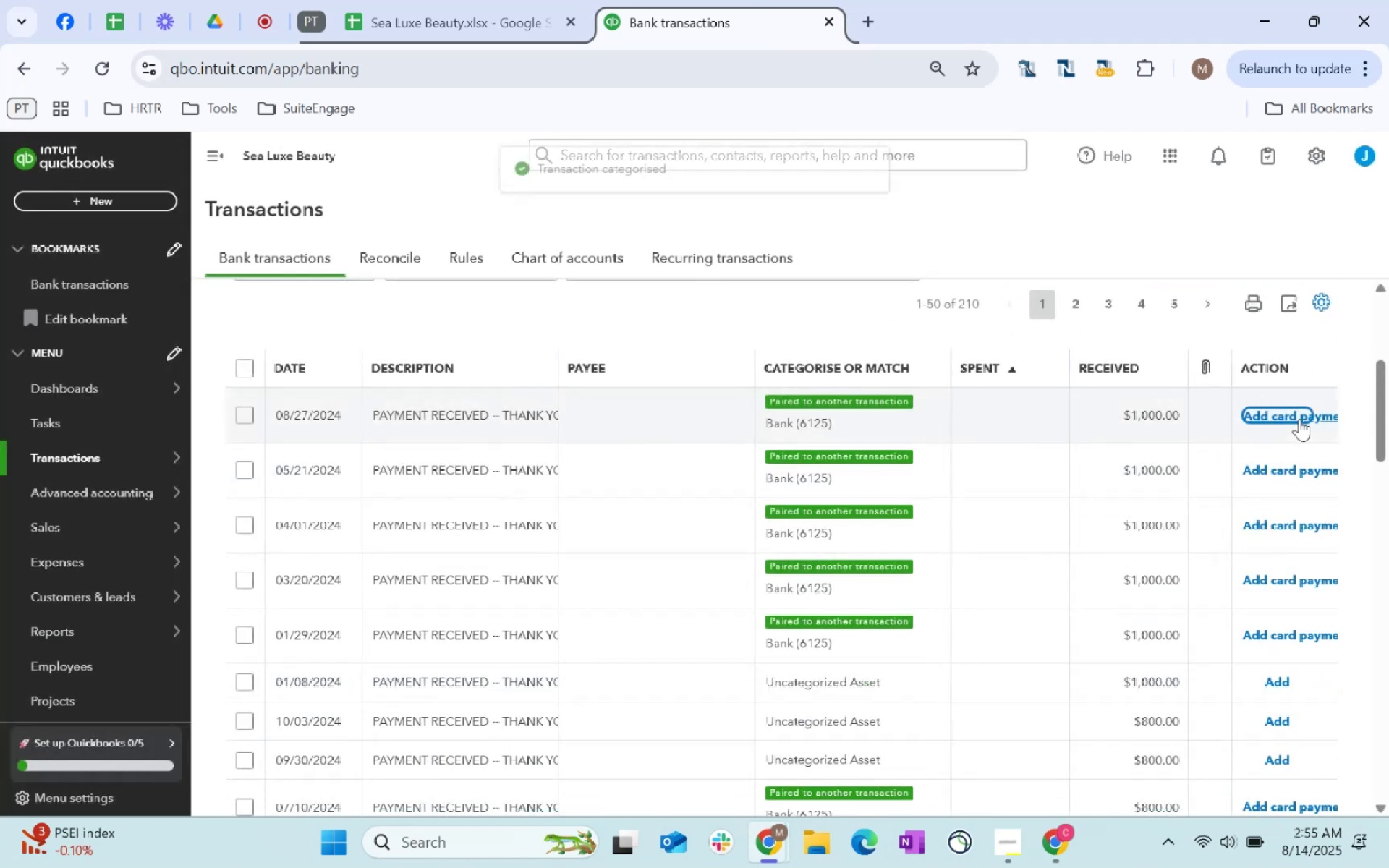 
left_click([1299, 419])
 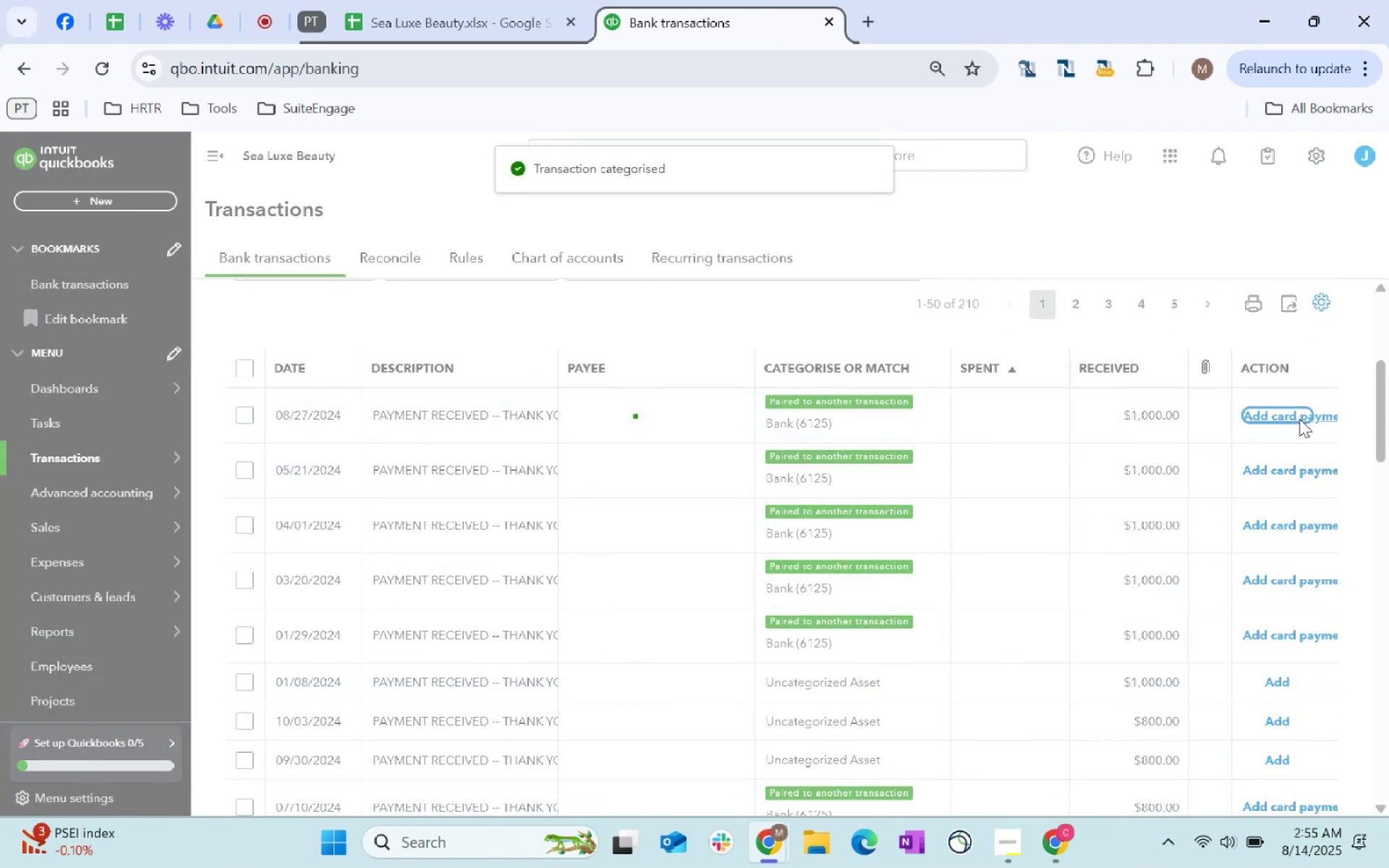 
left_click([1299, 419])
 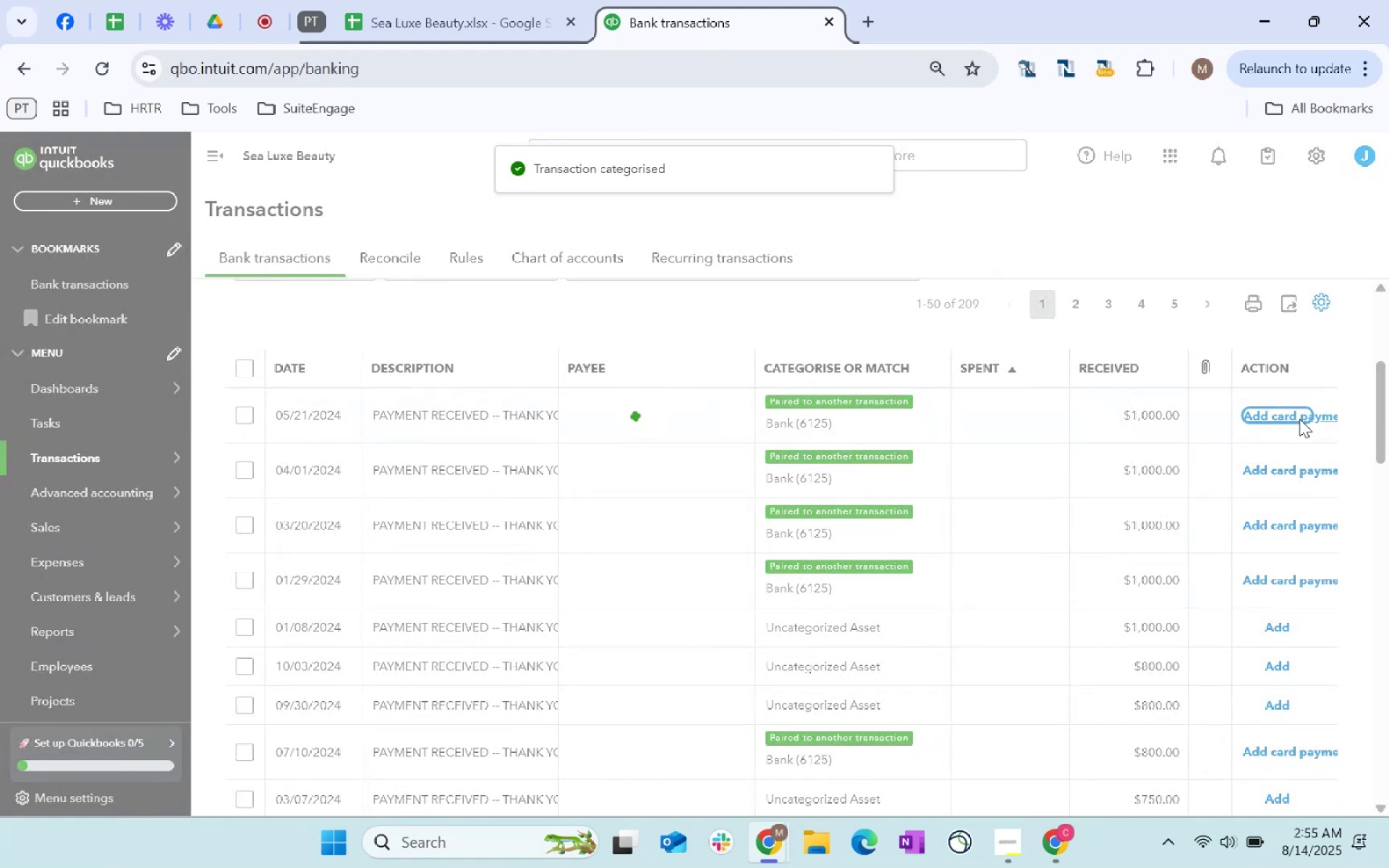 
left_click([1299, 419])
 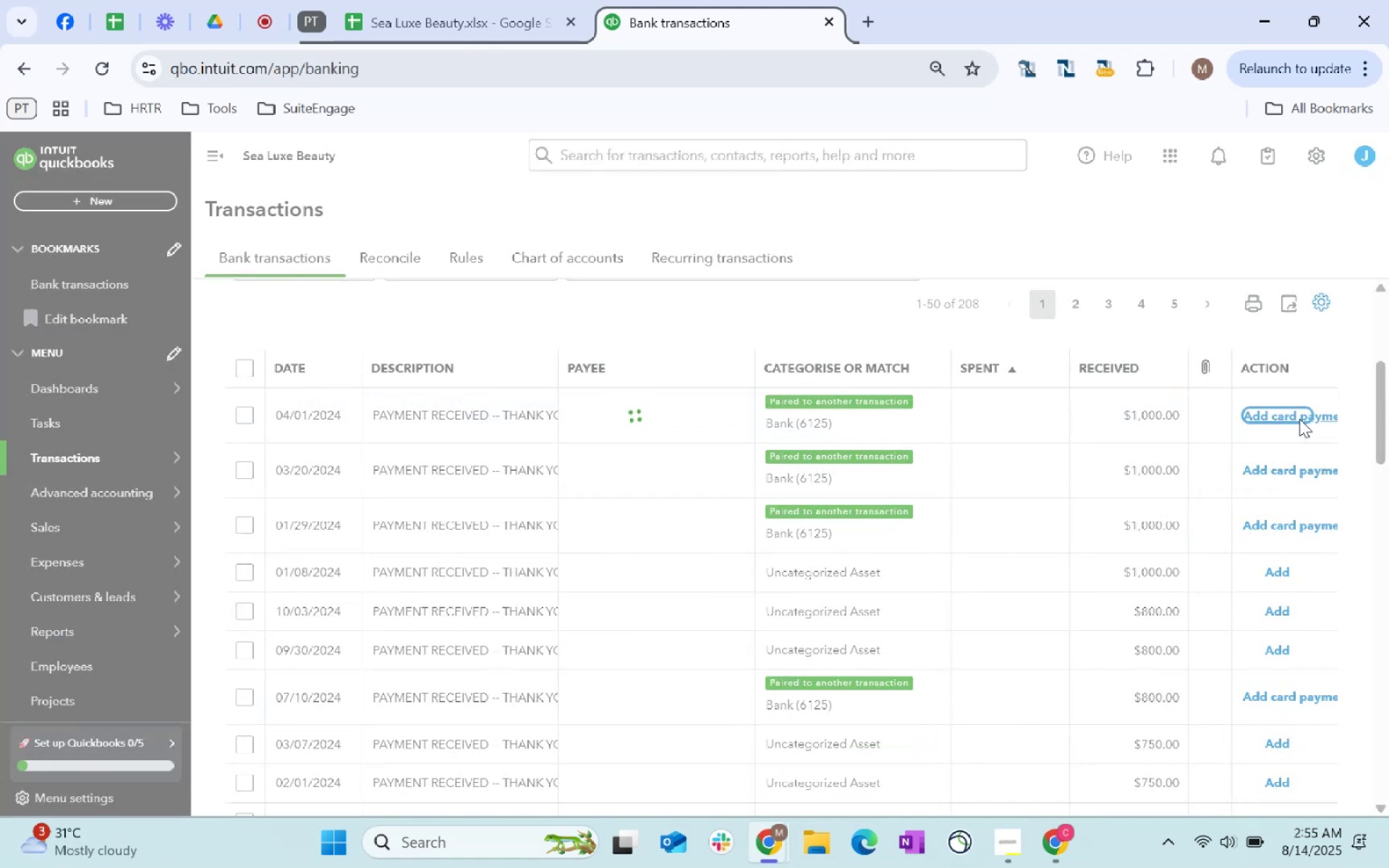 
left_click([1299, 419])
 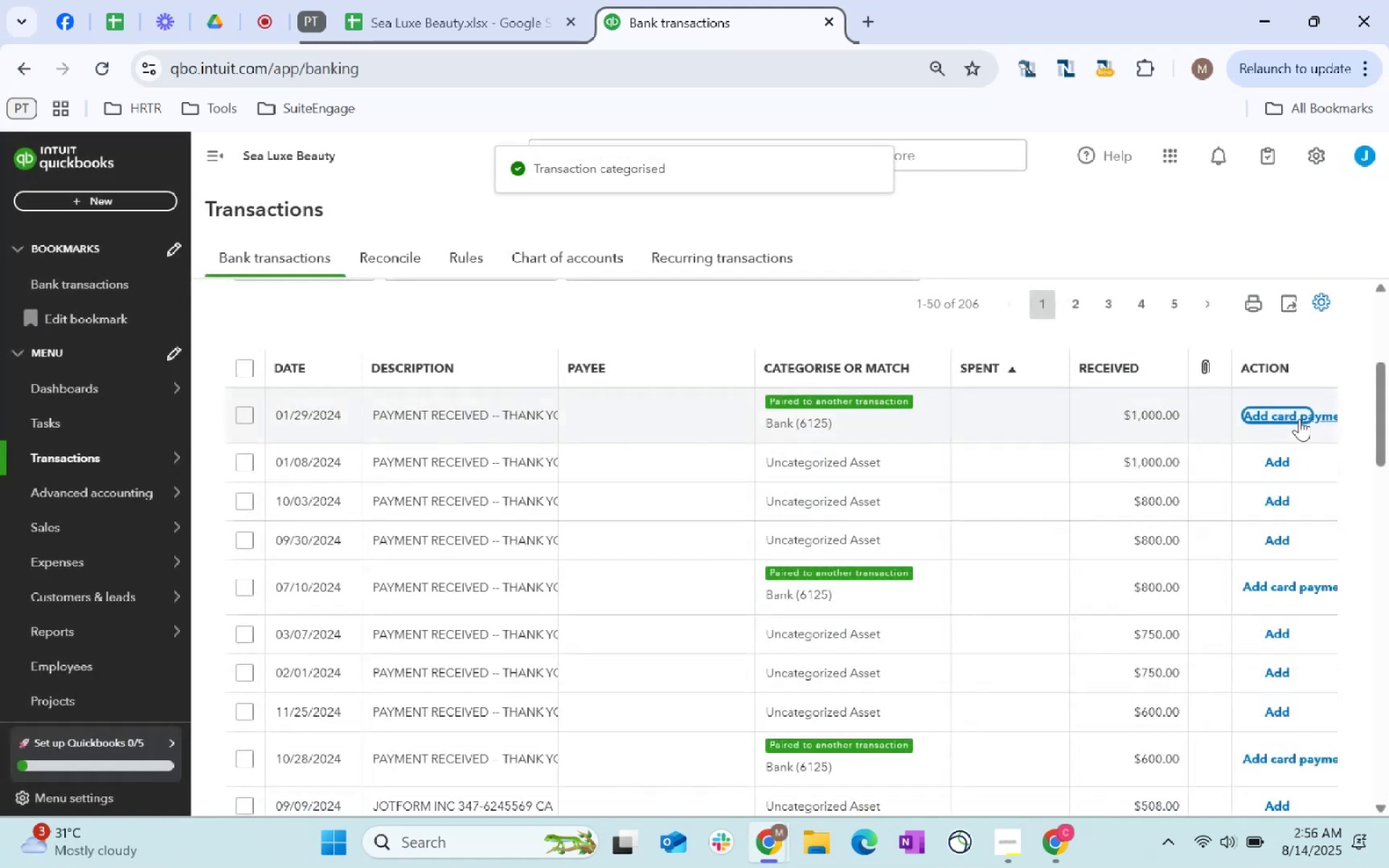 
left_click([1299, 419])
 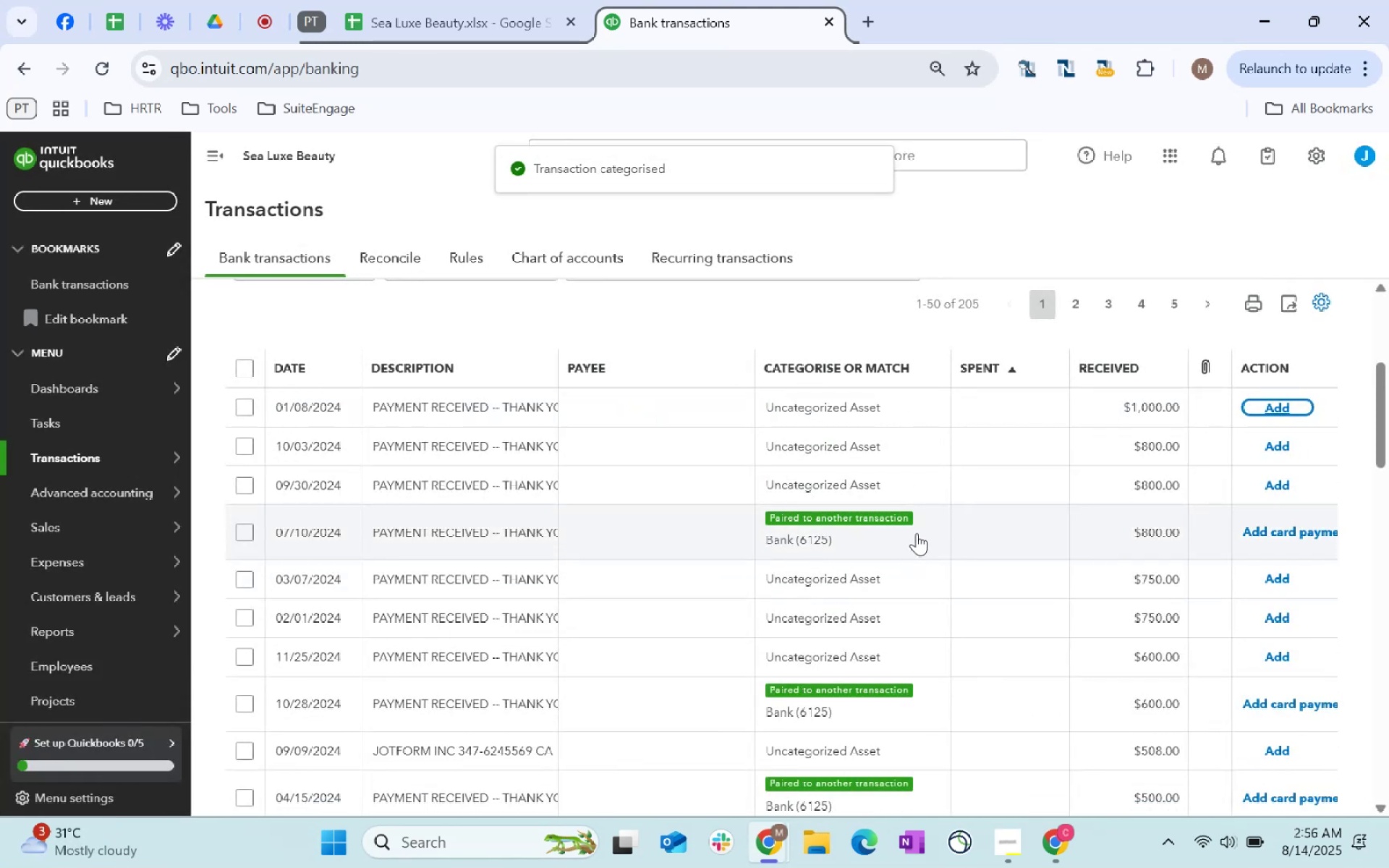 
left_click([1312, 533])
 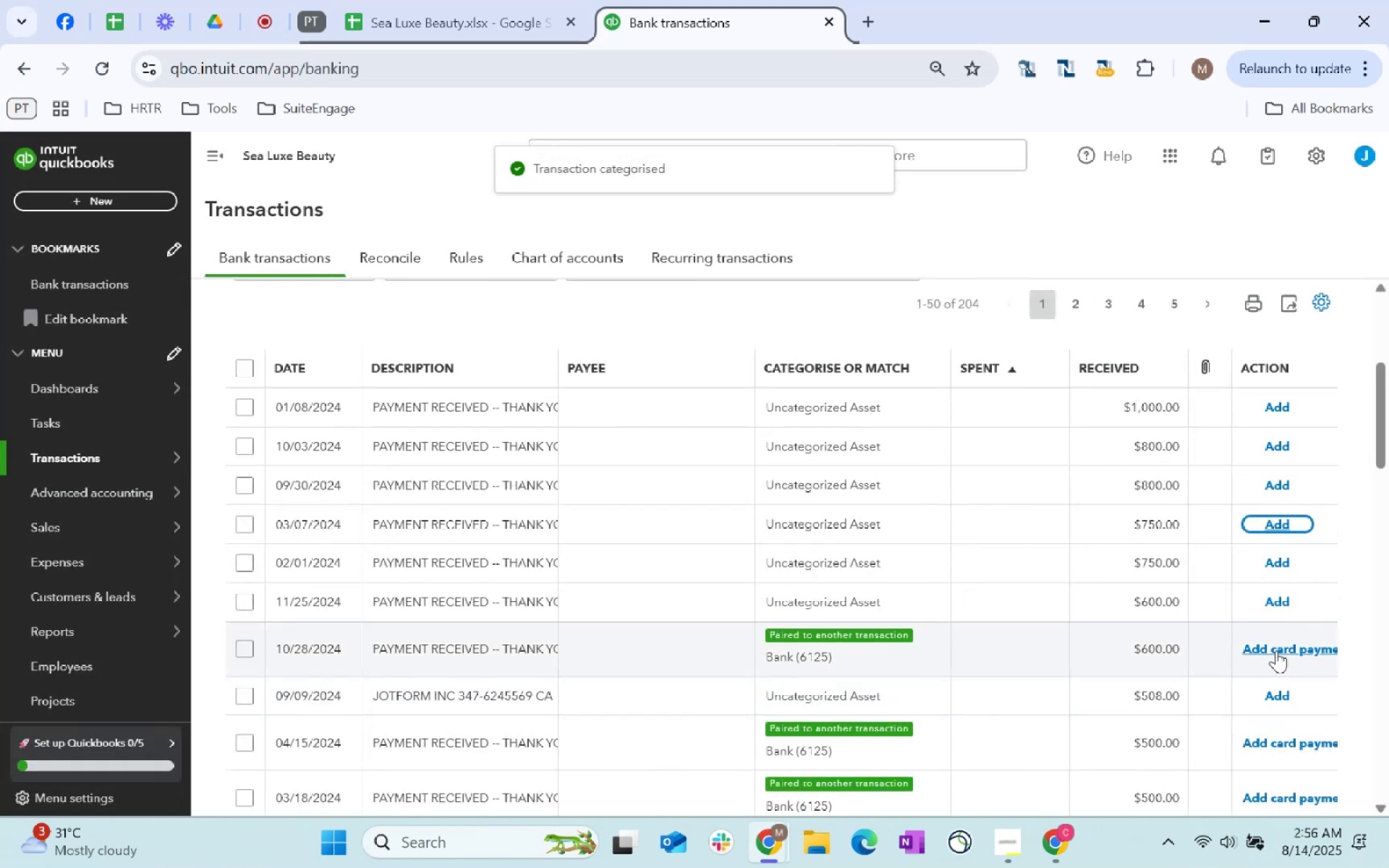 
left_click([1276, 650])
 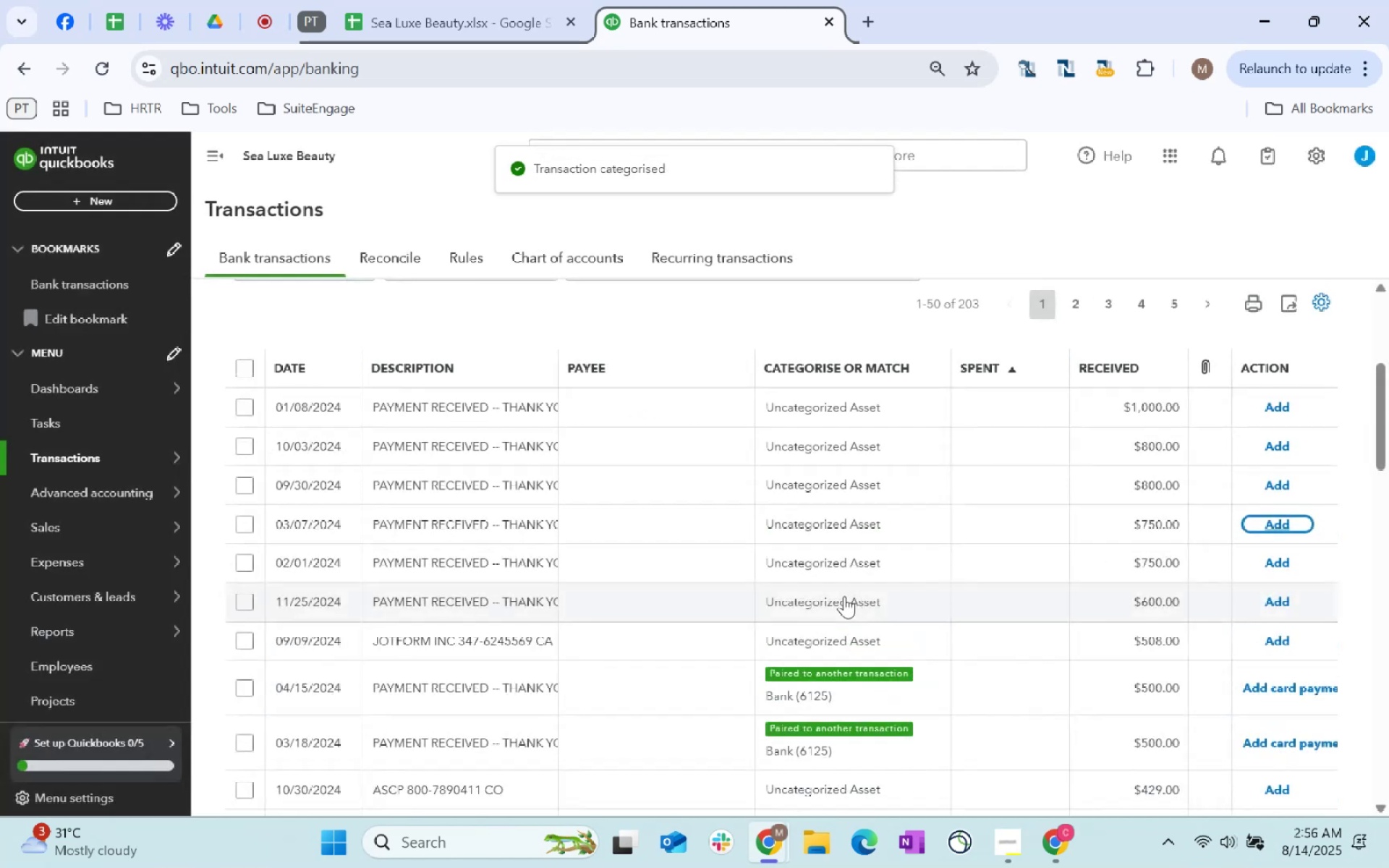 
scroll: coordinate [844, 596], scroll_direction: down, amount: 1.0
 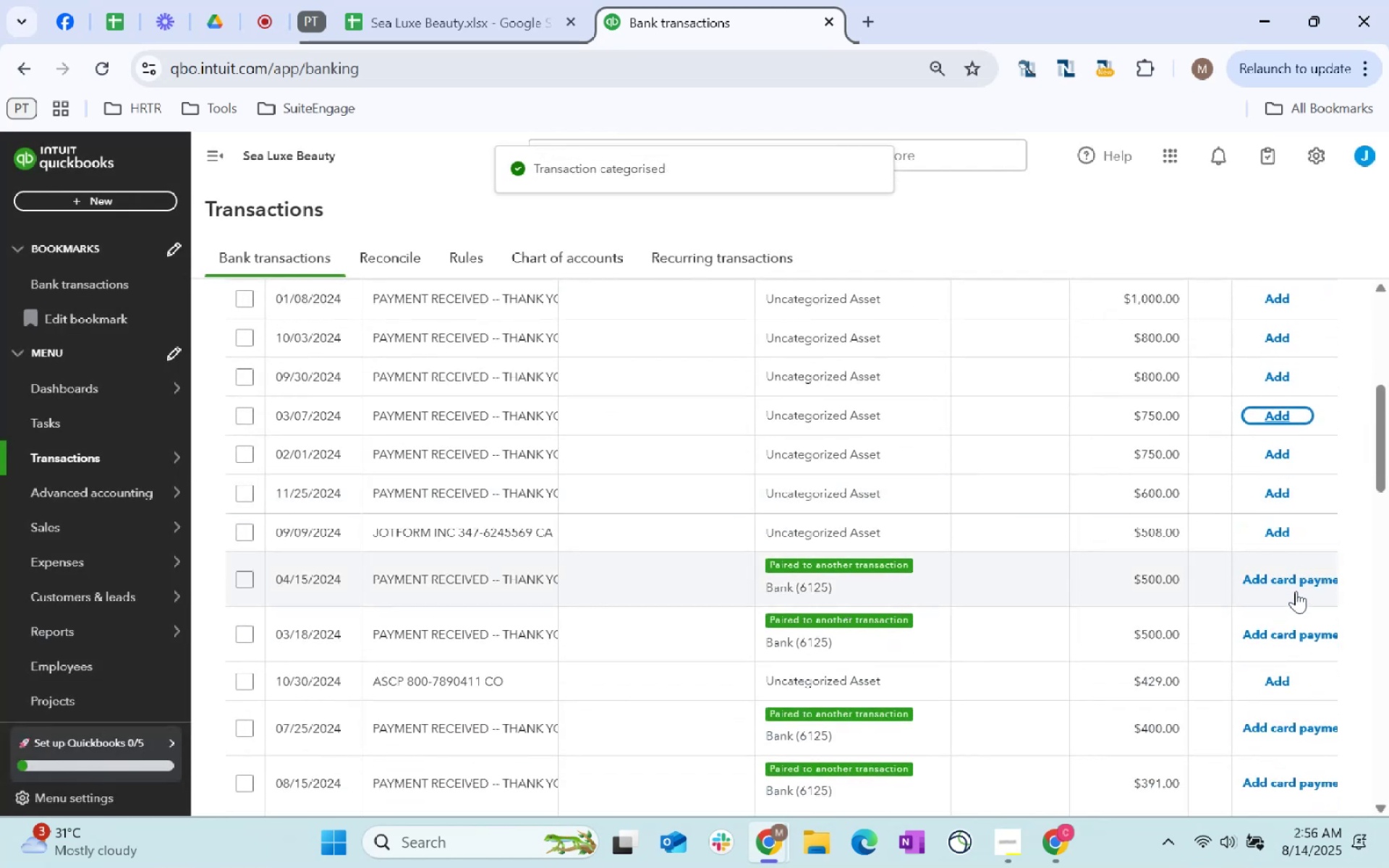 
left_click([1293, 581])
 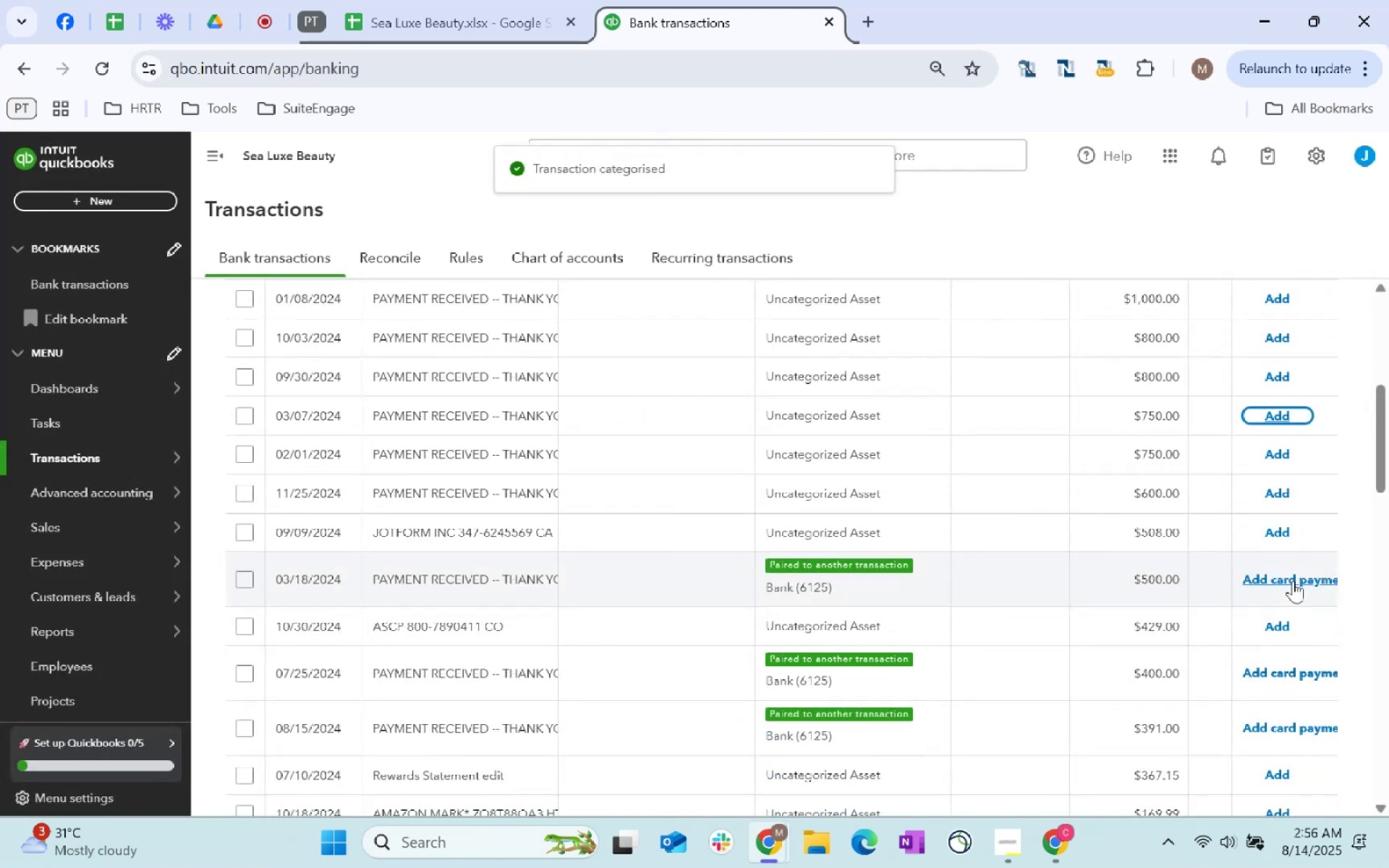 
left_click([1293, 581])
 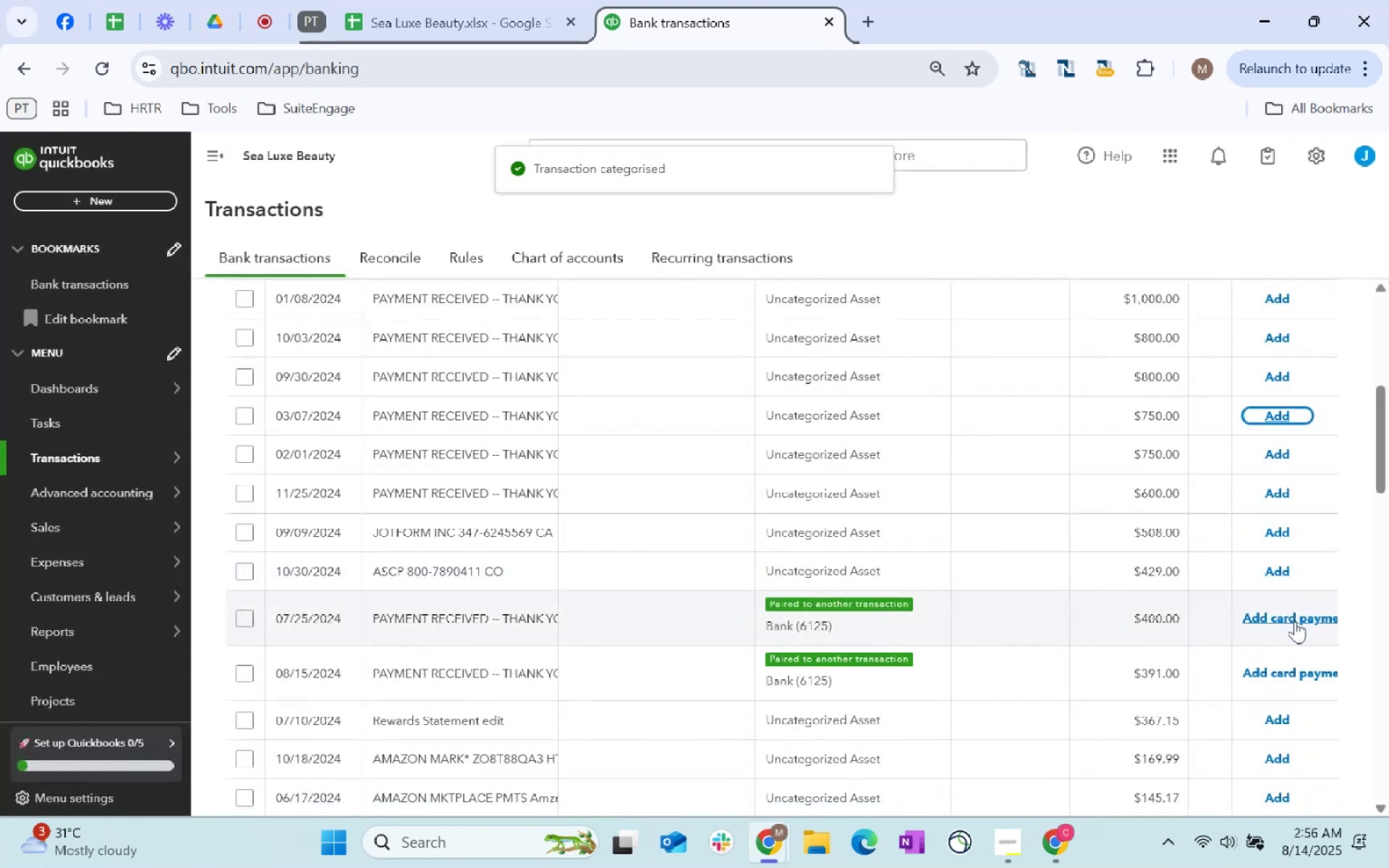 
left_click([1295, 621])
 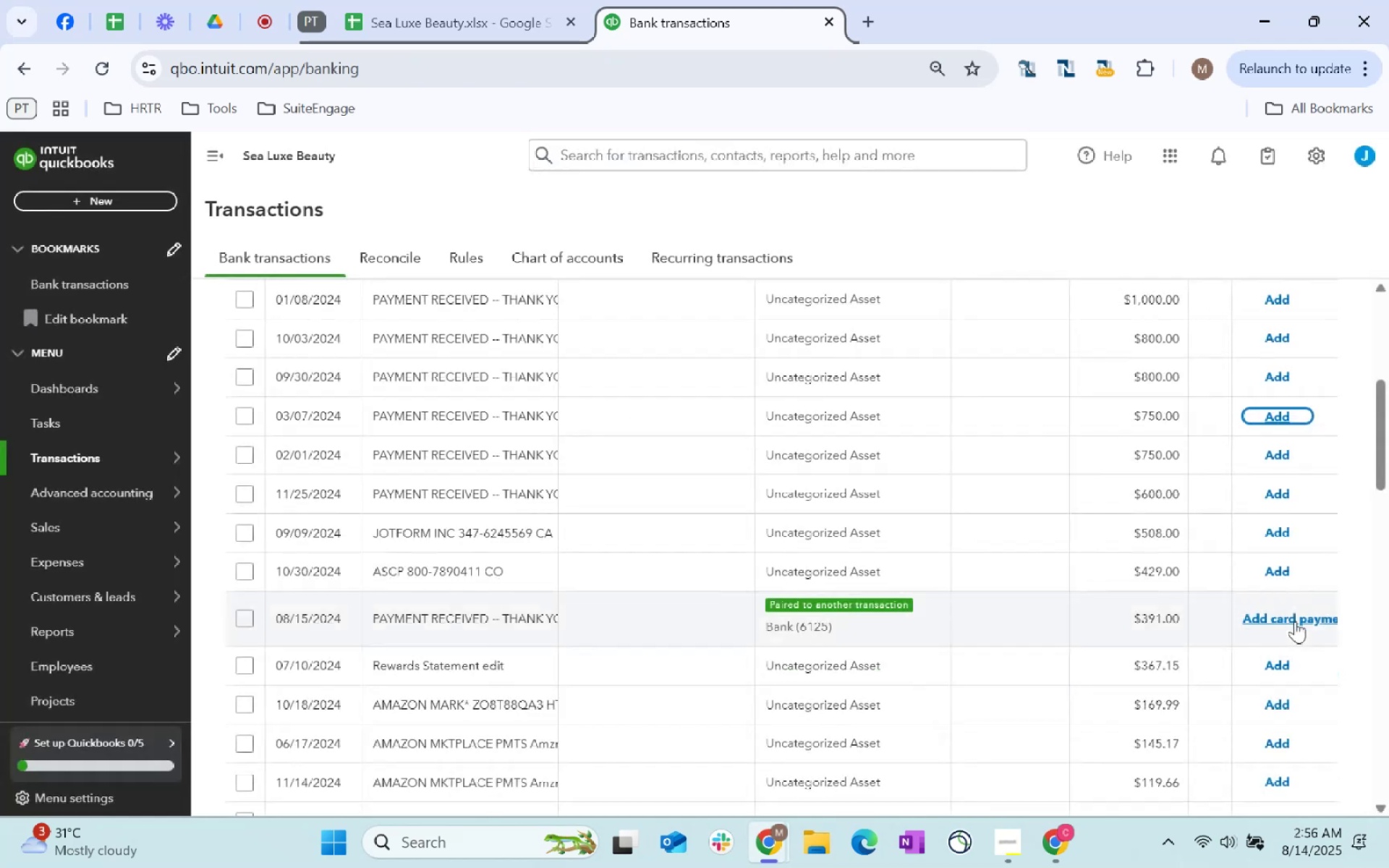 
left_click([1295, 621])
 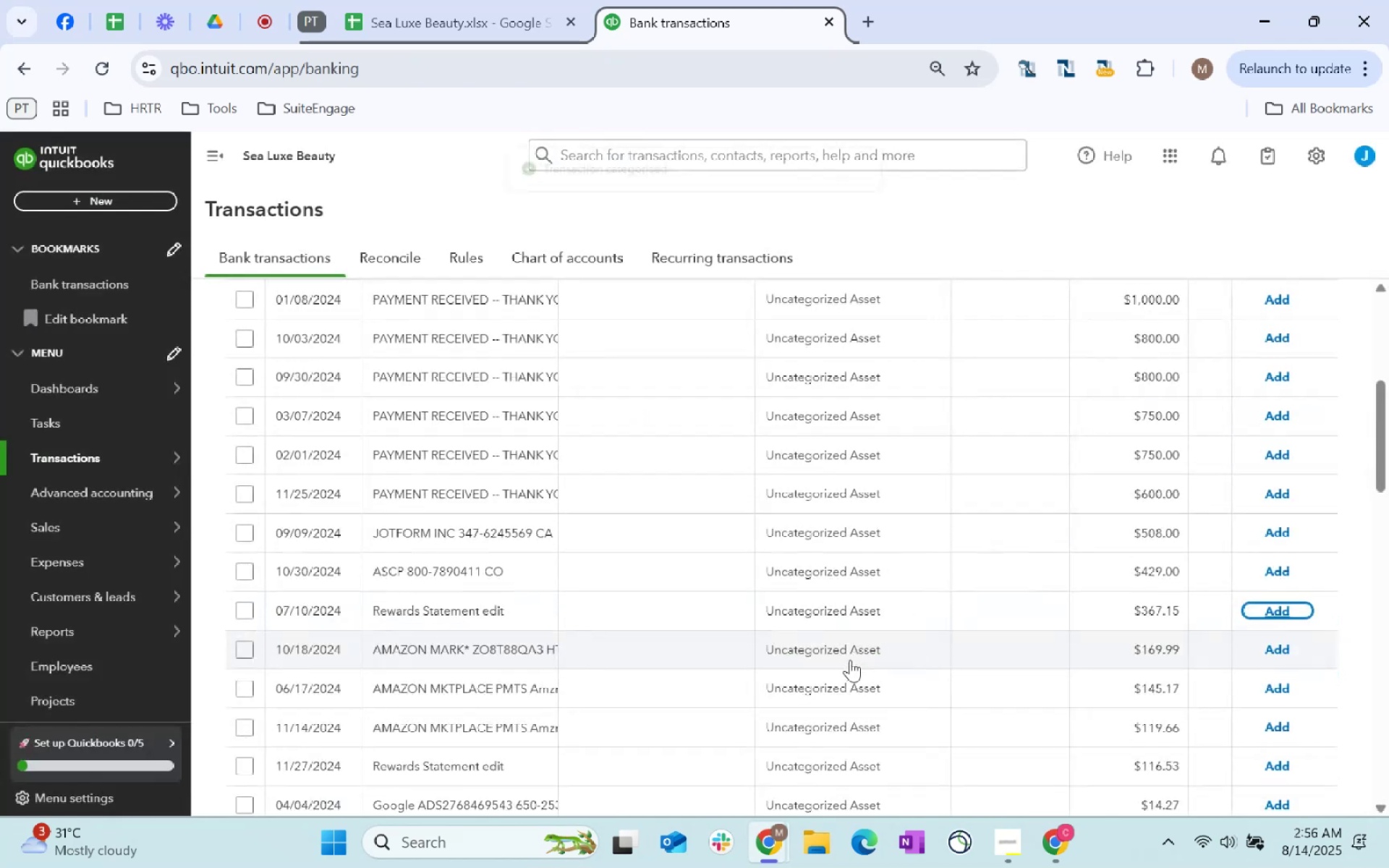 
scroll: coordinate [865, 637], scroll_direction: up, amount: 12.0
 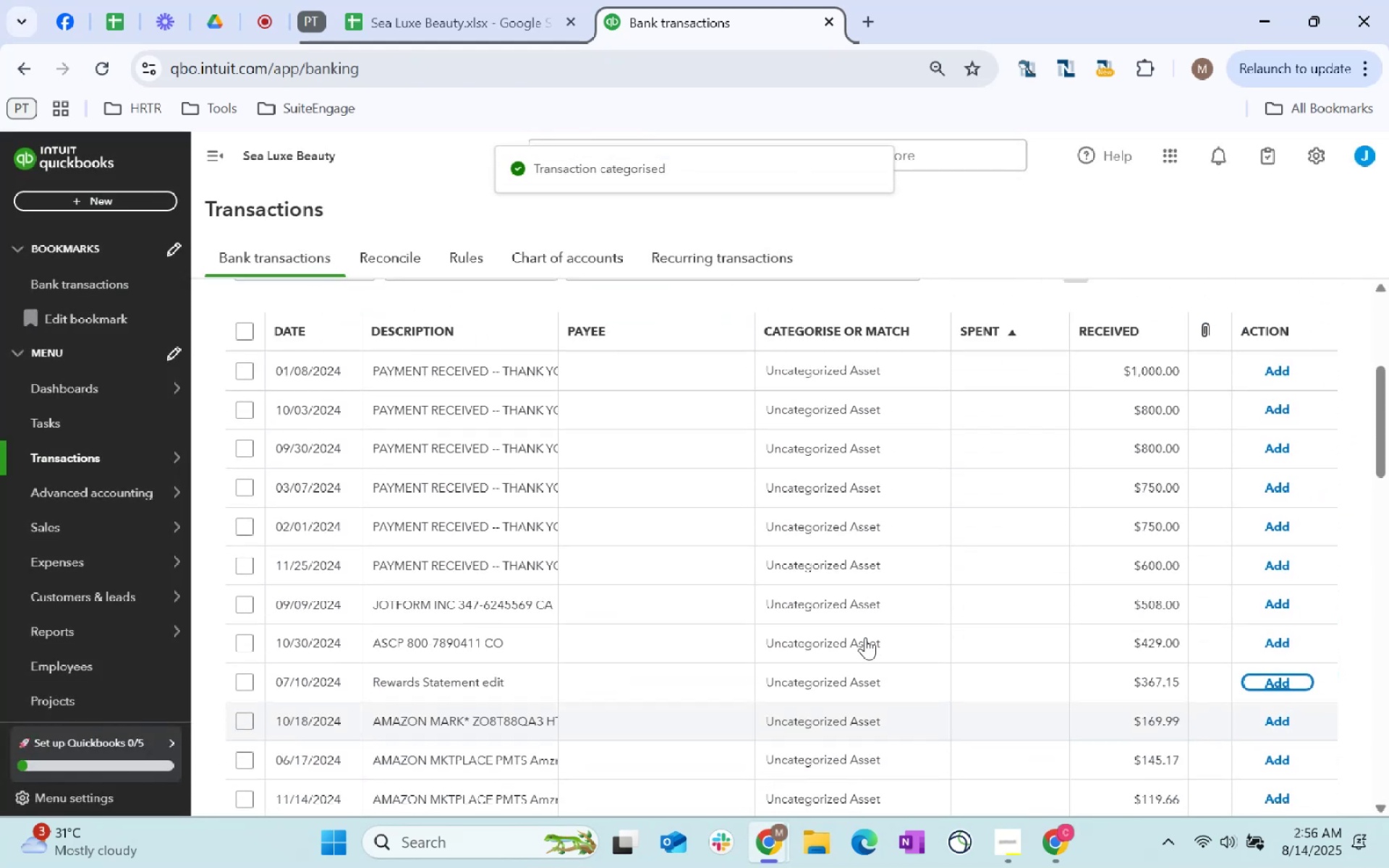 
scroll: coordinate [865, 637], scroll_direction: down, amount: 9.0
 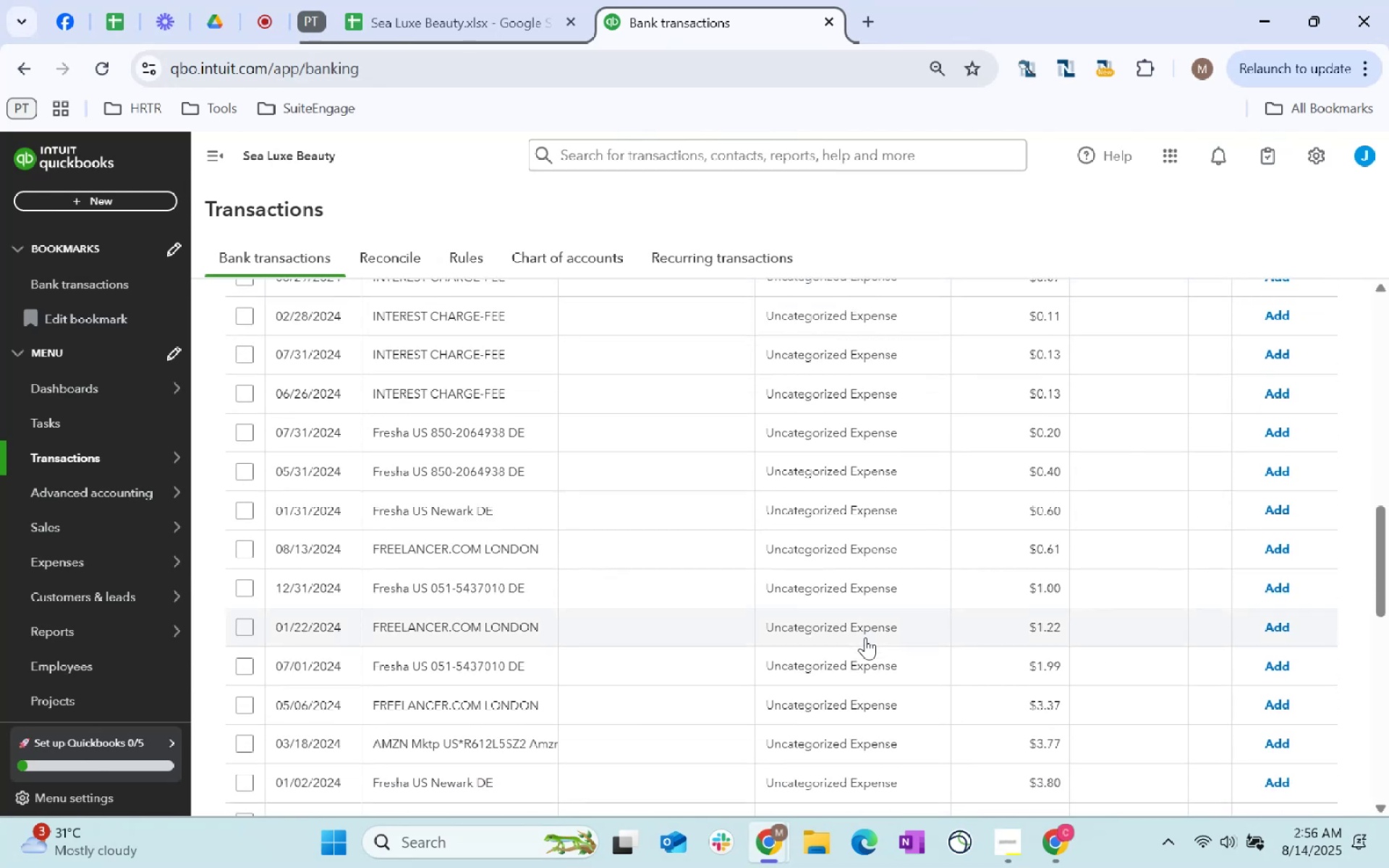 
scroll: coordinate [904, 621], scroll_direction: up, amount: 14.0
 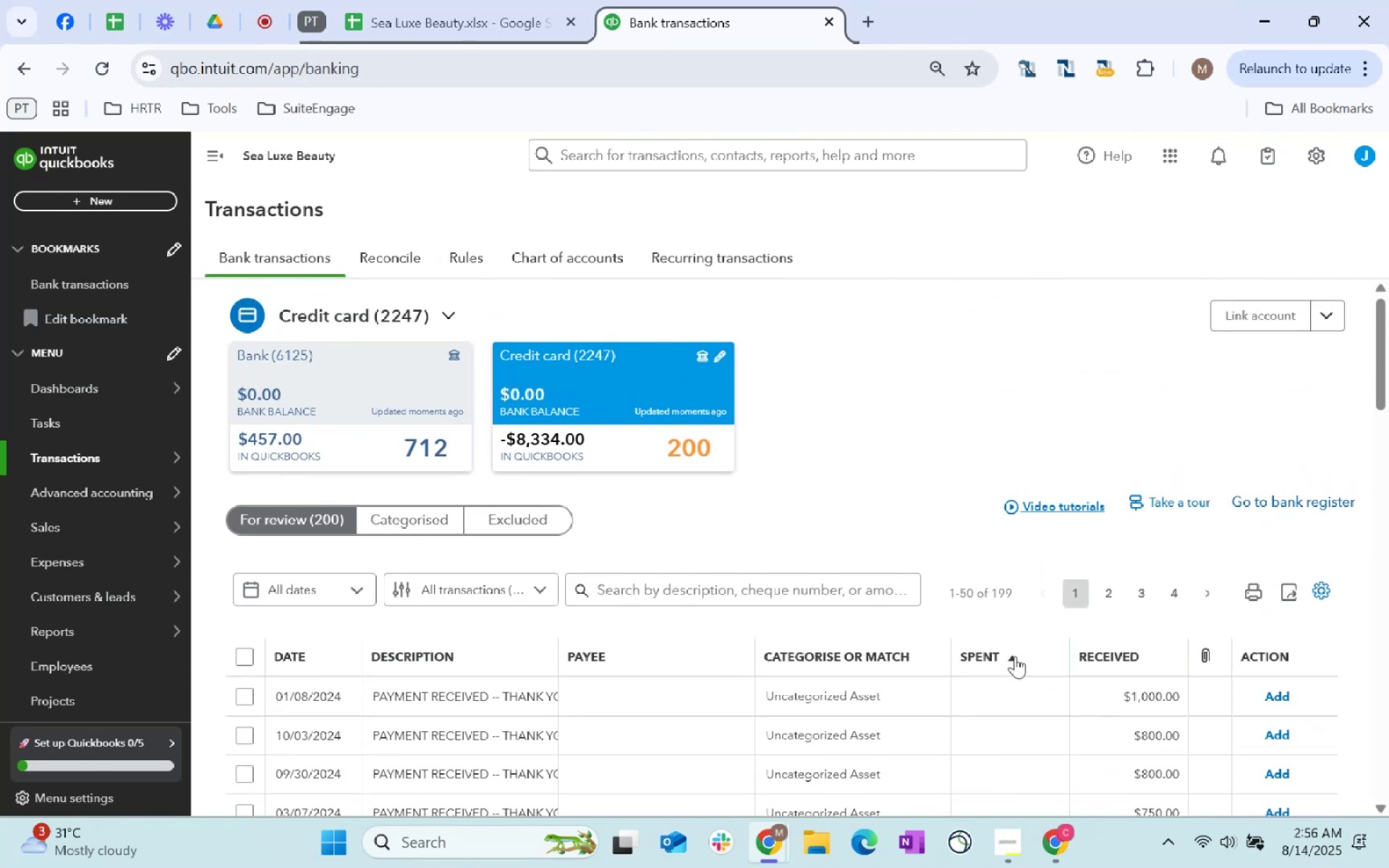 
left_click([1019, 656])
 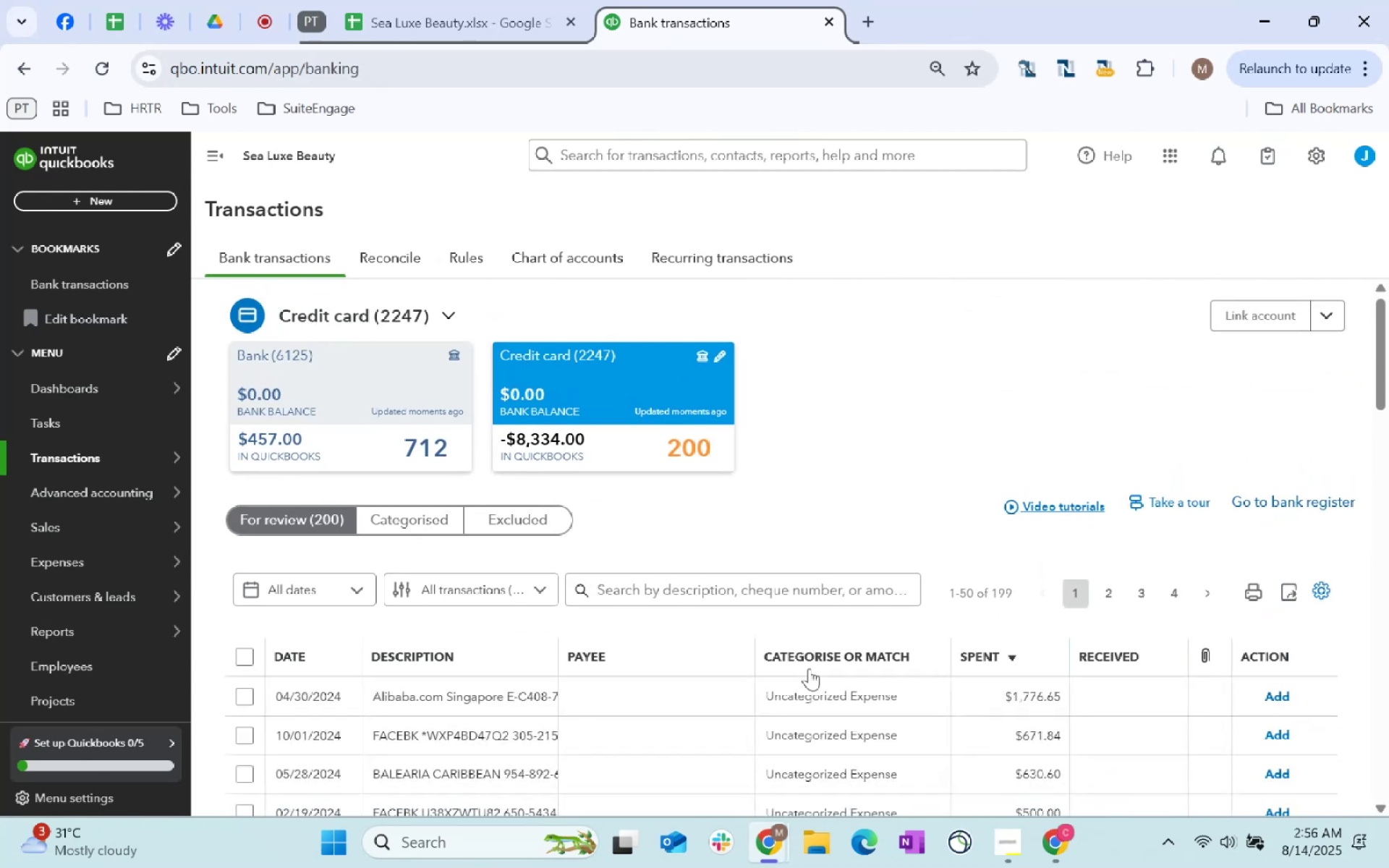 
scroll: coordinate [809, 668], scroll_direction: down, amount: 5.0
 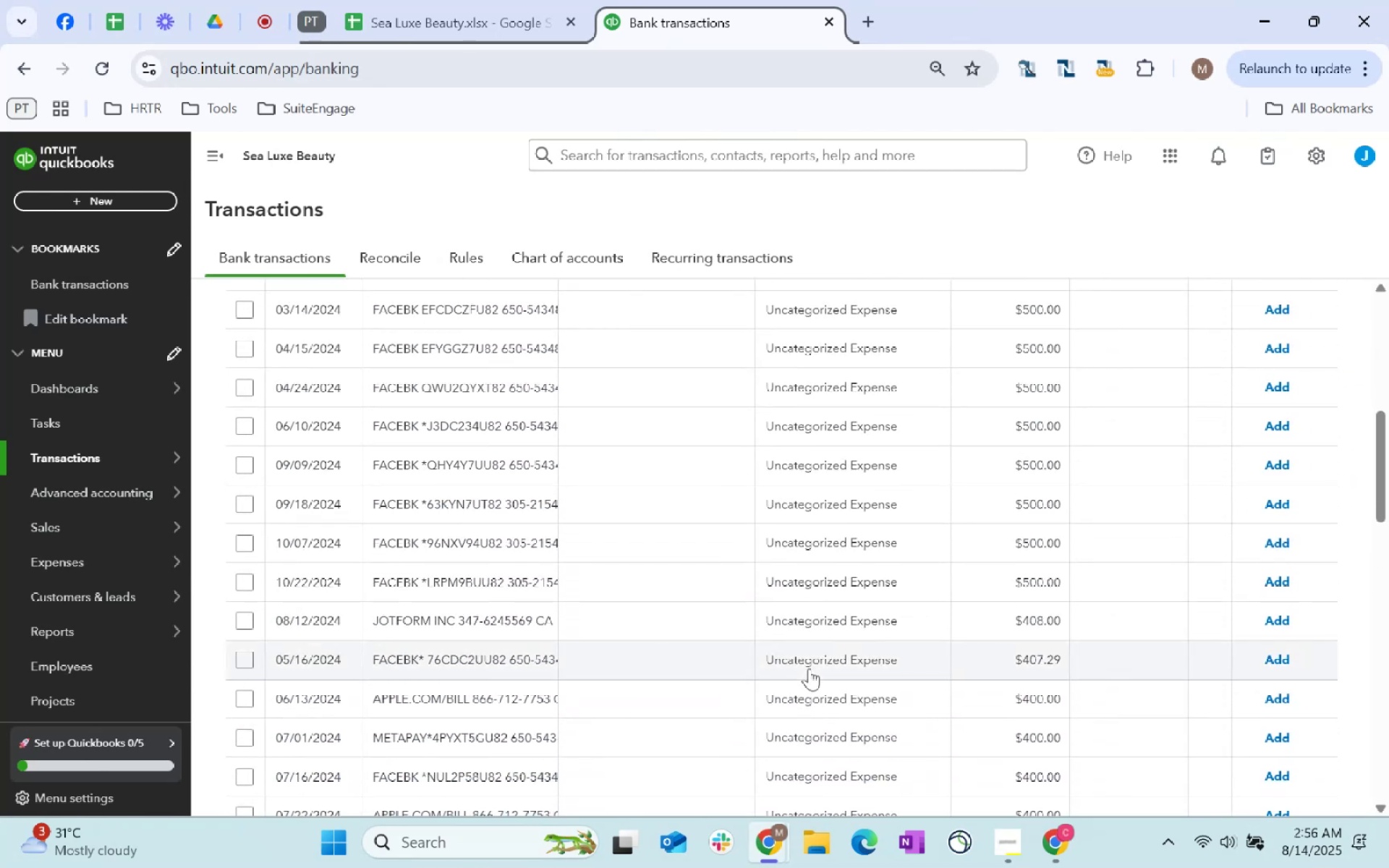 
scroll: coordinate [809, 668], scroll_direction: up, amount: 4.0
 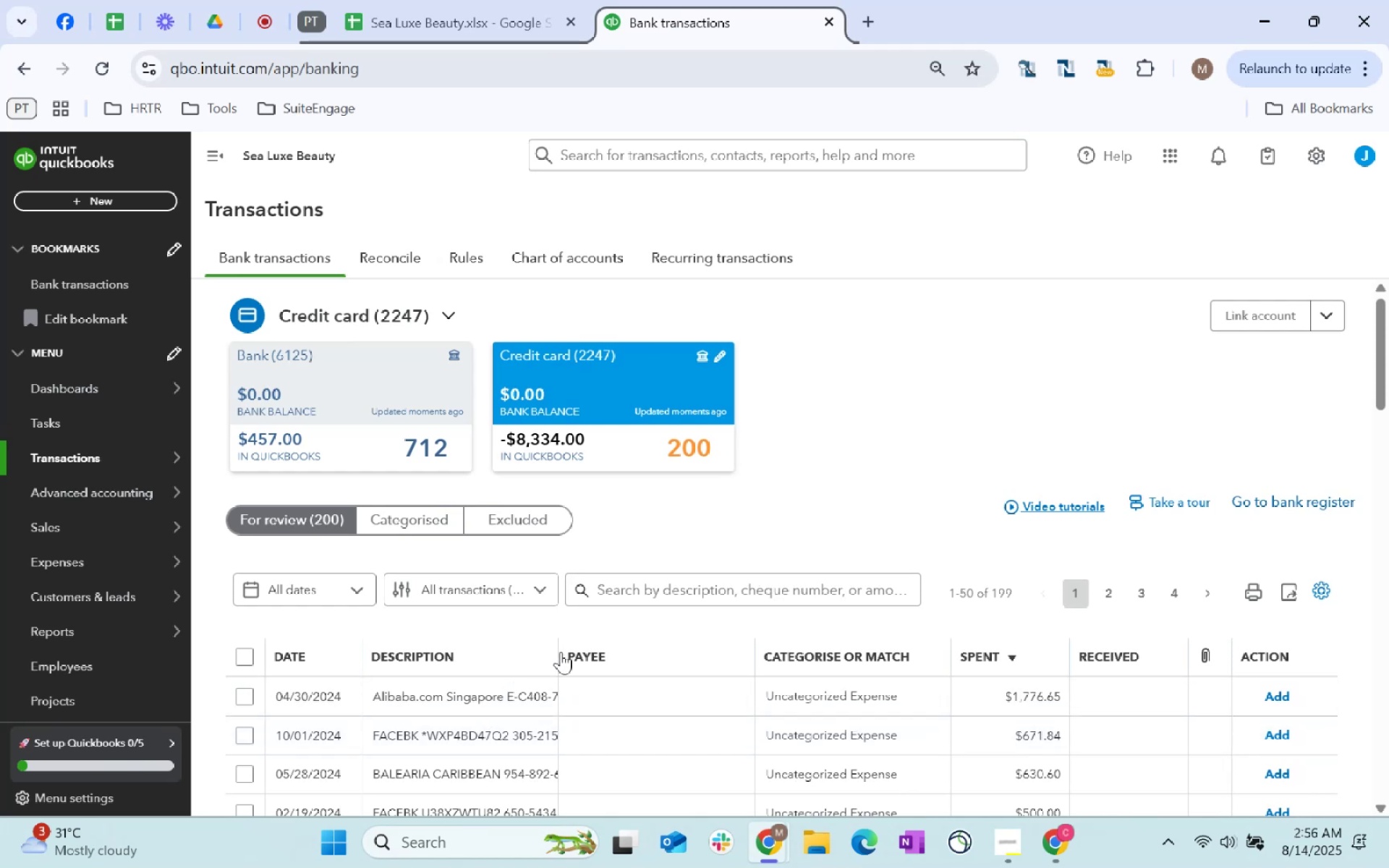 
left_click_drag(start_coordinate=[558, 648], to_coordinate=[627, 664])
 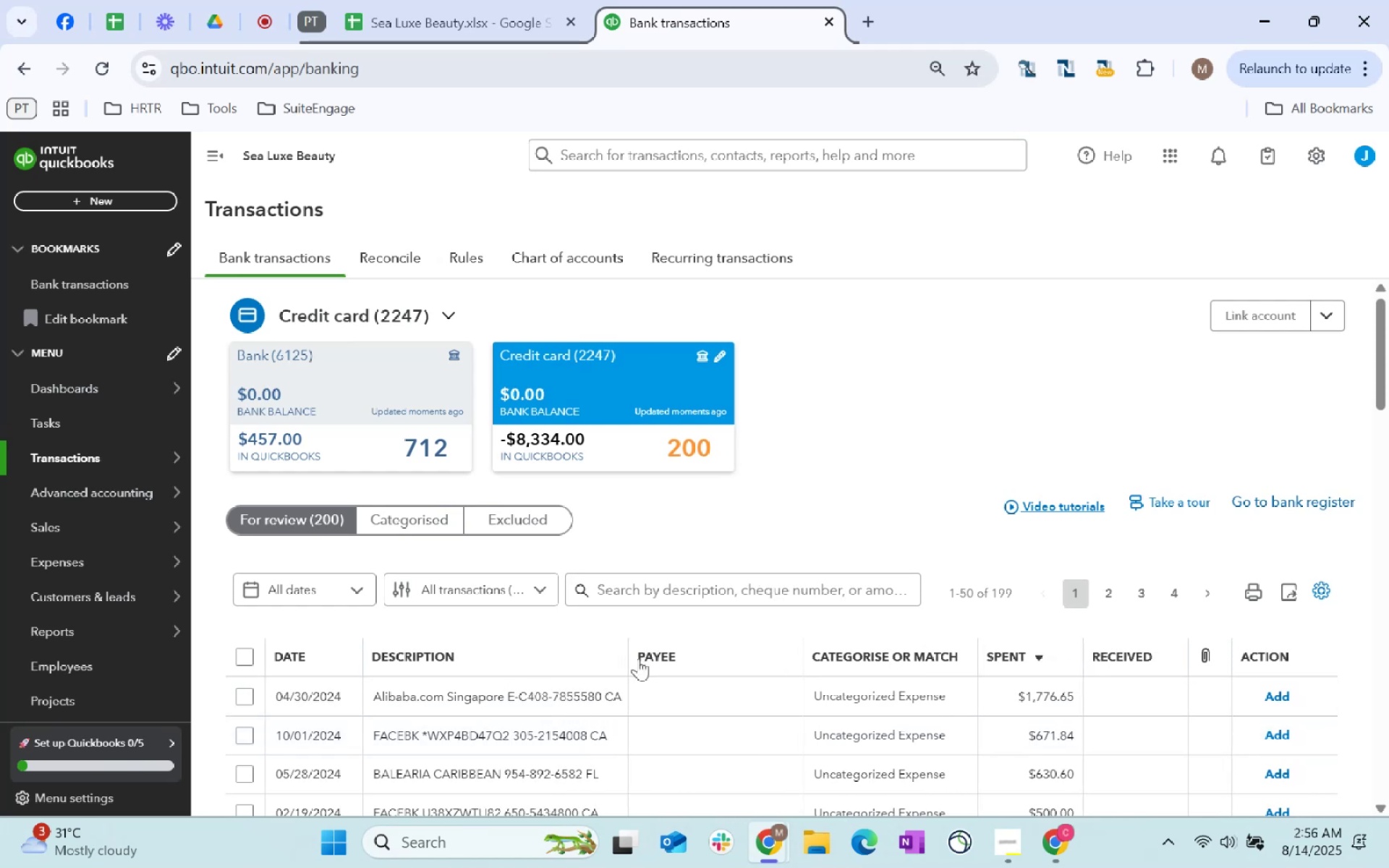 
scroll: coordinate [705, 626], scroll_direction: down, amount: 10.0
 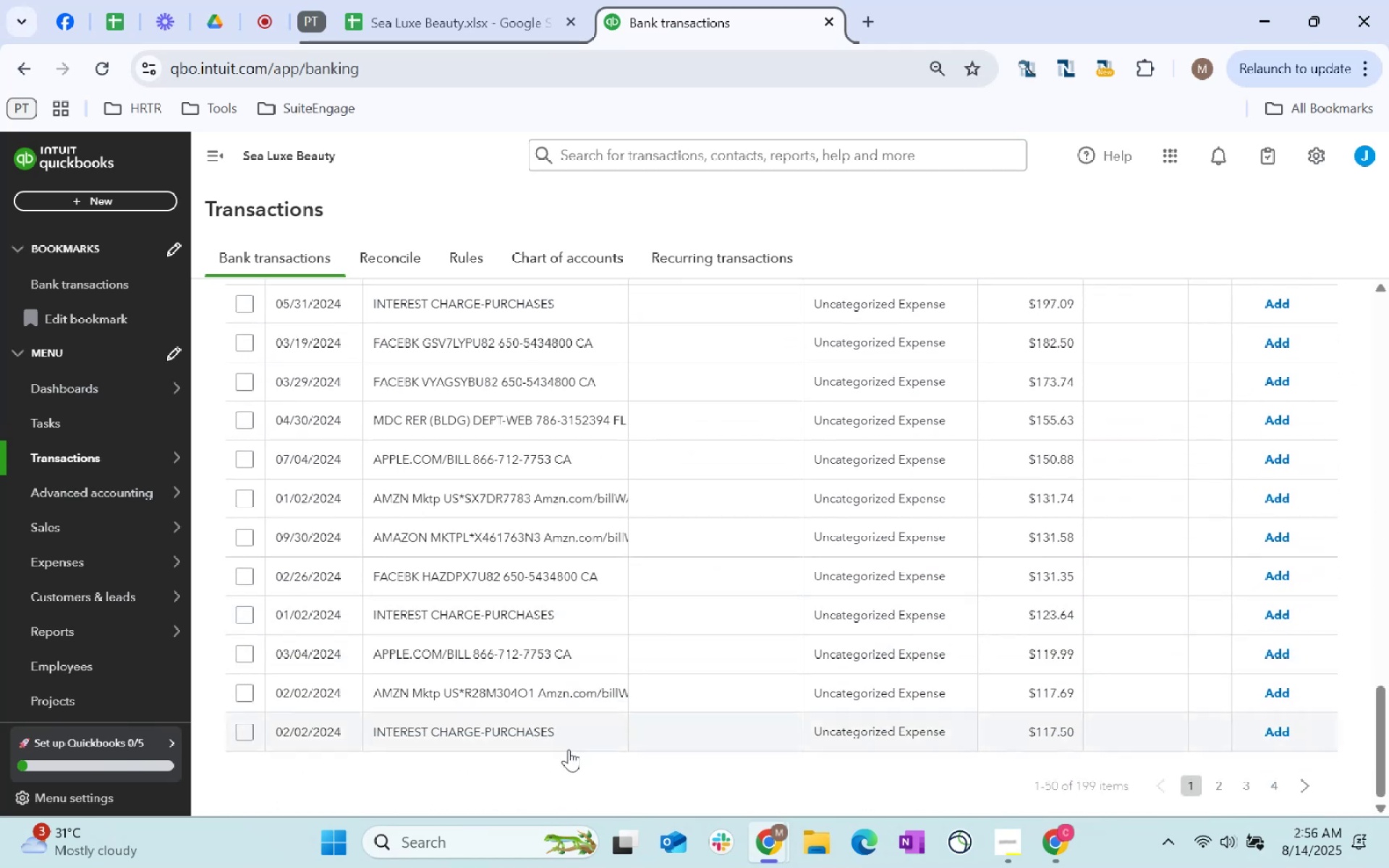 
scroll: coordinate [810, 607], scroll_direction: up, amount: 24.0
 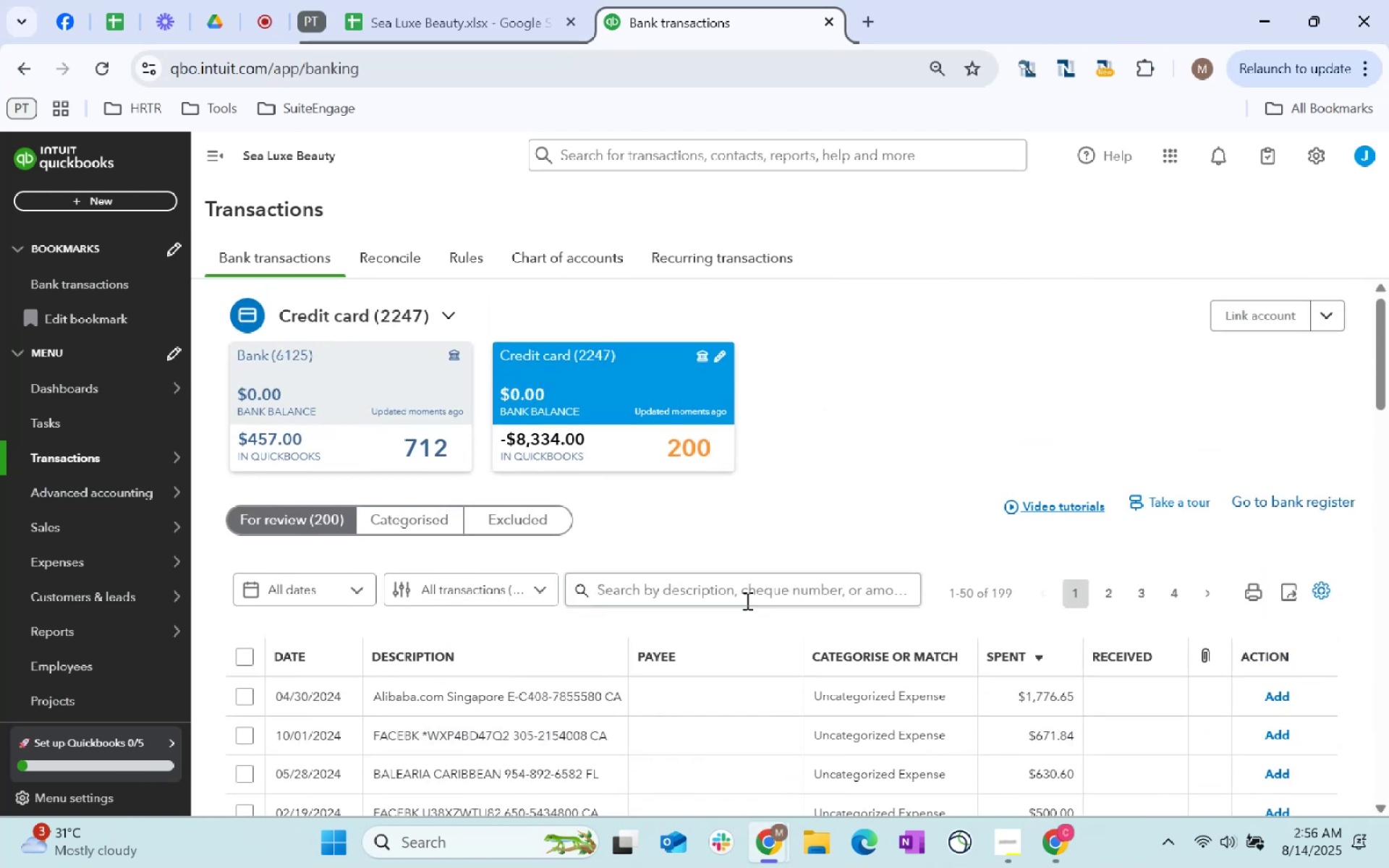 
left_click([725, 591])
 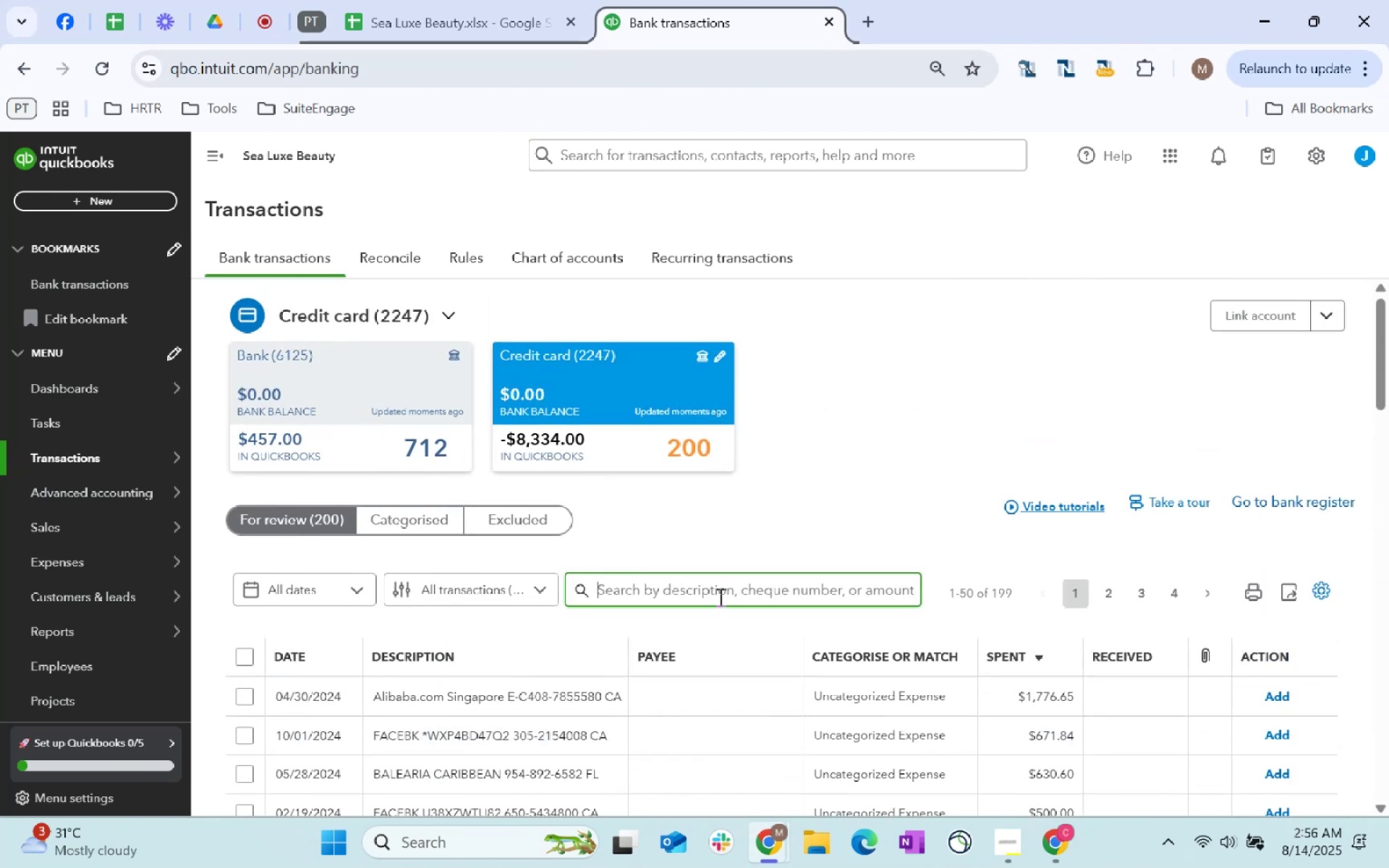 
type(Interest Charge)
 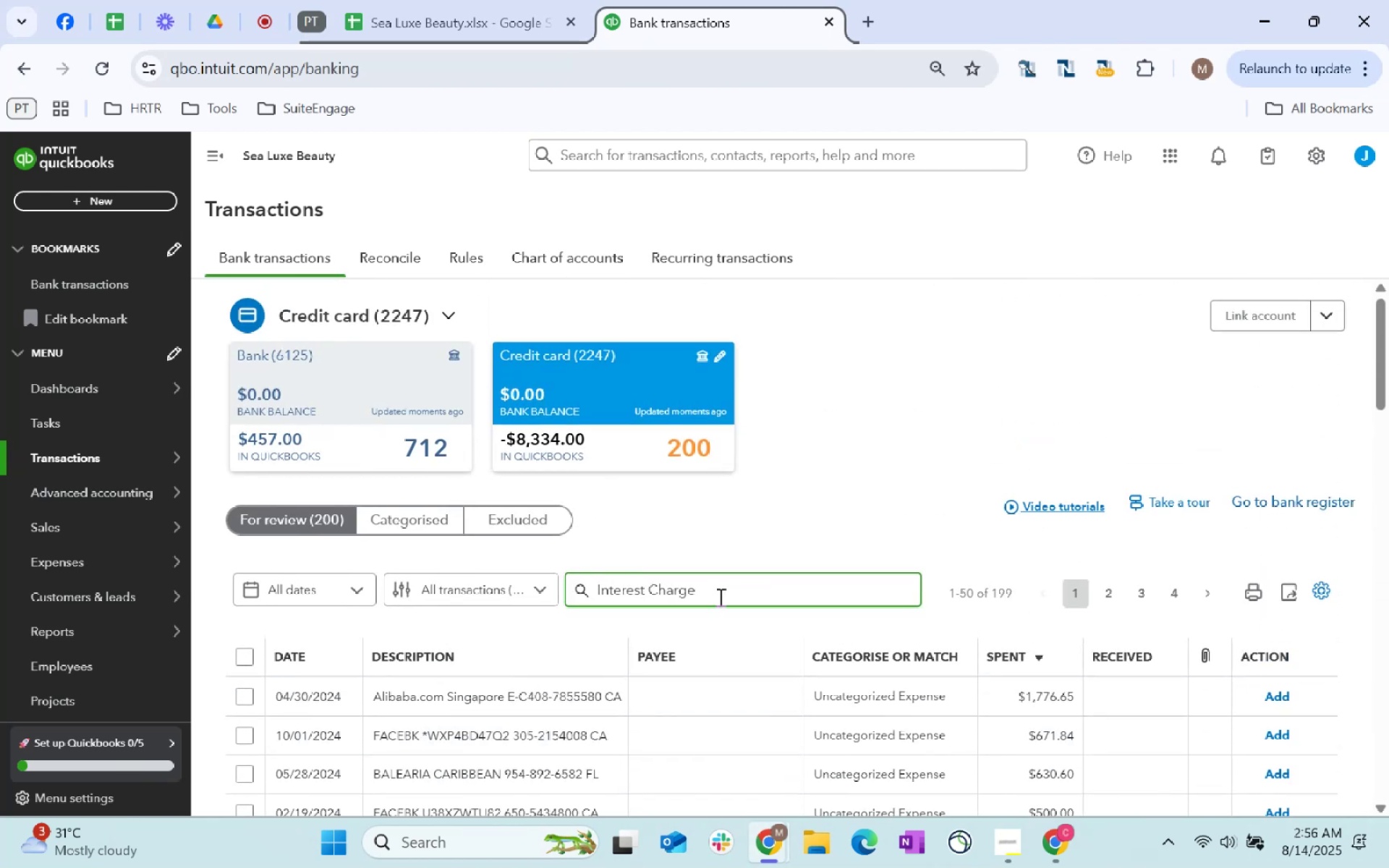 
key(Enter)
 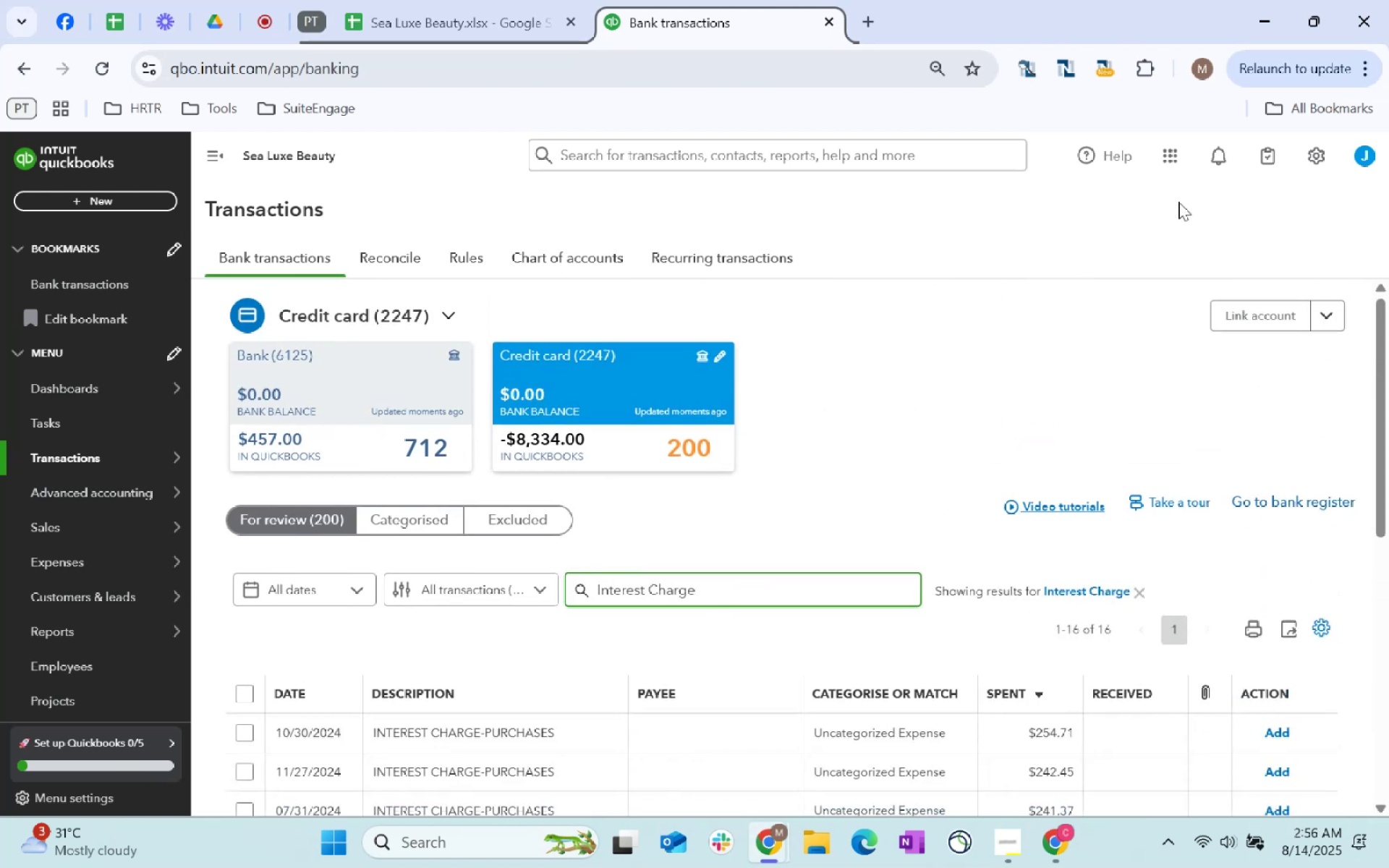 
scroll: coordinate [869, 613], scroll_direction: down, amount: 5.0
 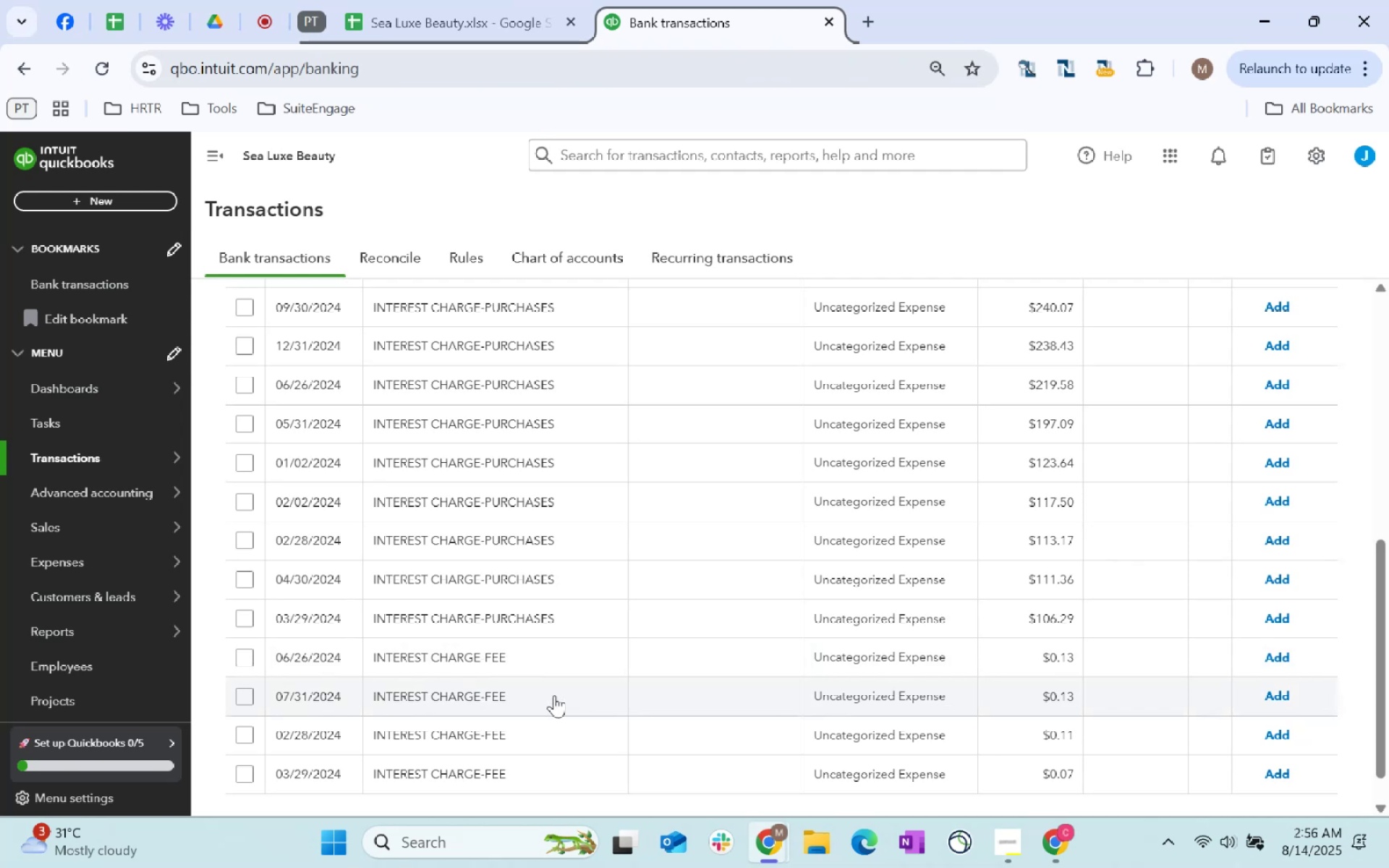 
wait(8.14)
 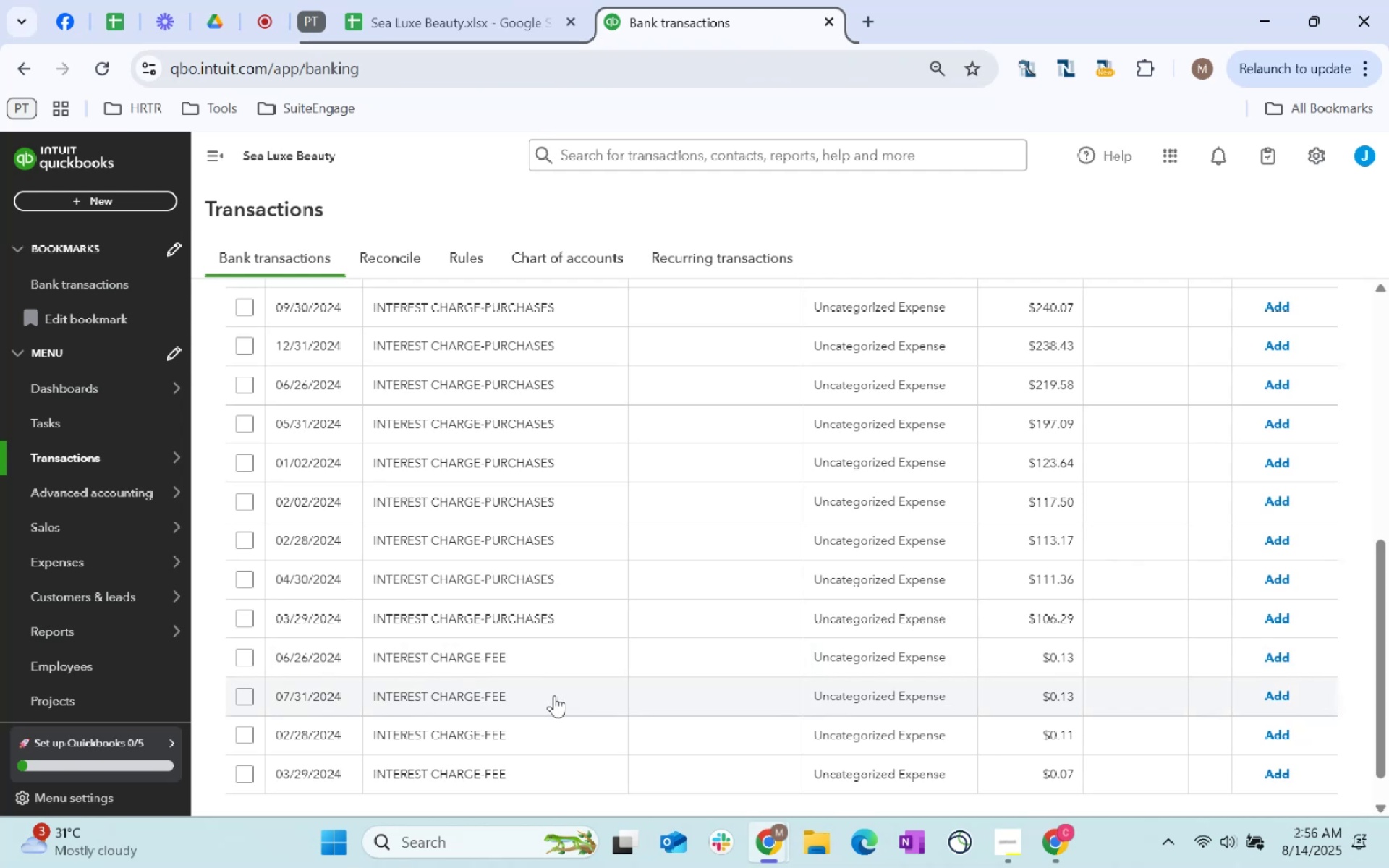 
scroll: coordinate [410, 615], scroll_direction: up, amount: 7.0
 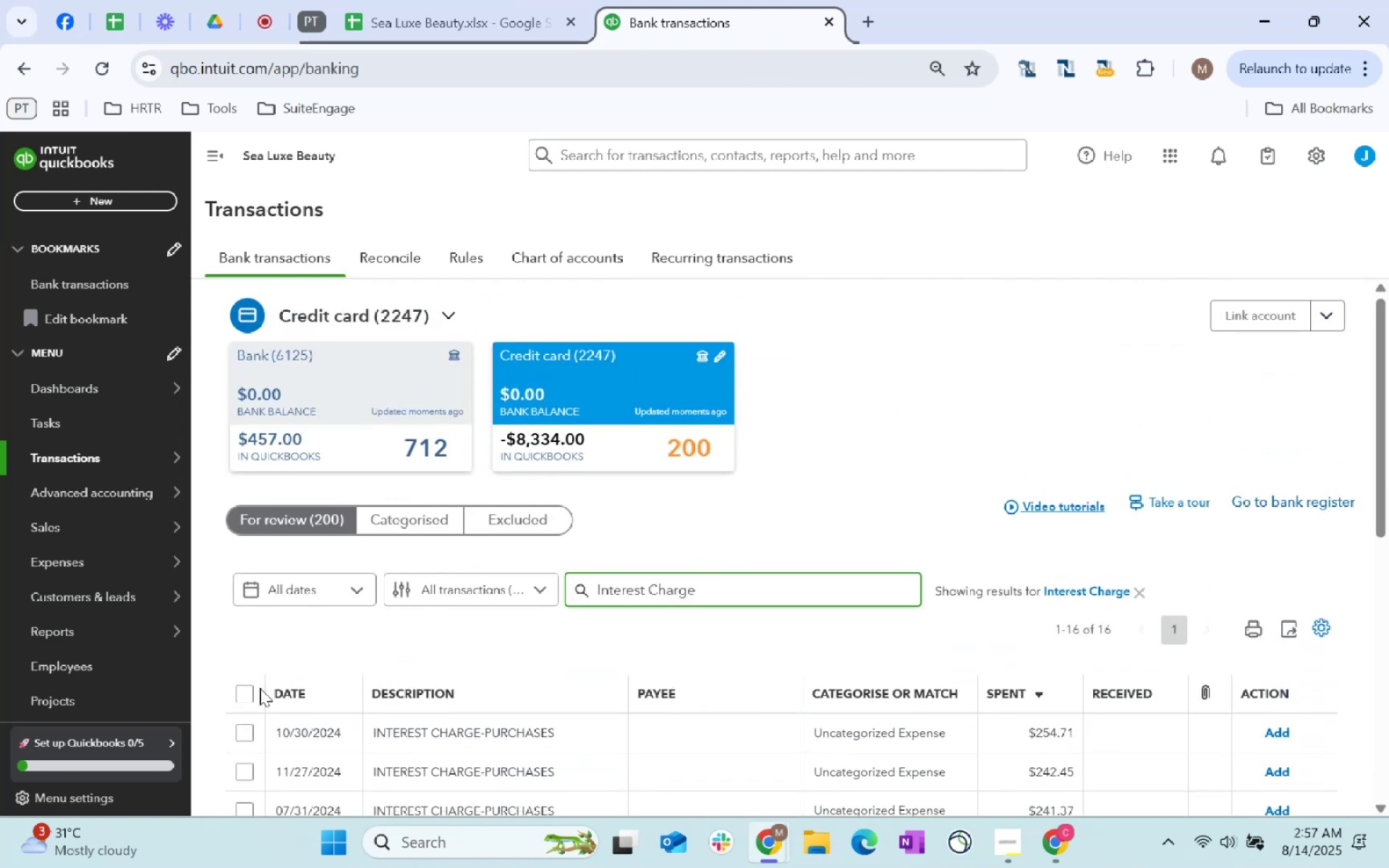 
left_click([233, 694])
 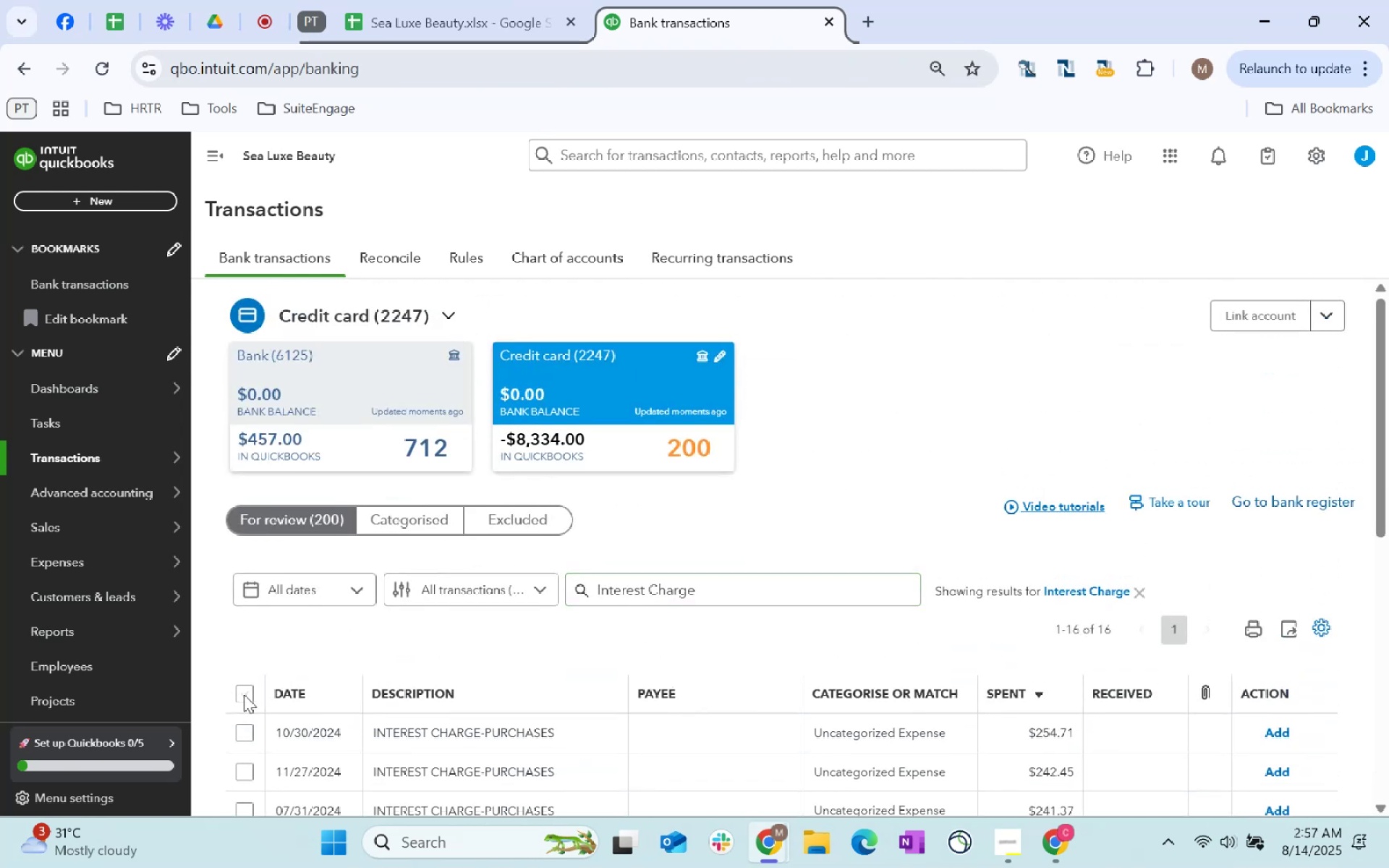 
left_click([249, 696])
 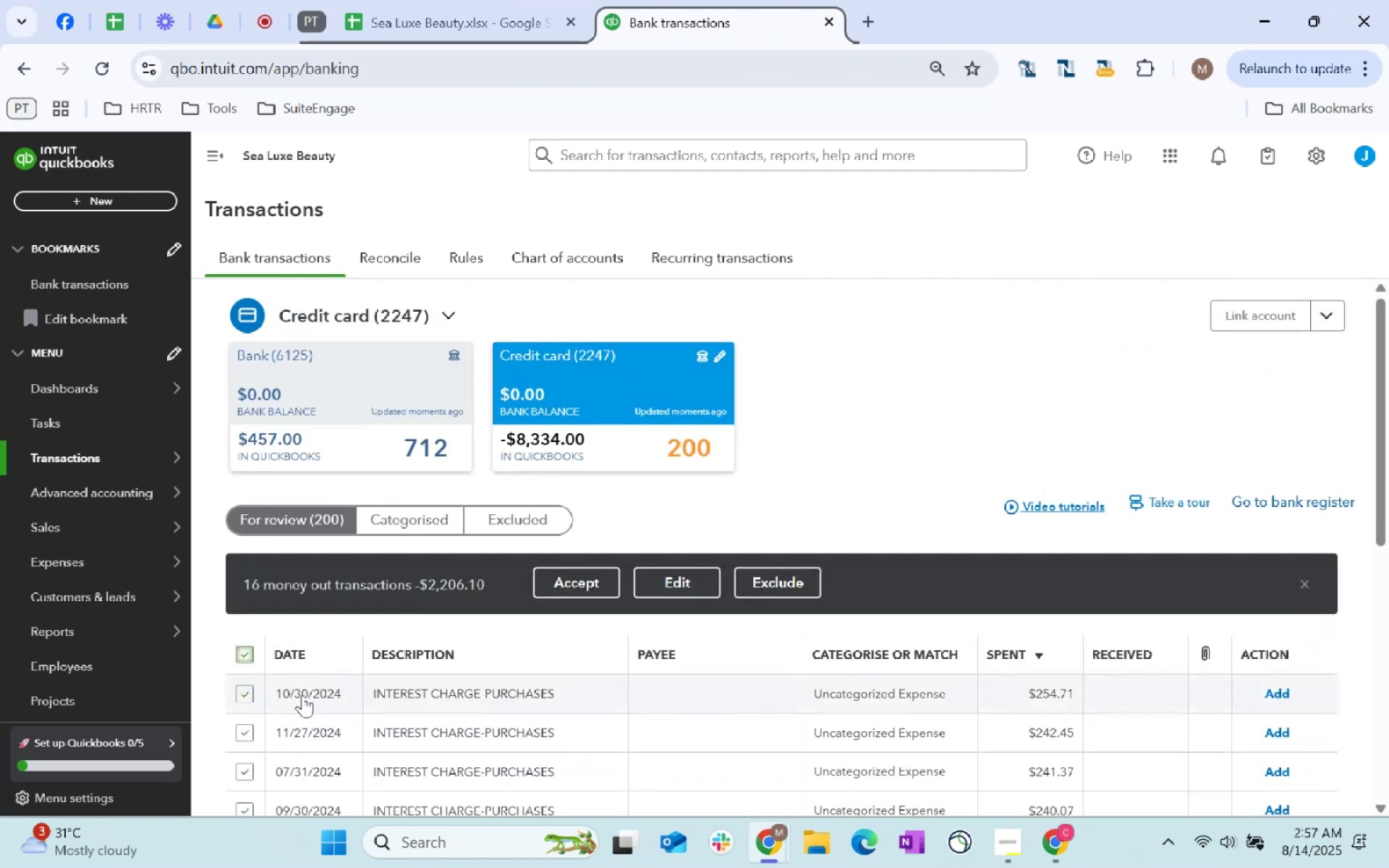 
scroll: coordinate [480, 610], scroll_direction: down, amount: 14.0
 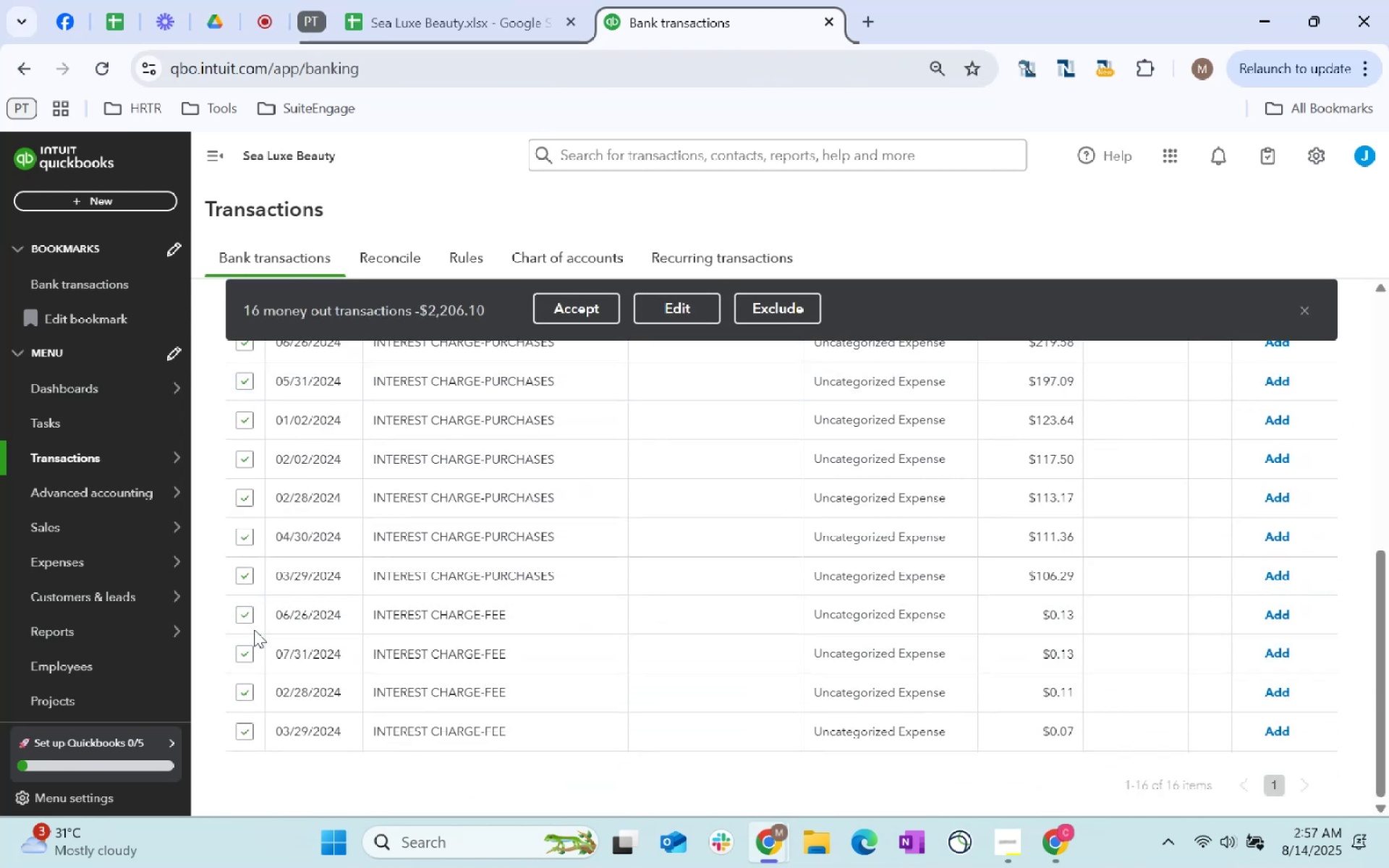 
left_click([246, 617])
 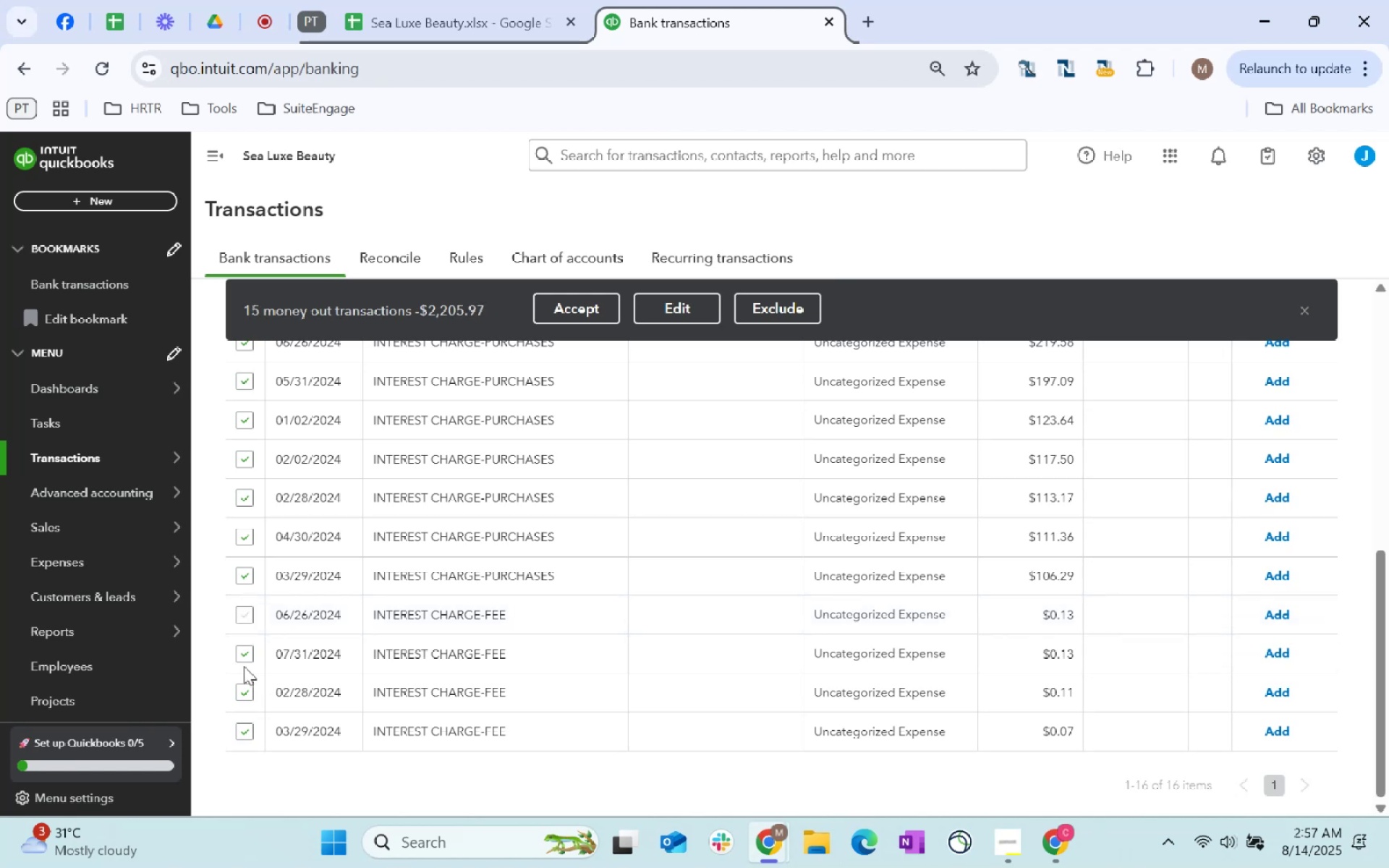 
left_click([240, 658])
 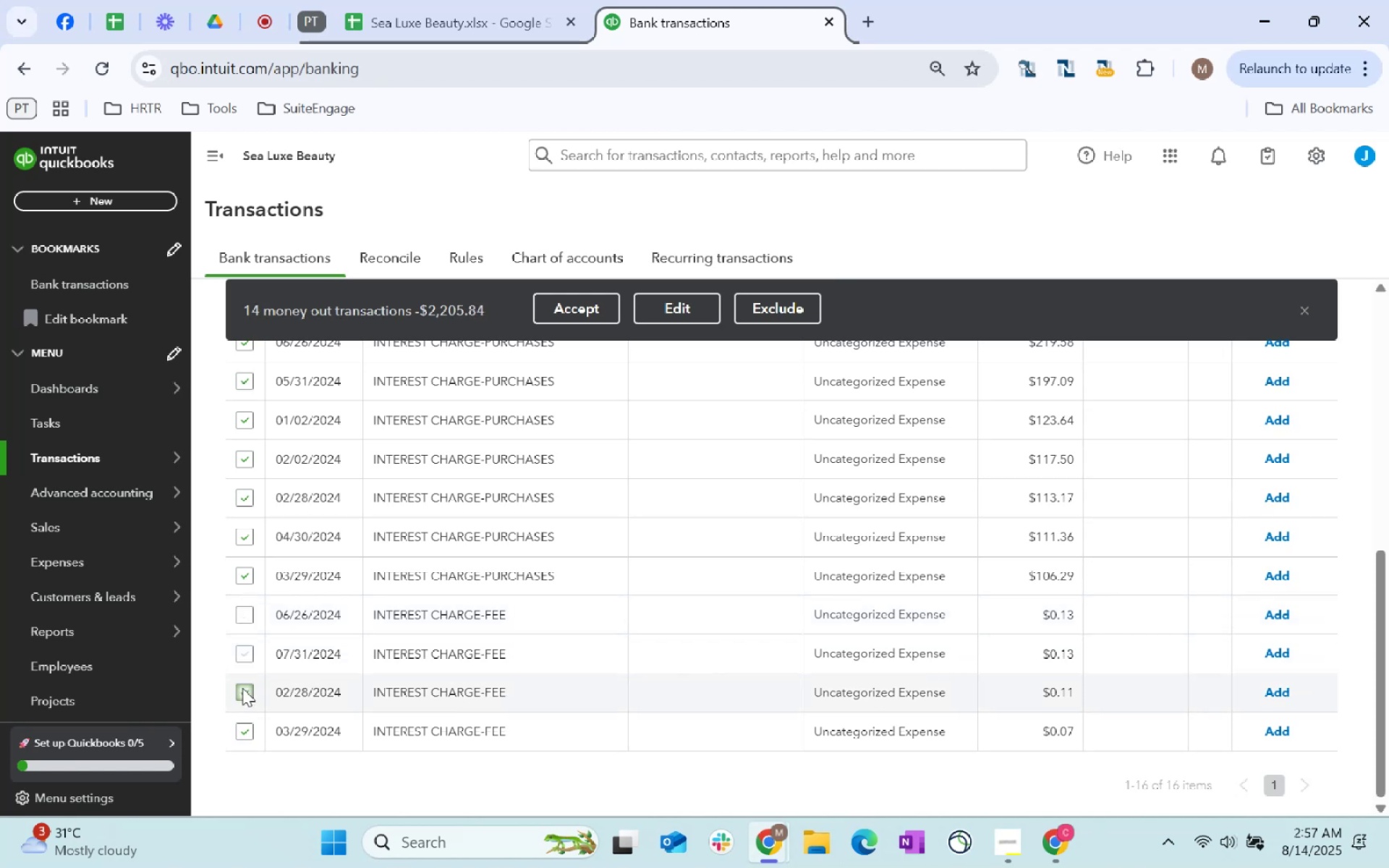 
double_click([244, 688])
 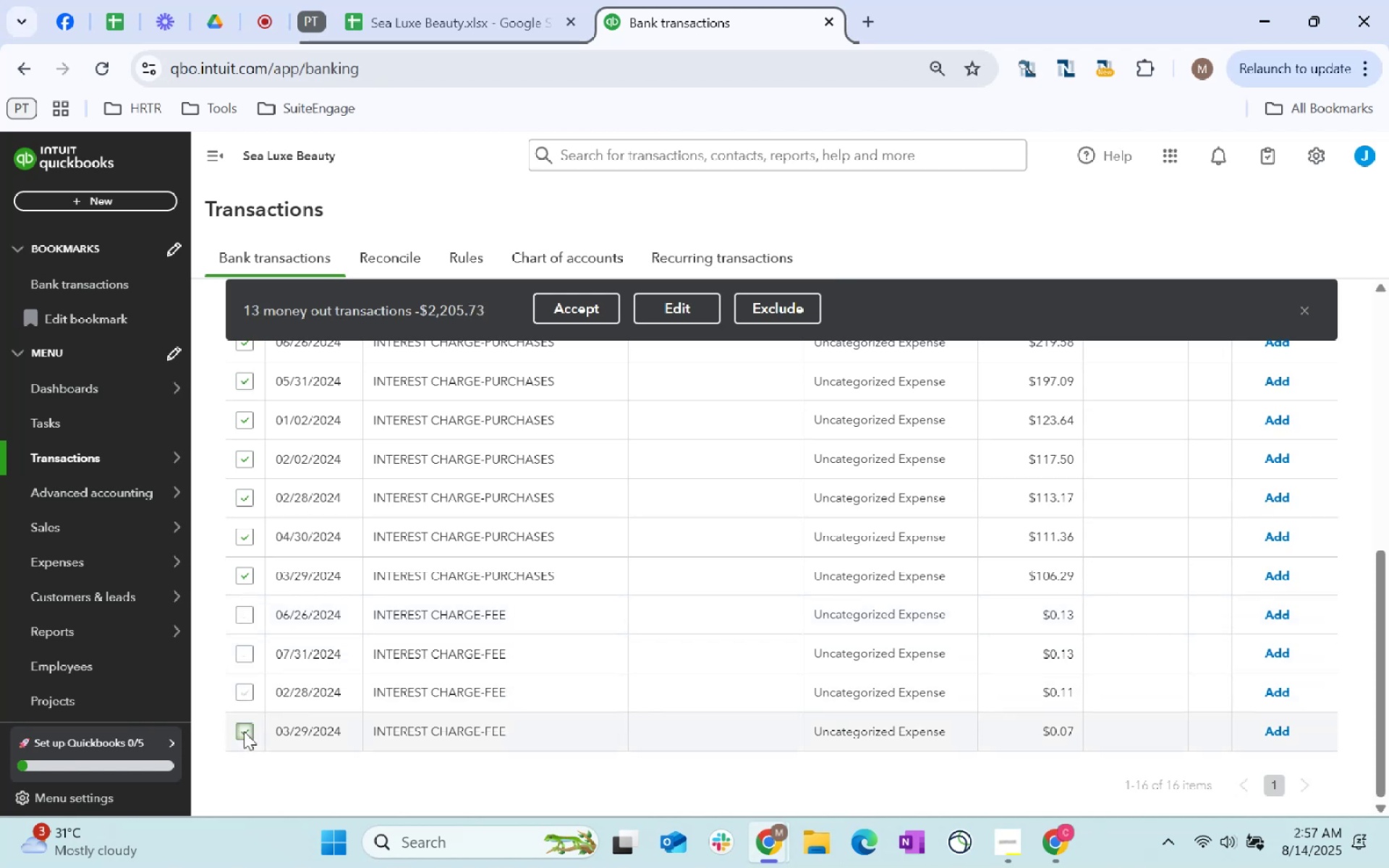 
left_click([244, 731])
 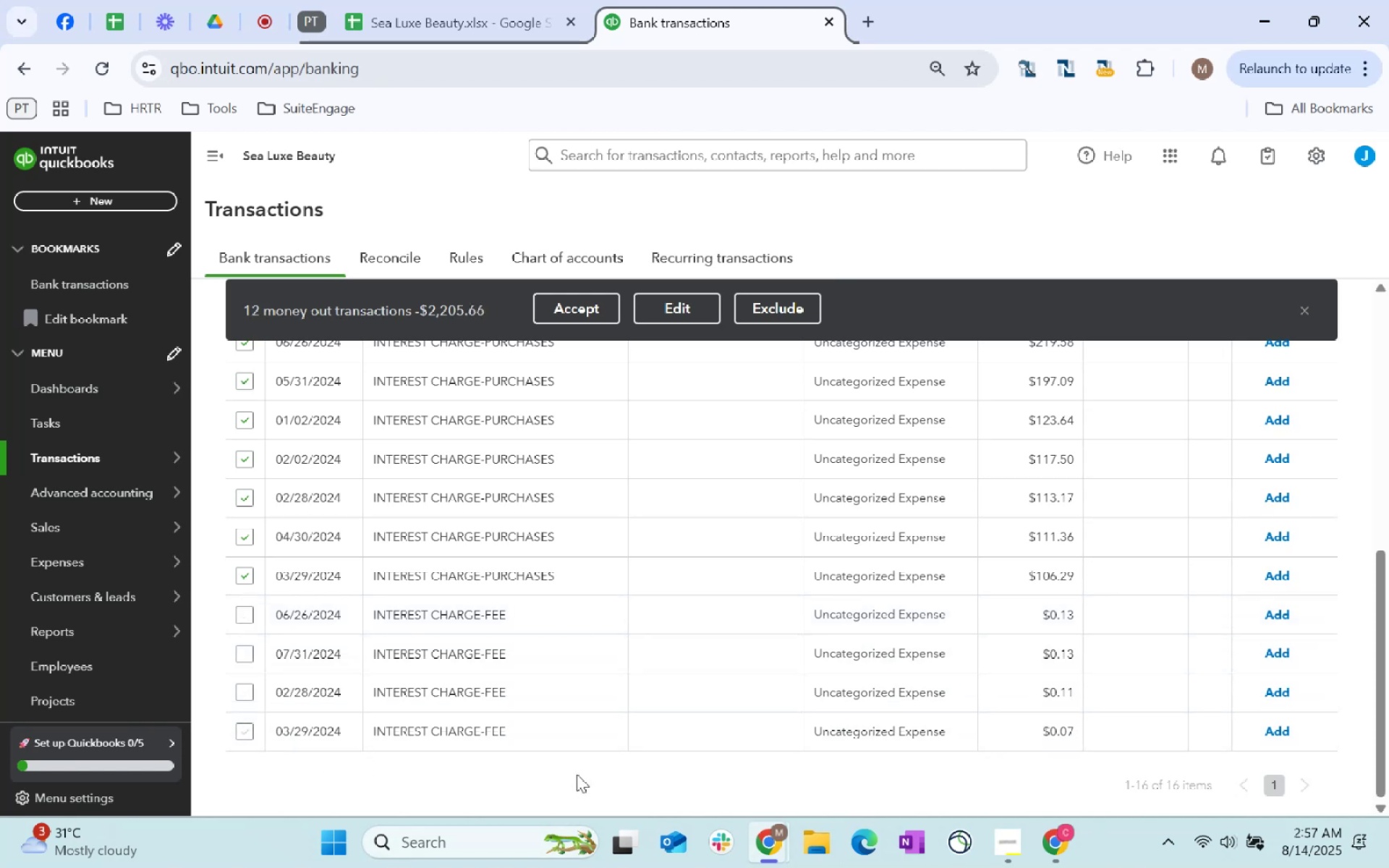 
scroll: coordinate [644, 672], scroll_direction: up, amount: 5.0
 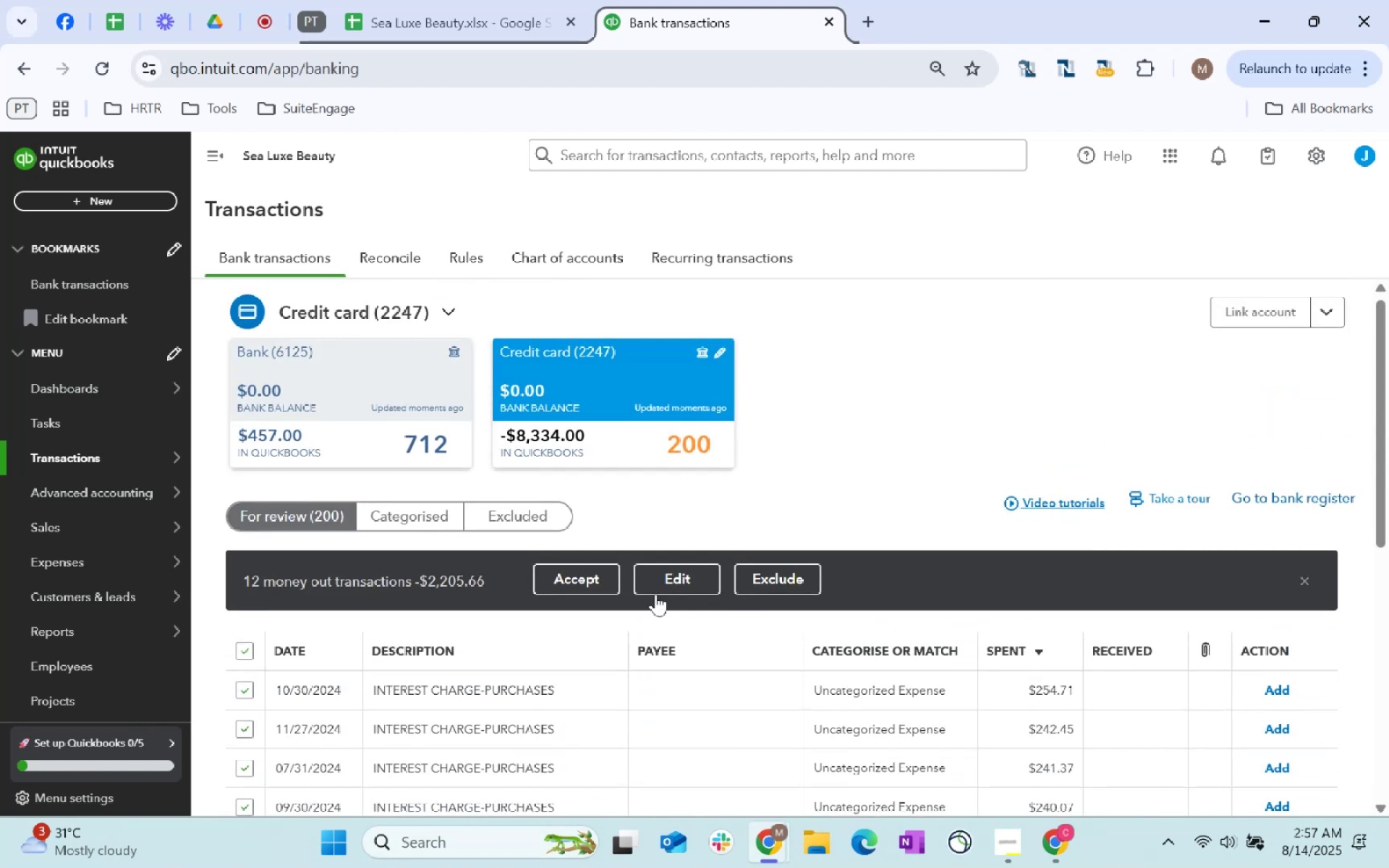 
left_click([685, 579])
 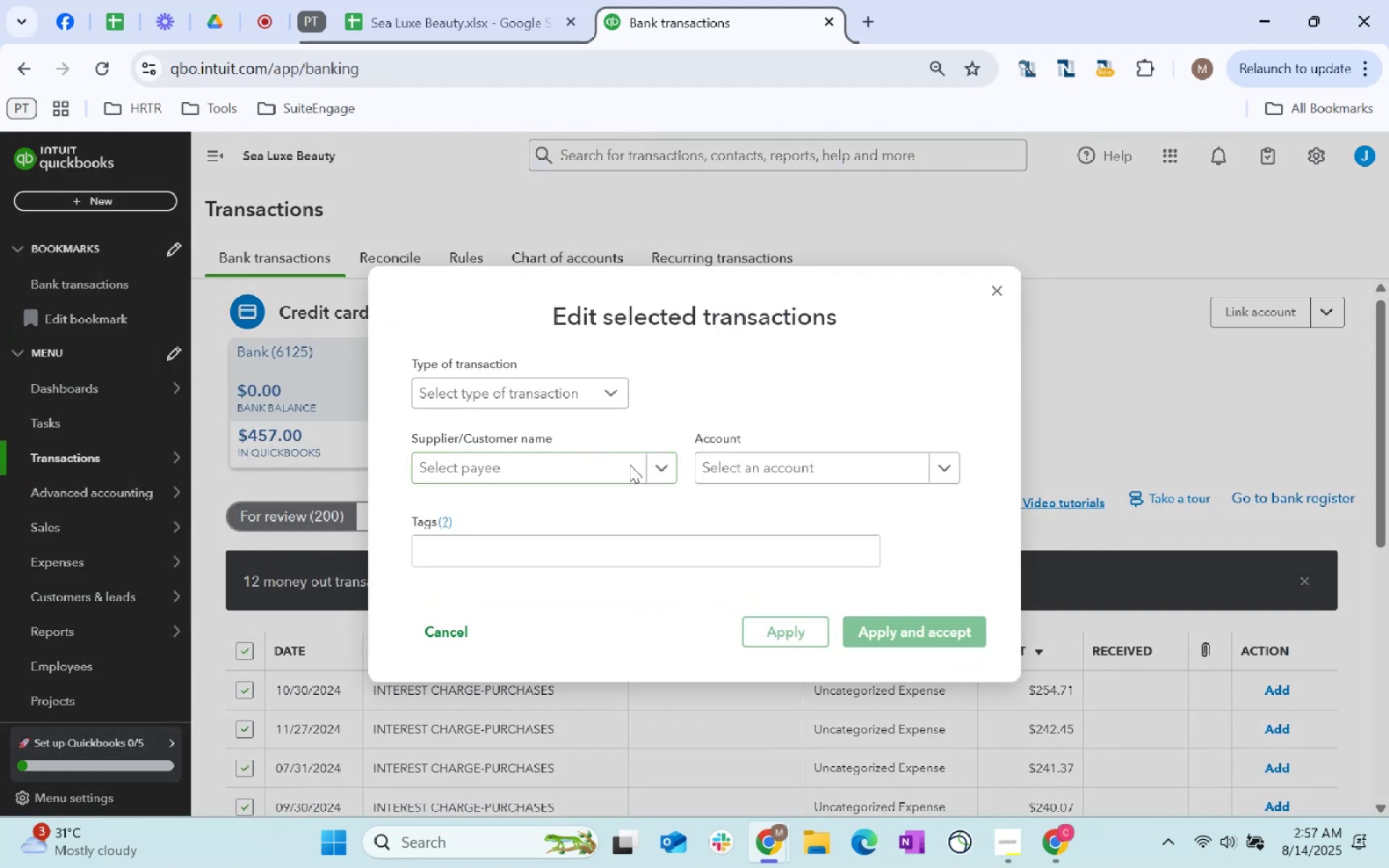 
left_click([797, 469])
 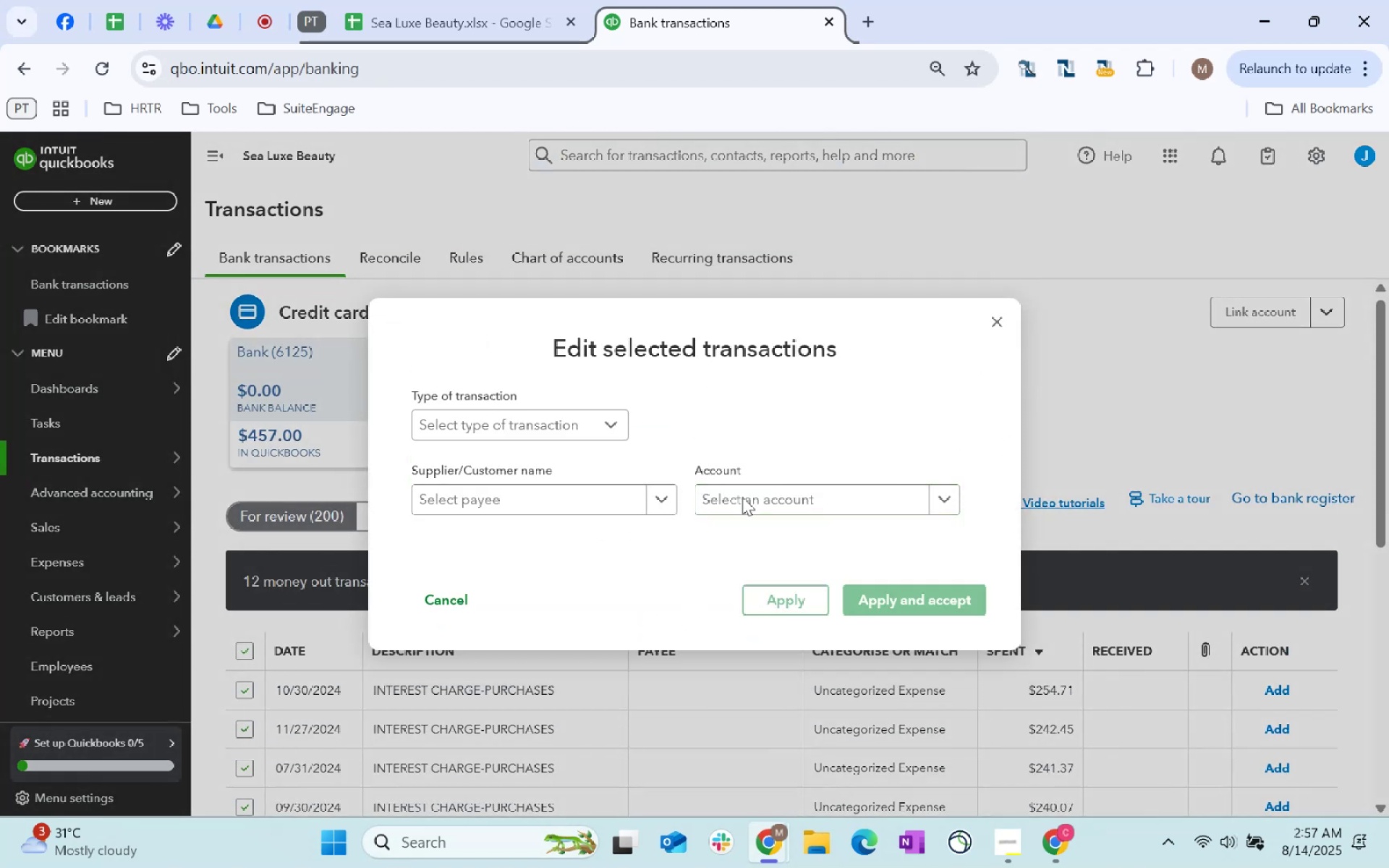 
left_click([773, 492])
 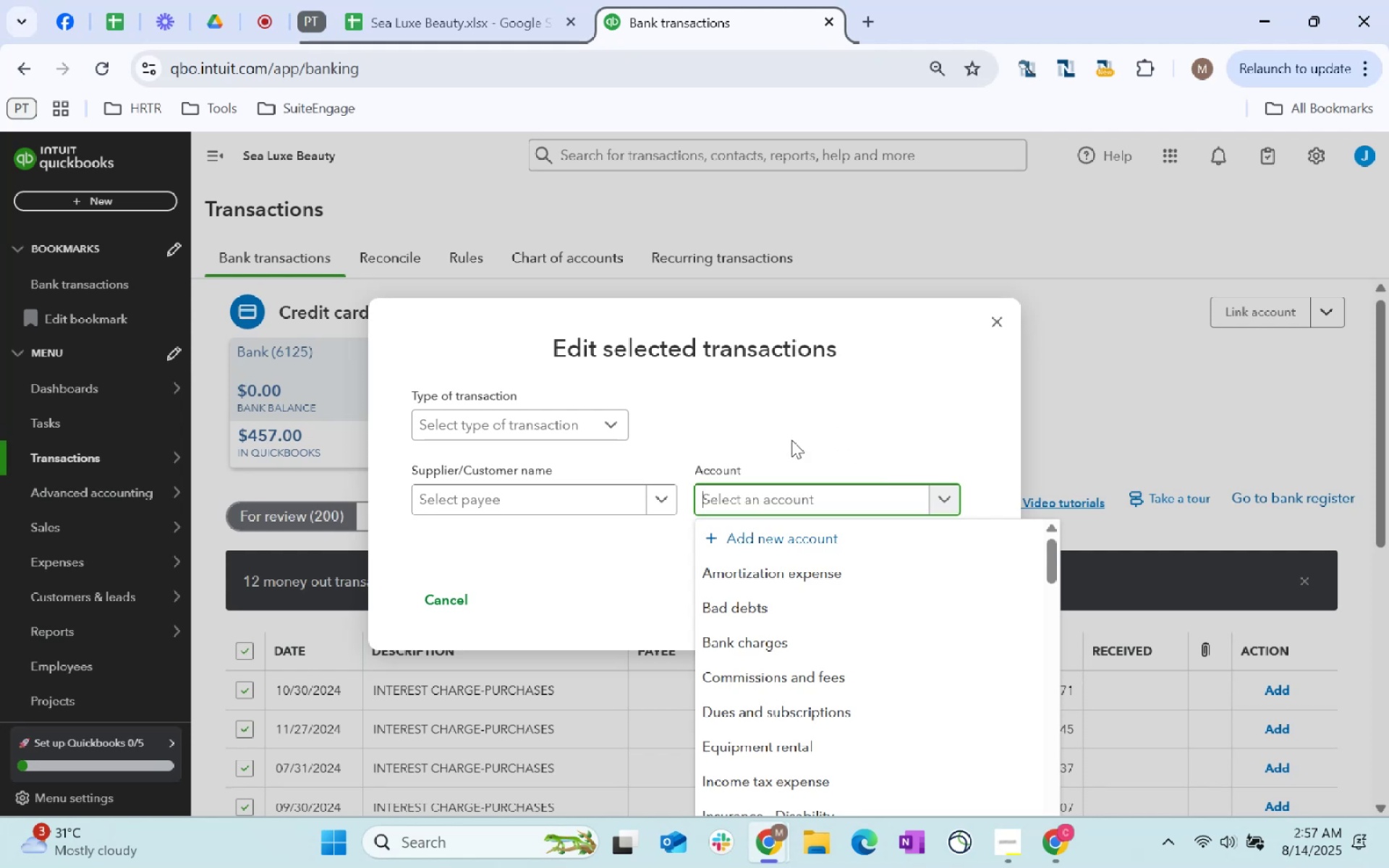 
left_click([575, 417])
 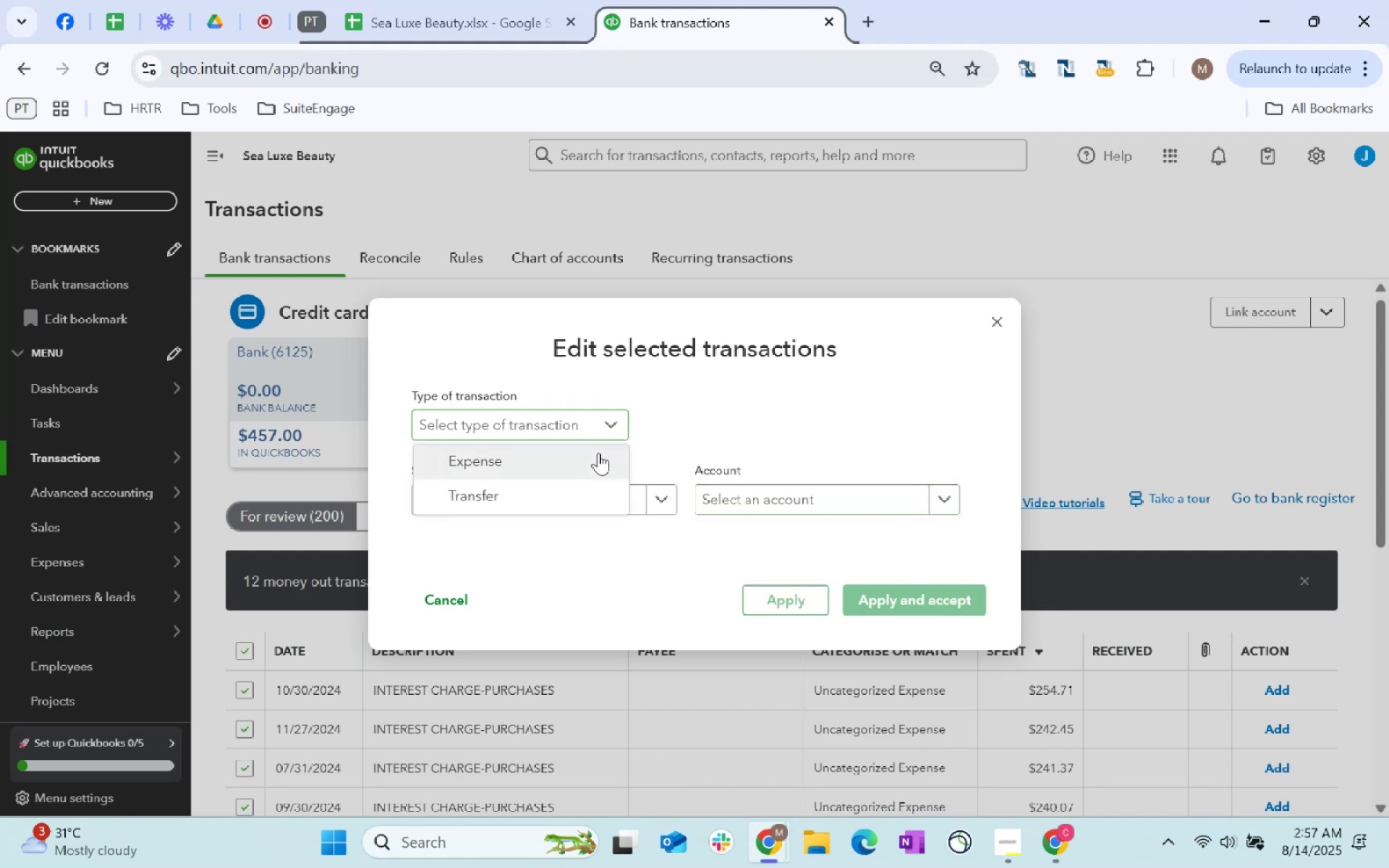 
double_click([790, 504])
 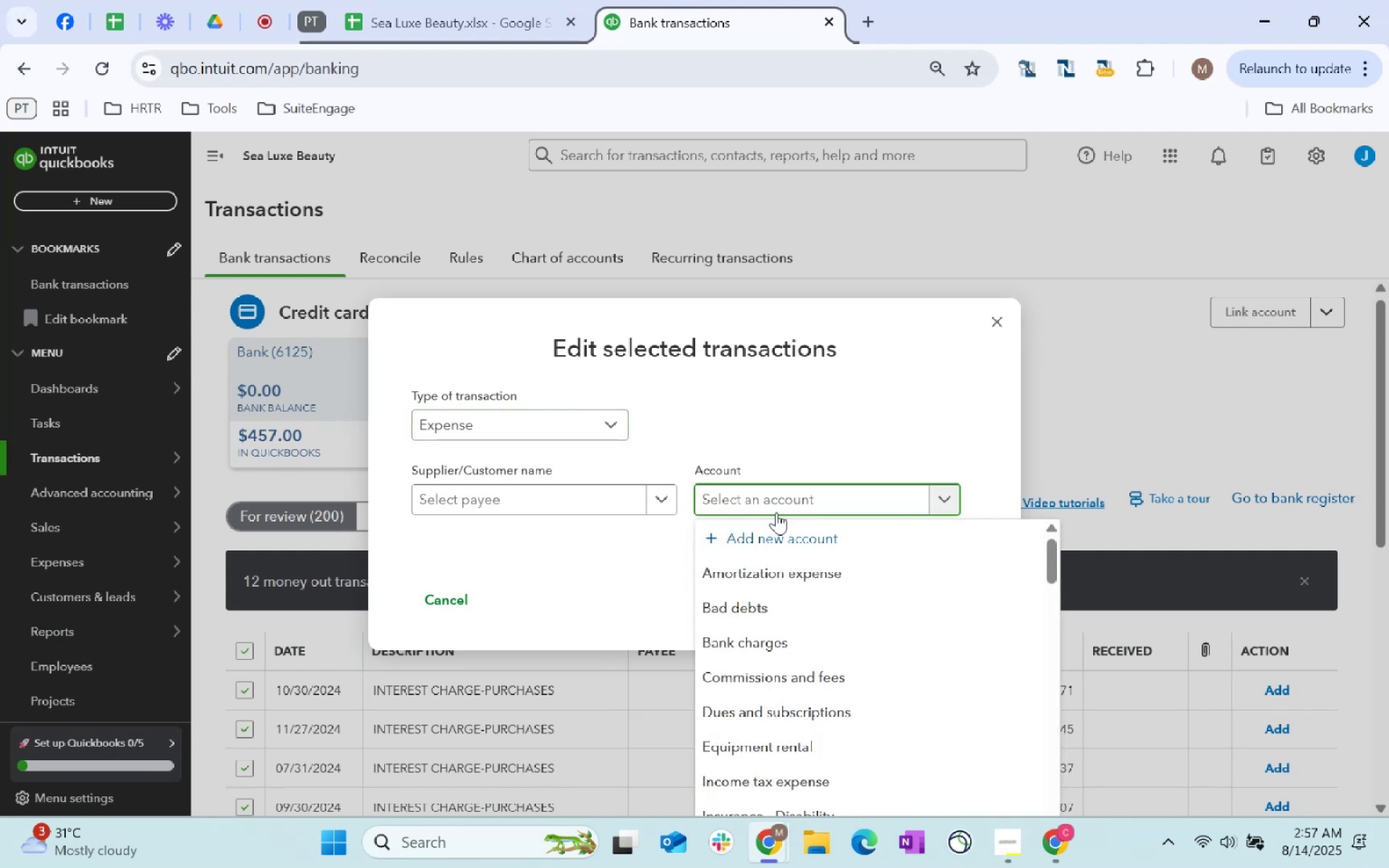 
type(Interest)
 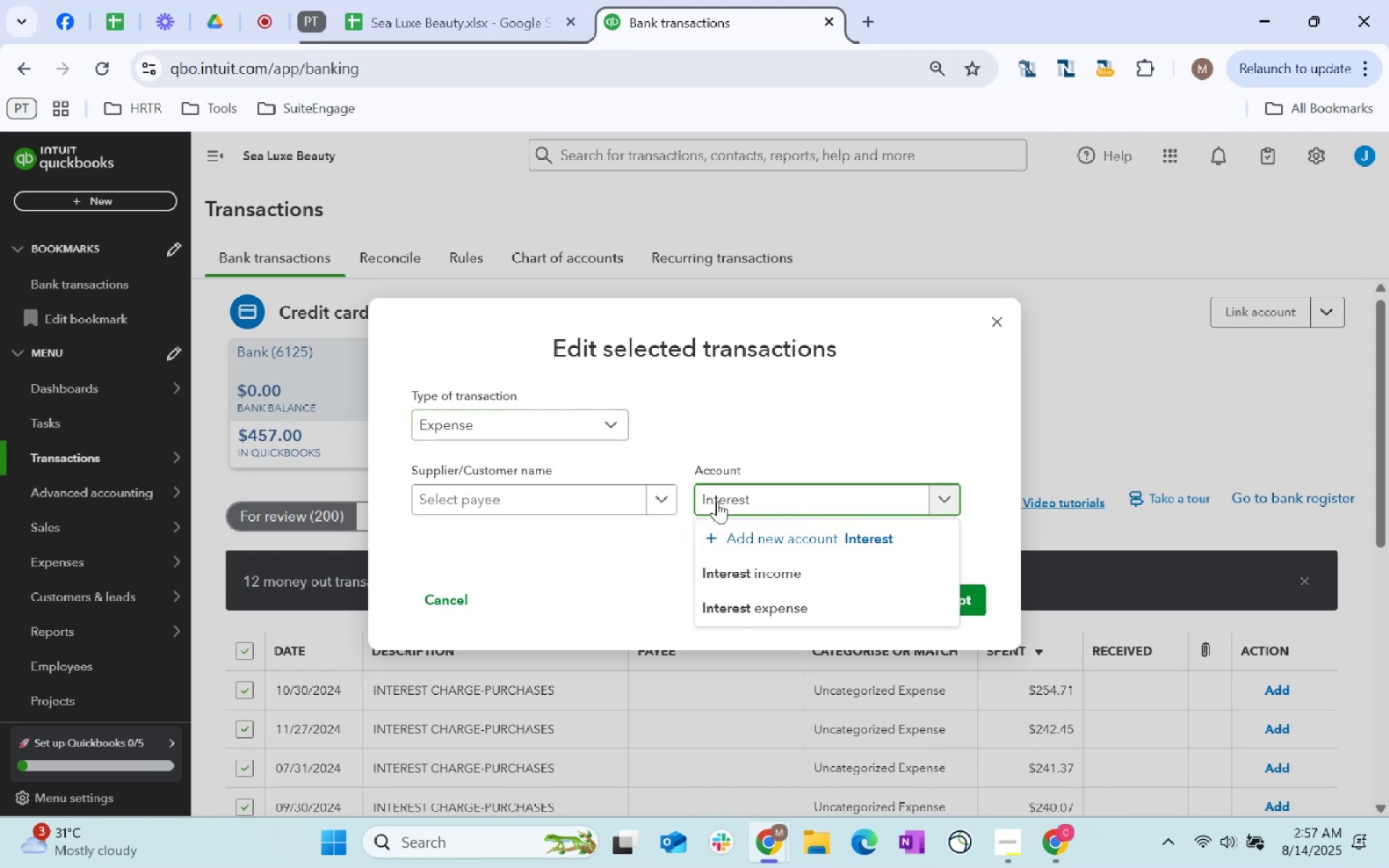 
left_click([818, 606])
 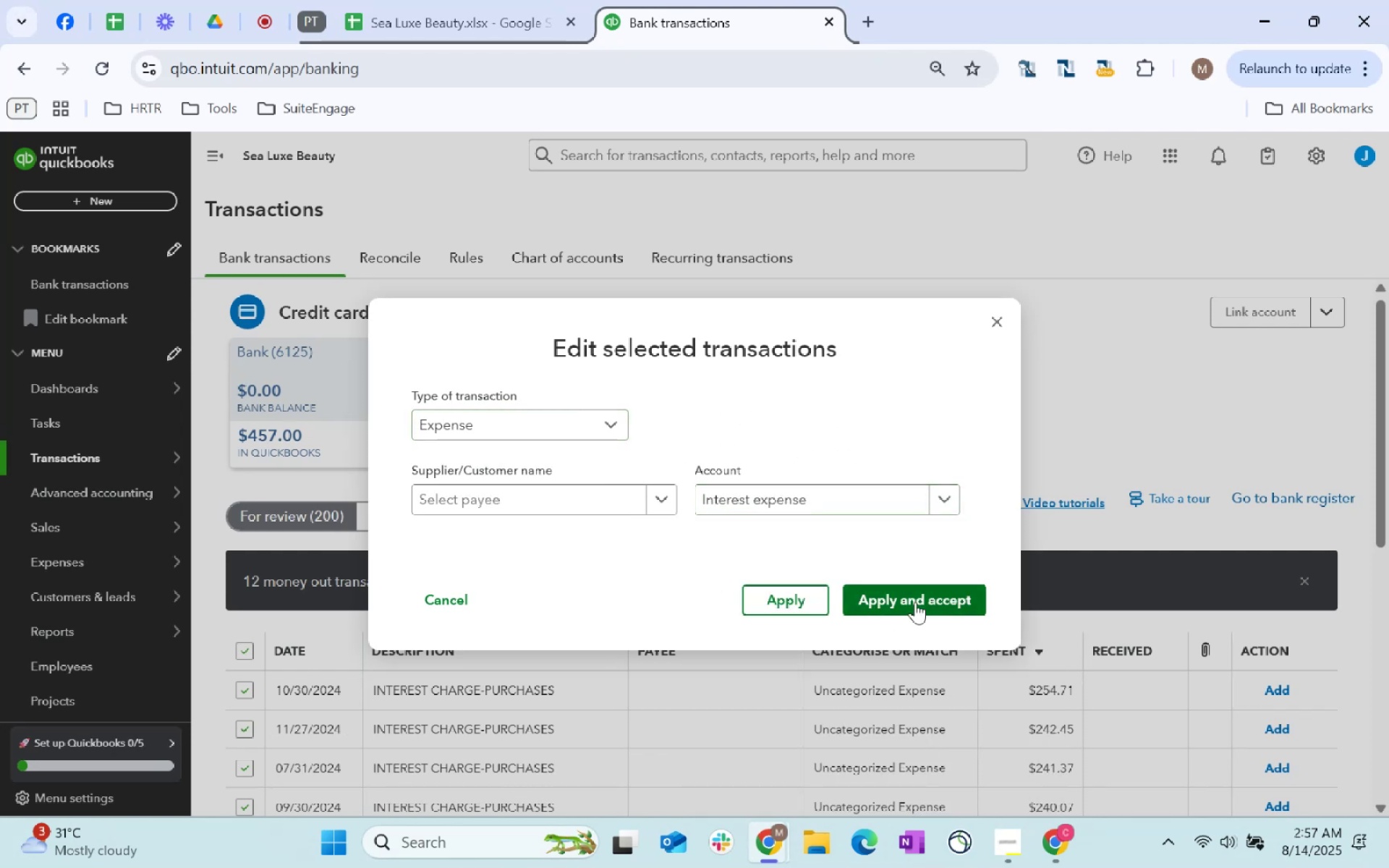 
left_click([915, 602])
 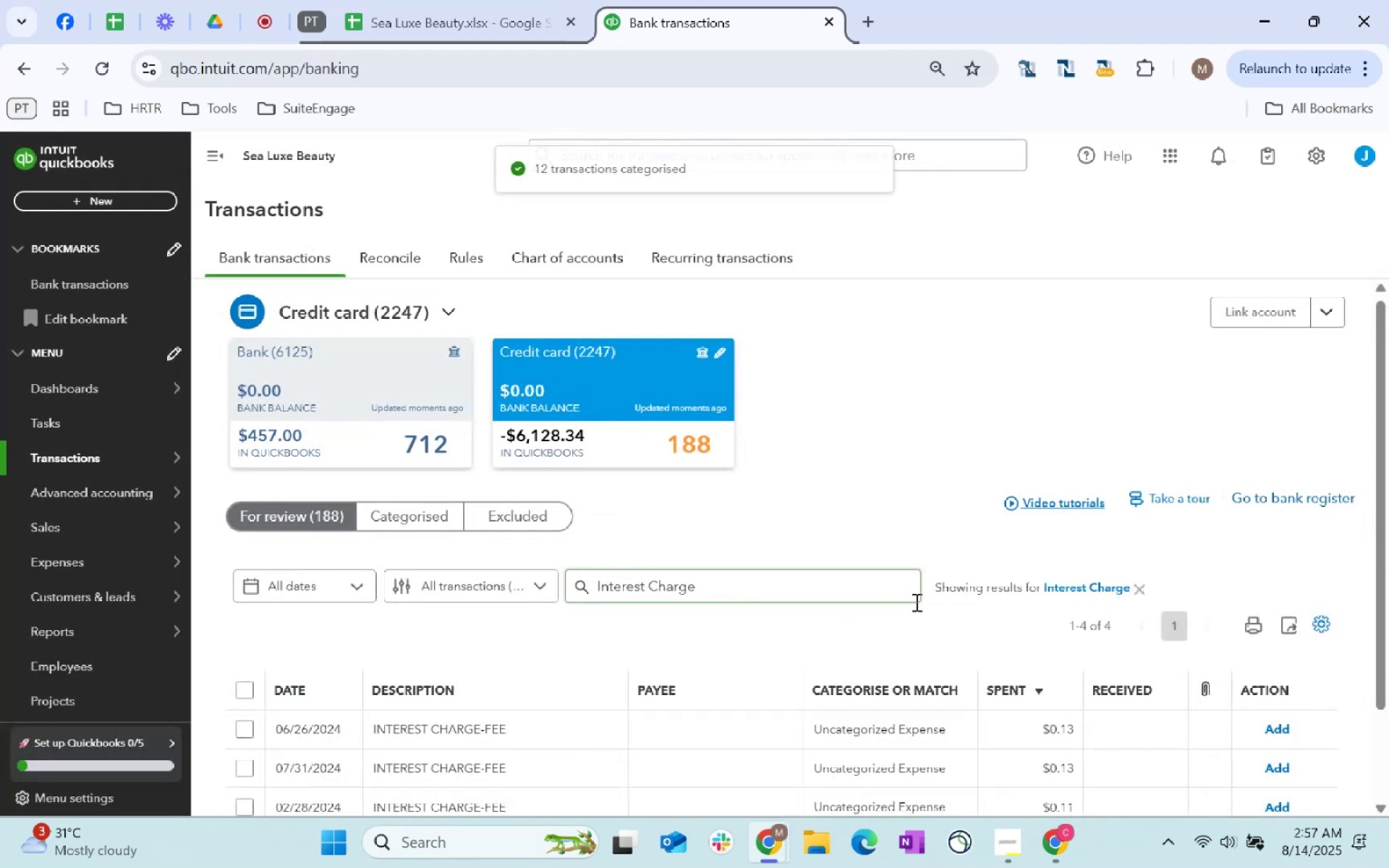 
scroll: coordinate [915, 602], scroll_direction: down, amount: 1.0
 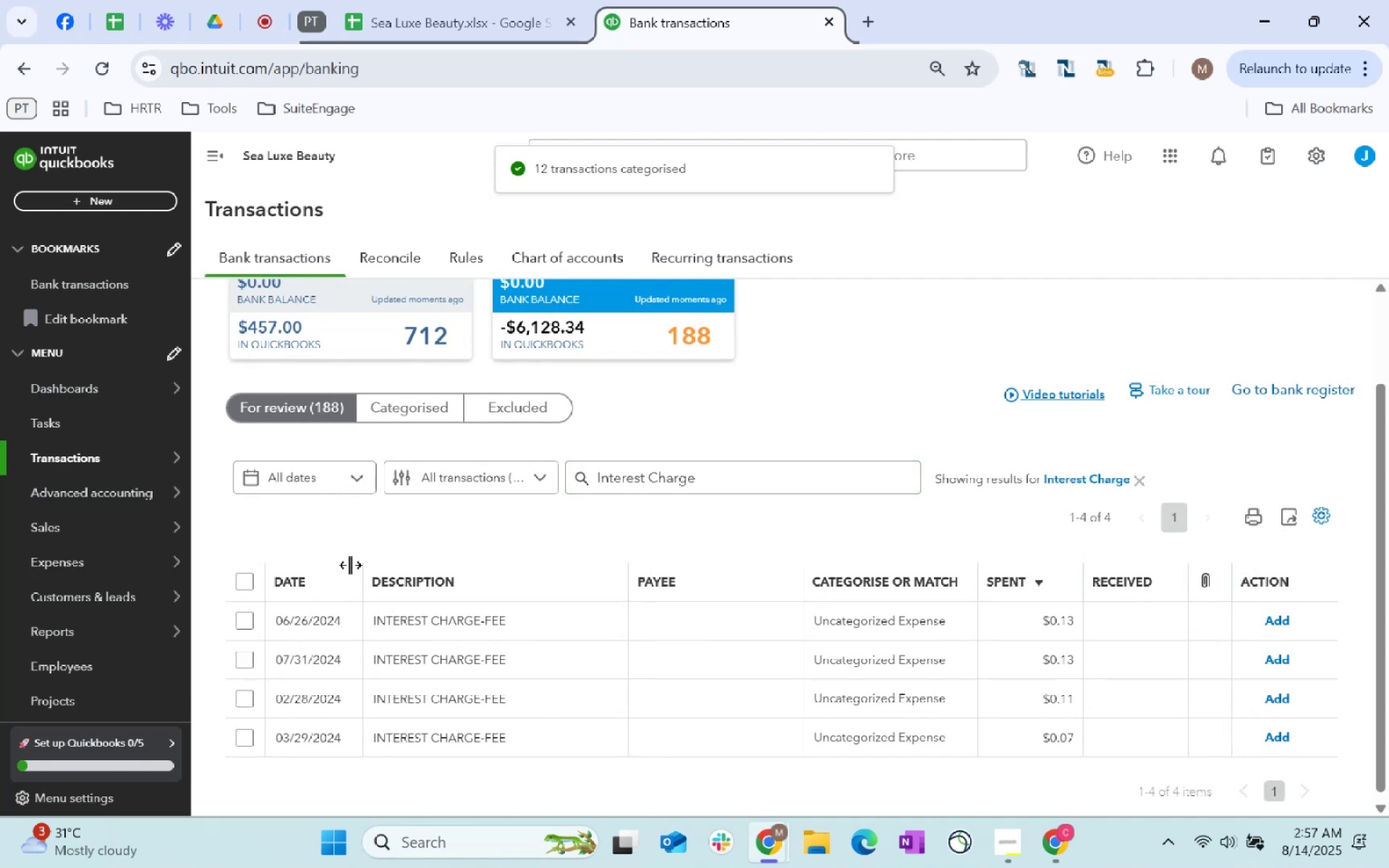 
left_click([237, 577])
 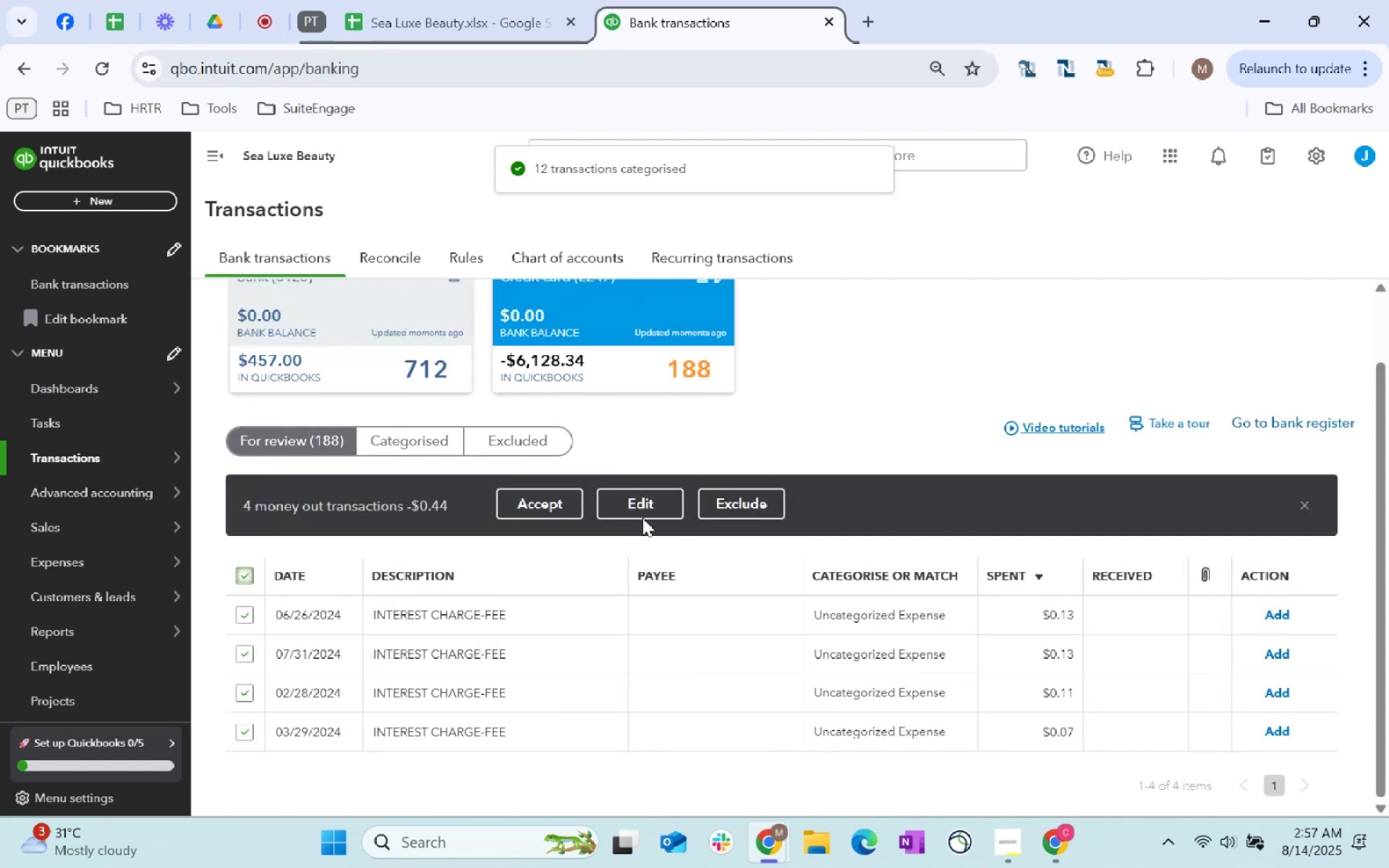 
left_click([642, 515])
 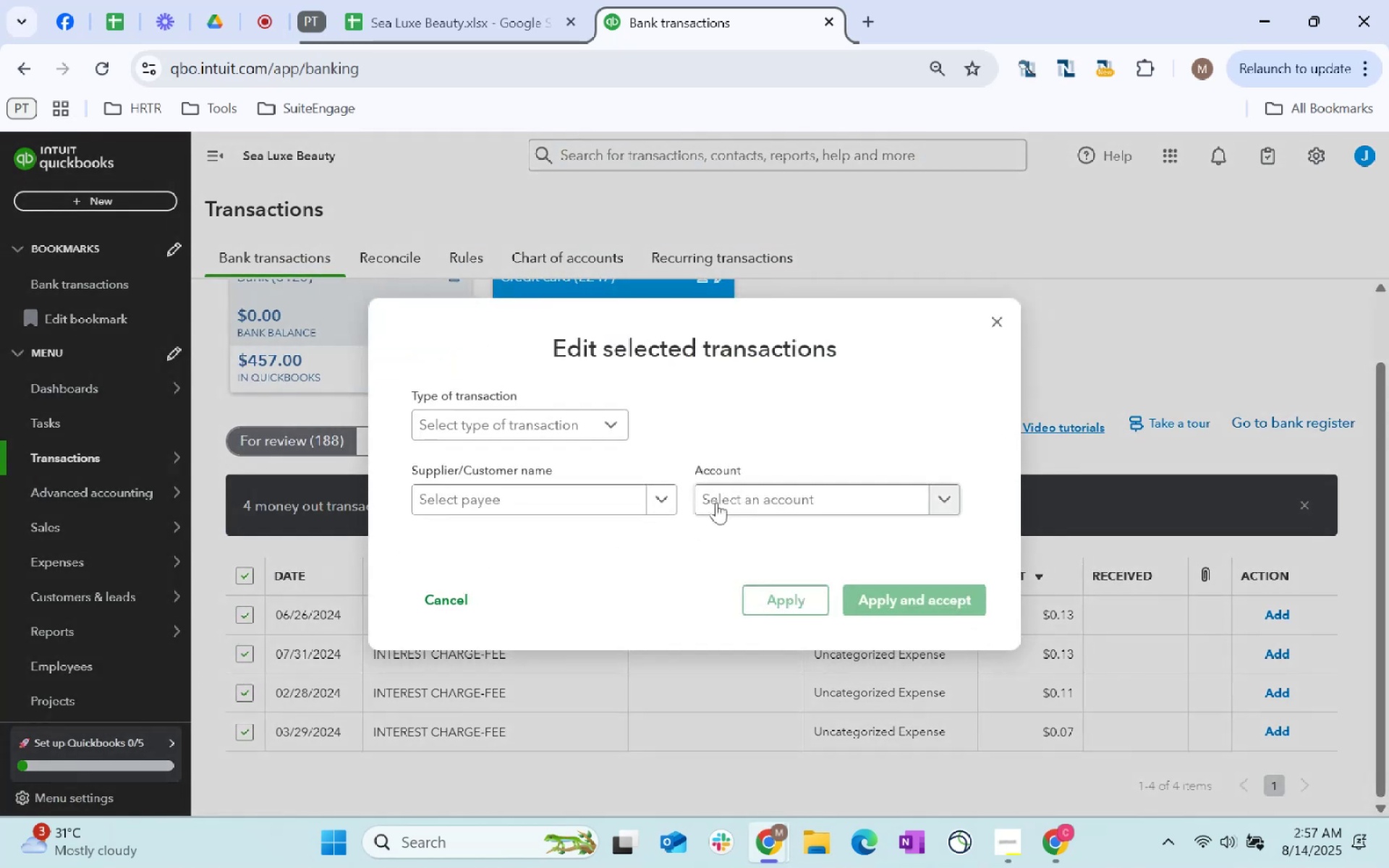 
left_click([726, 498])
 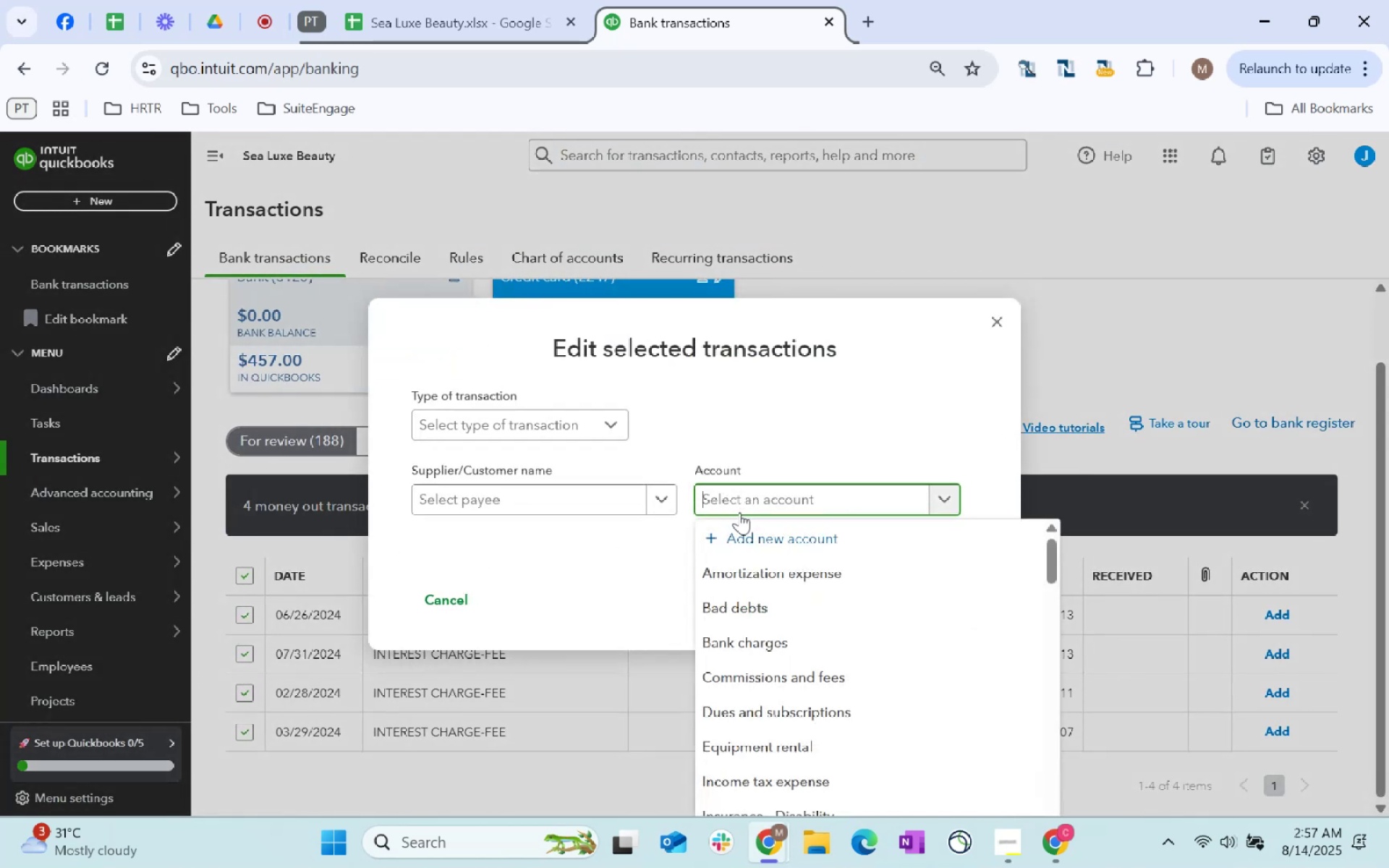 
type(Bank Cr)
key(Backspace)
type(harge)
 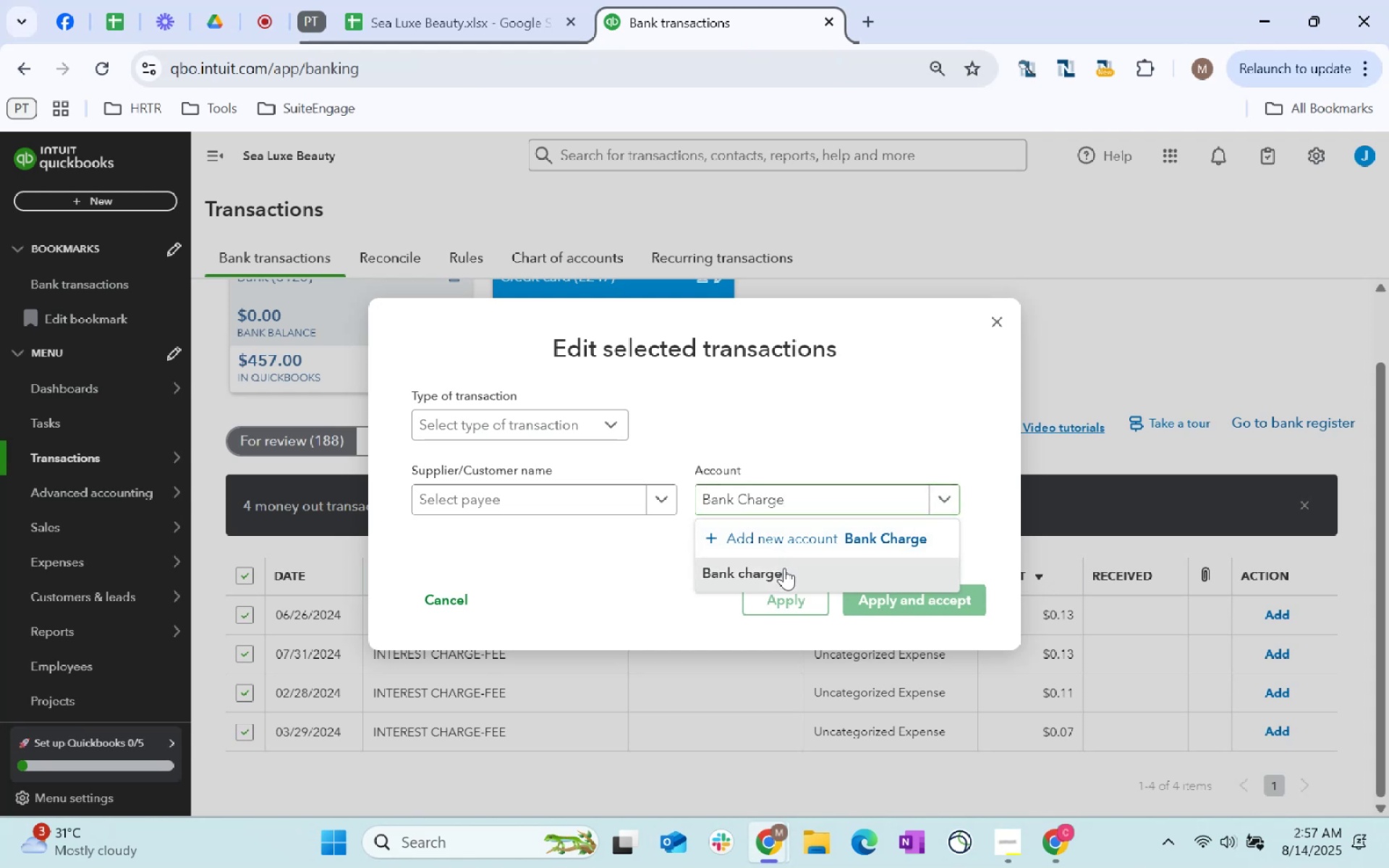 
left_click([952, 592])
 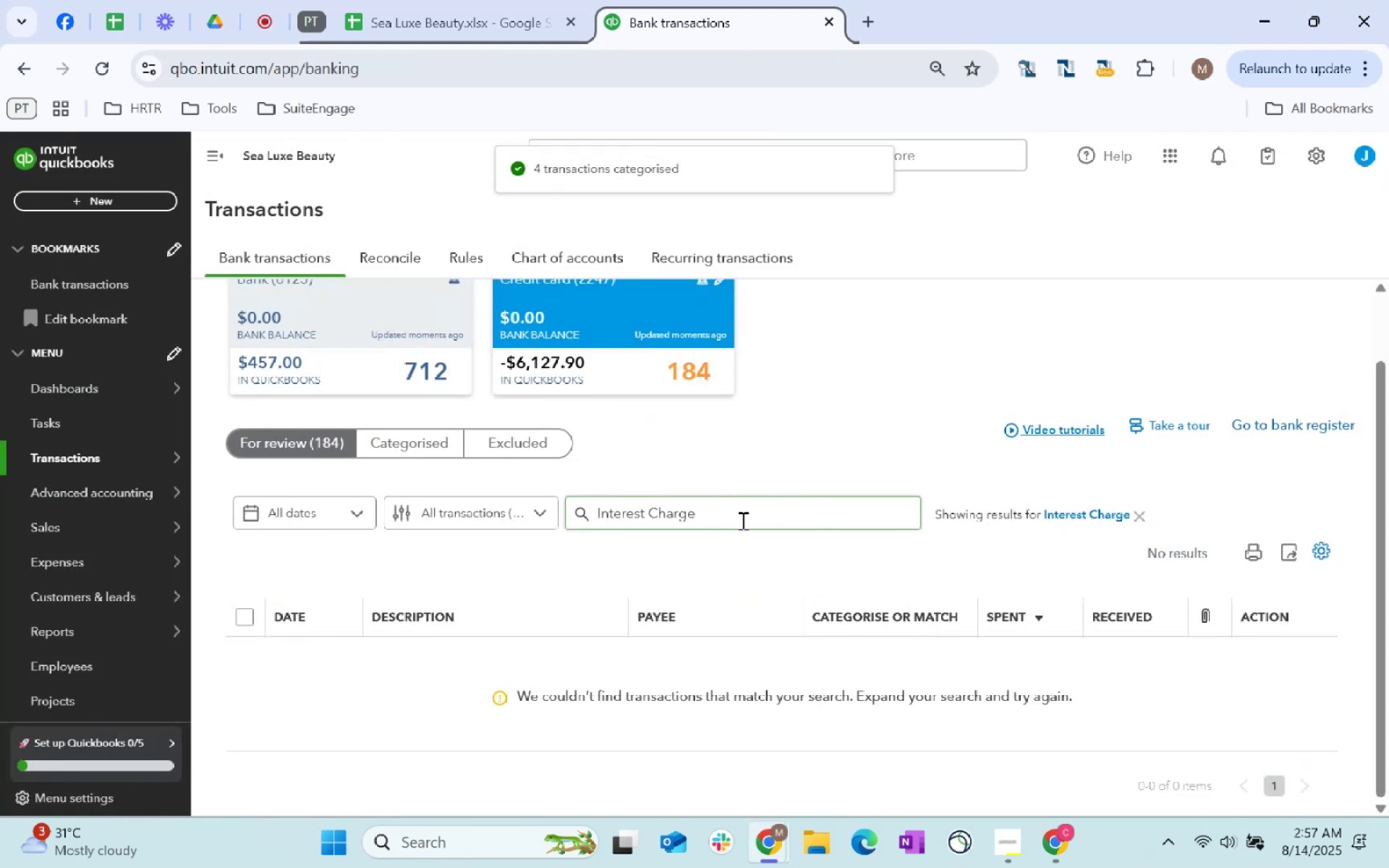 
left_click([1132, 514])
 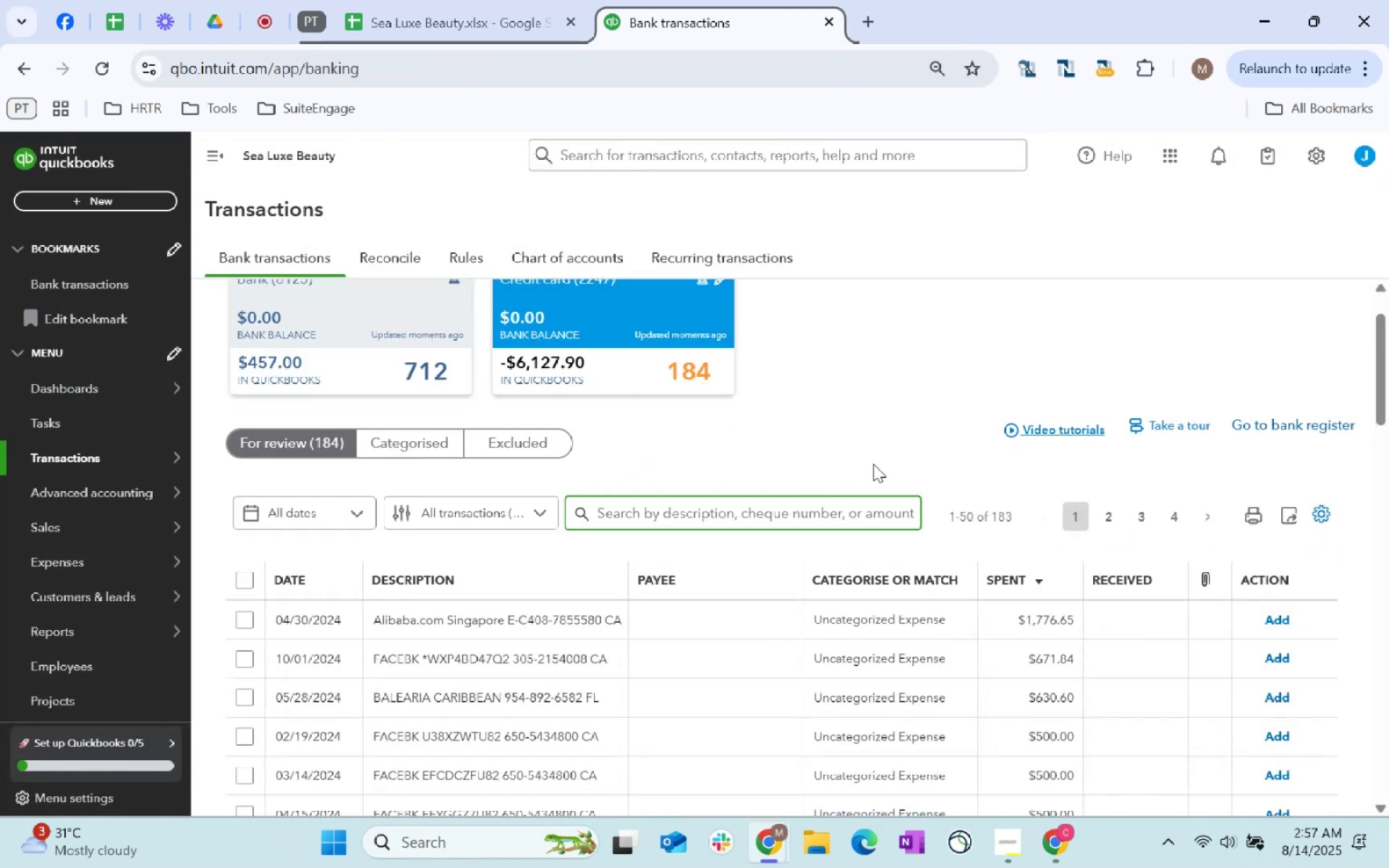 
scroll: coordinate [947, 427], scroll_direction: down, amount: 67.0
 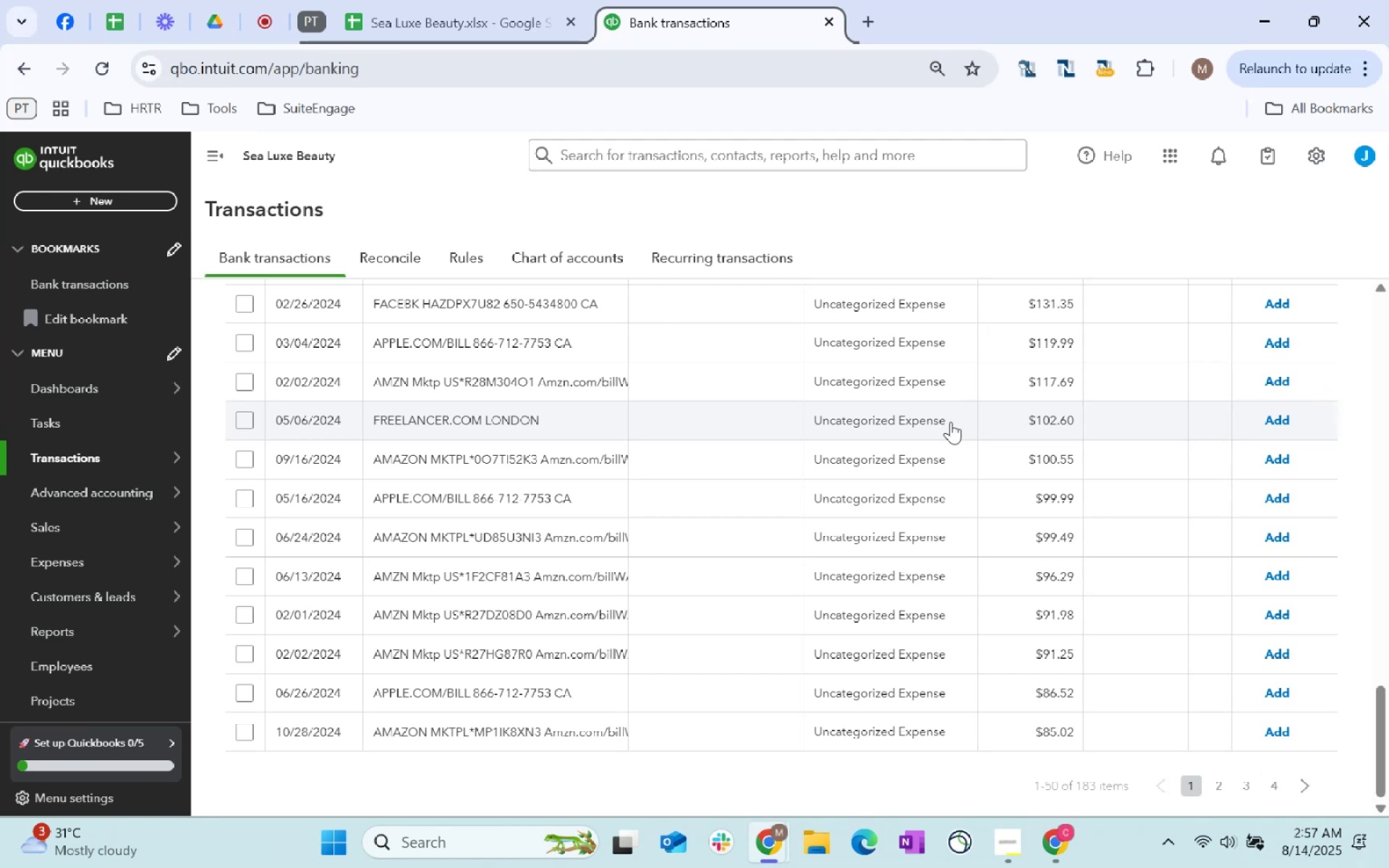 
scroll: coordinate [1179, 396], scroll_direction: up, amount: 18.0
 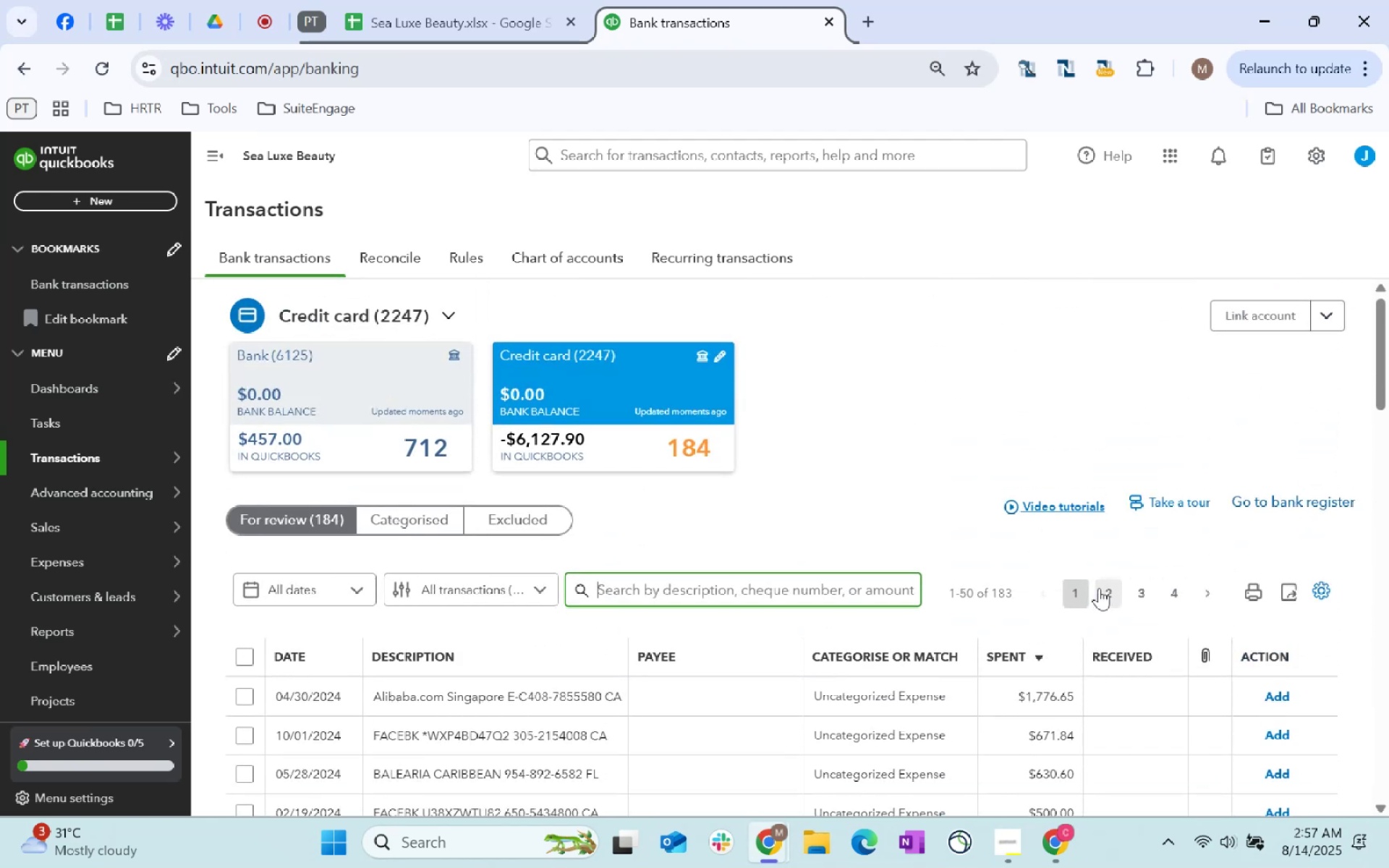 
left_click([1098, 588])
 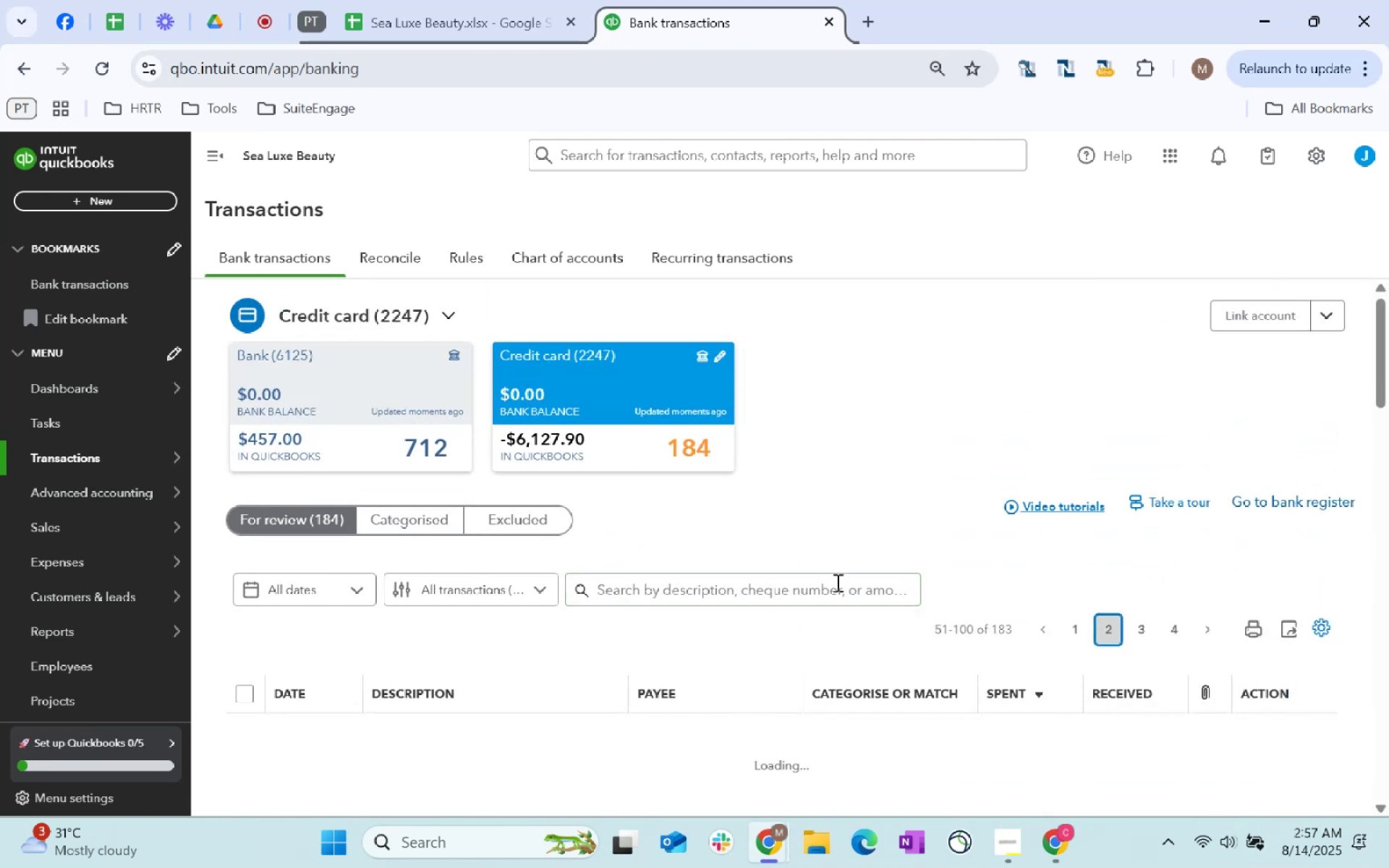 
scroll: coordinate [858, 544], scroll_direction: down, amount: 12.0
 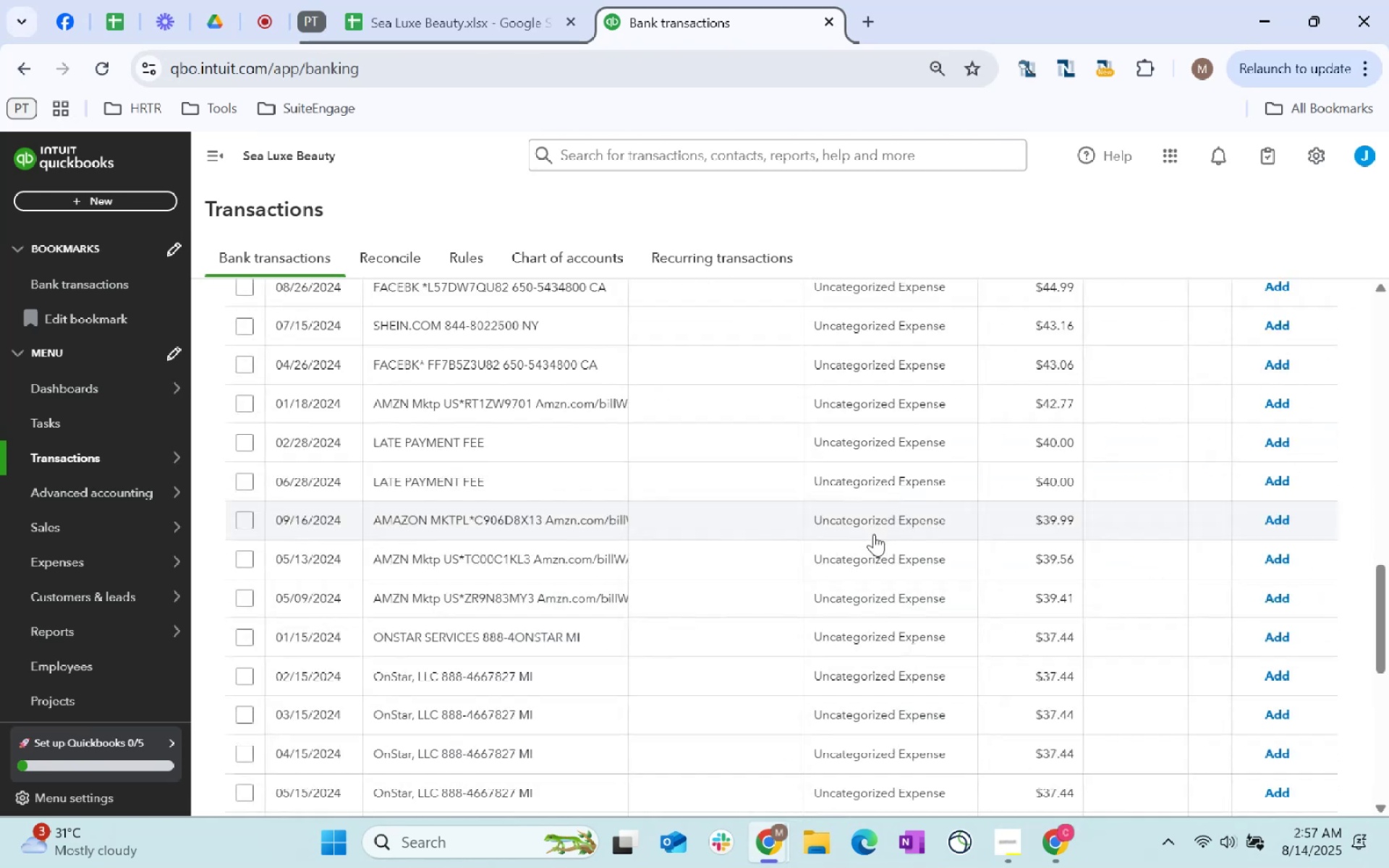 
scroll: coordinate [897, 575], scroll_direction: up, amount: 3.0
 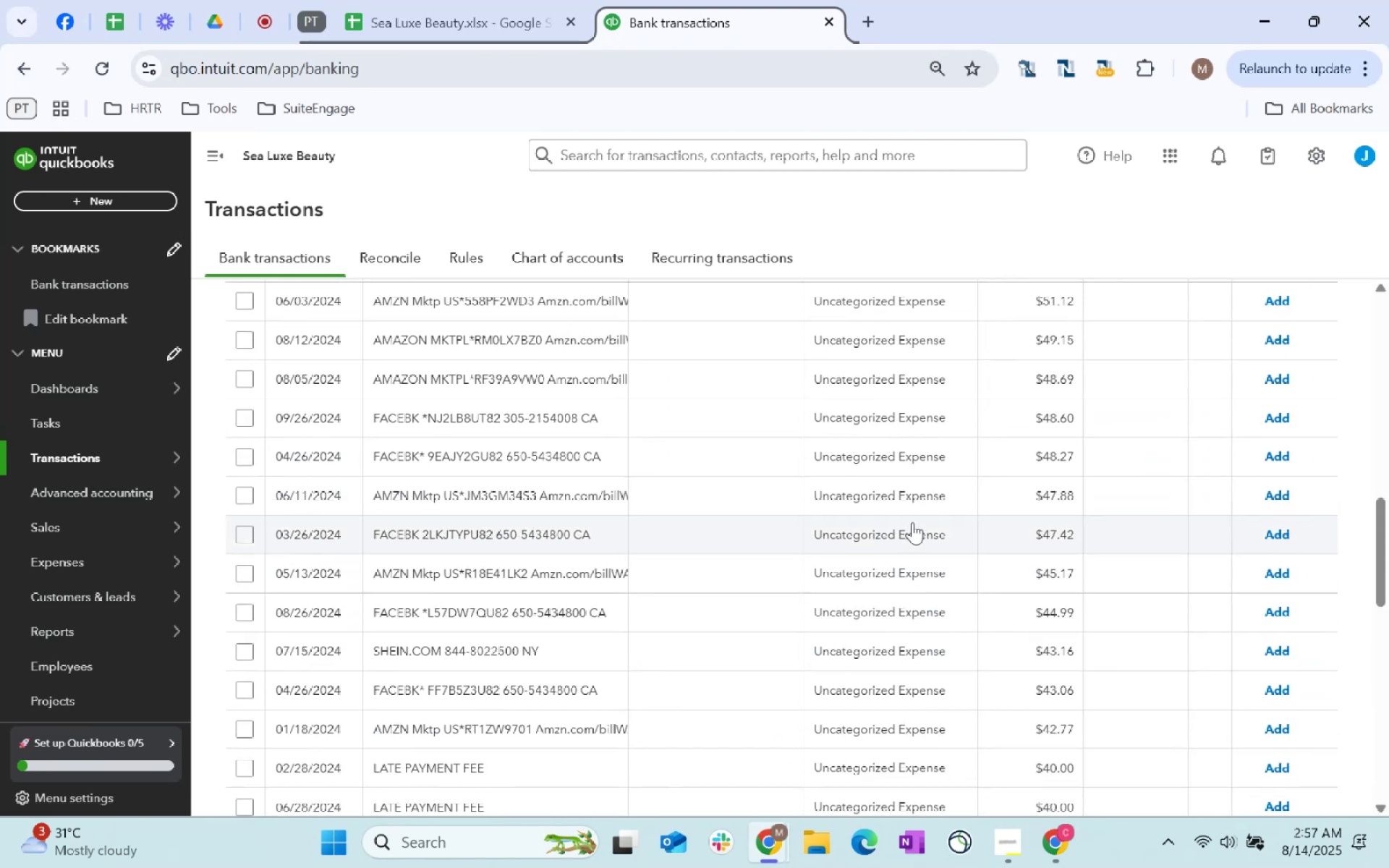 
scroll: coordinate [941, 496], scroll_direction: down, amount: 54.0
 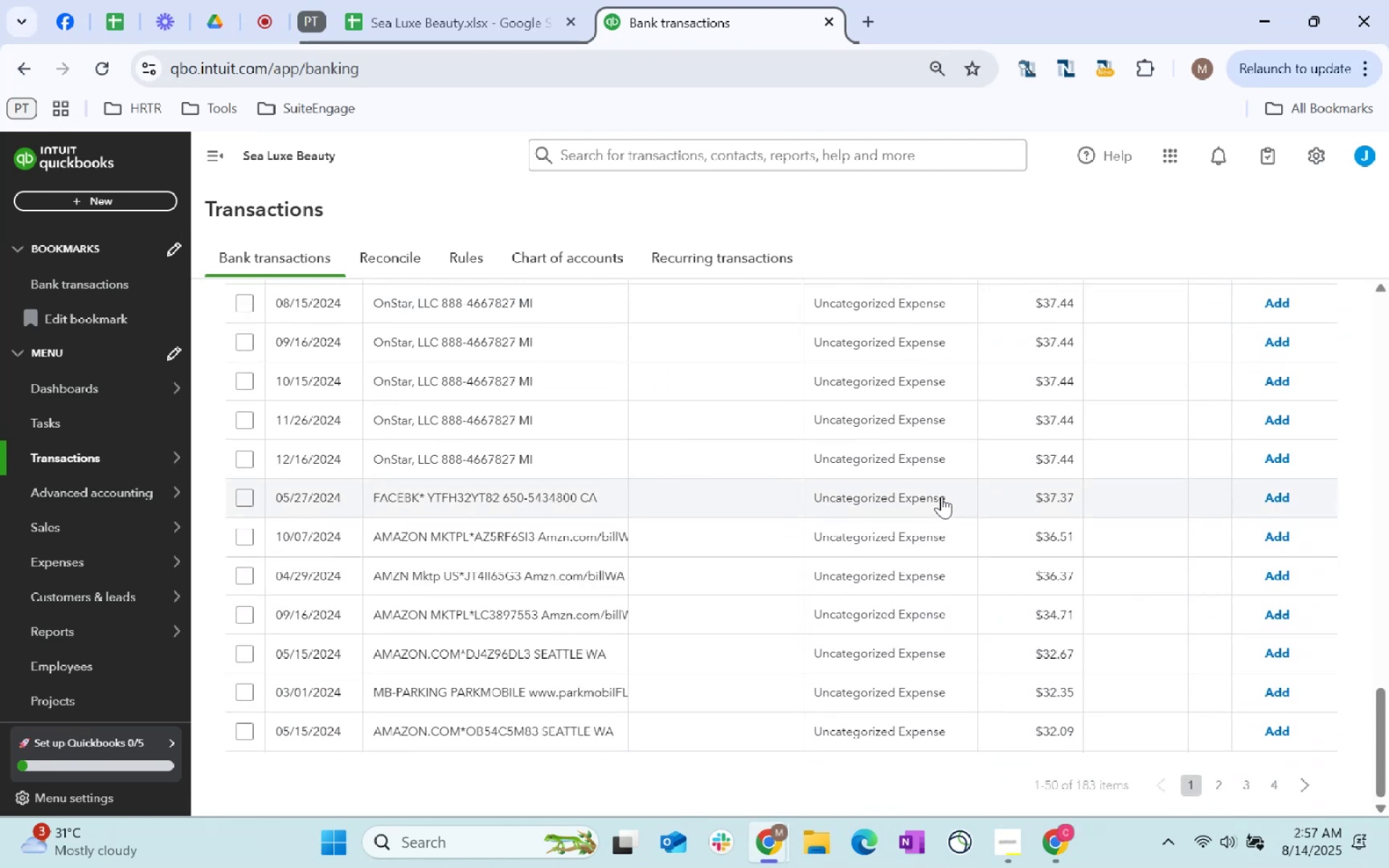 
scroll: coordinate [1087, 463], scroll_direction: up, amount: 25.0
 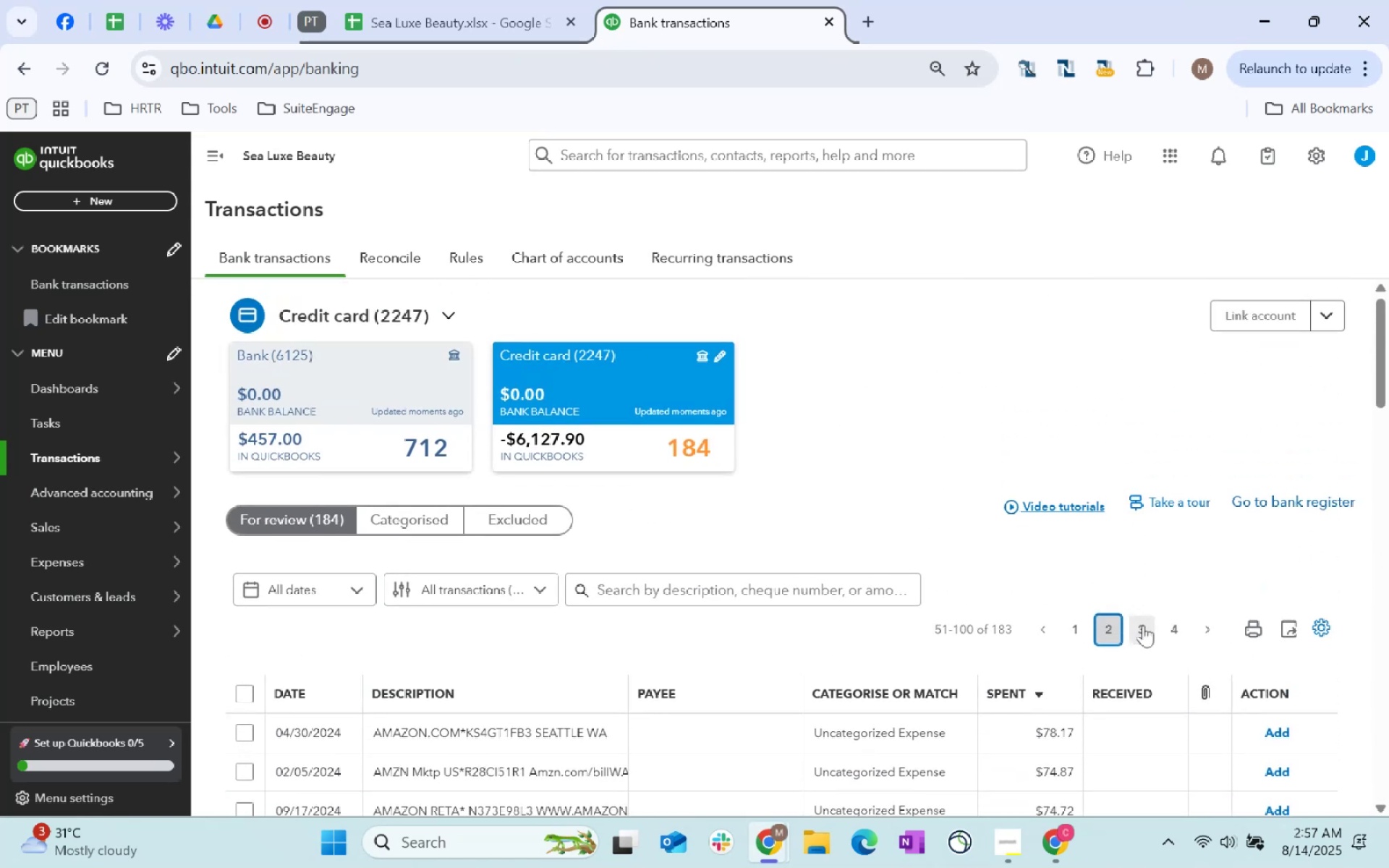 
left_click([1143, 625])
 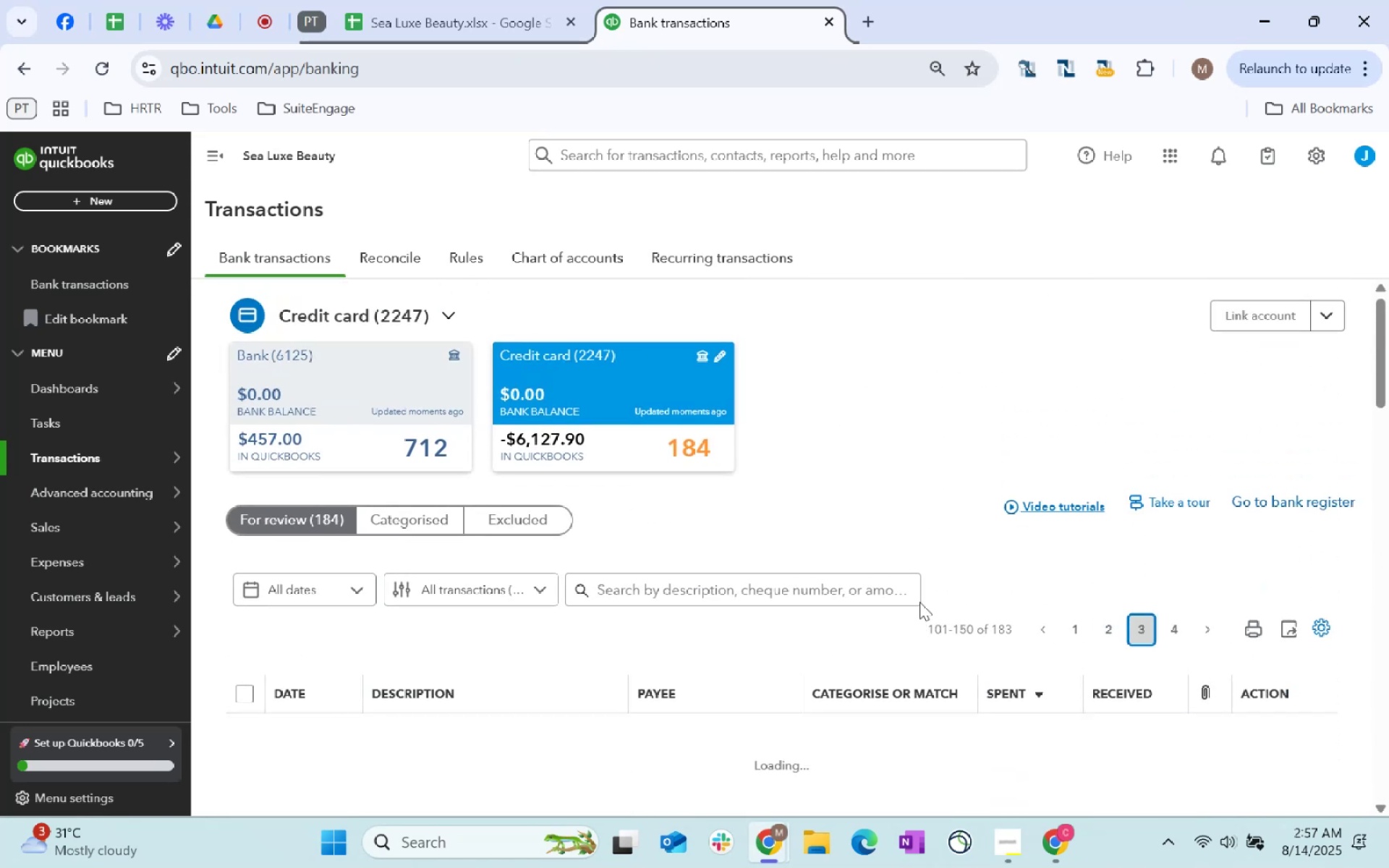 
scroll: coordinate [899, 536], scroll_direction: down, amount: 28.0
 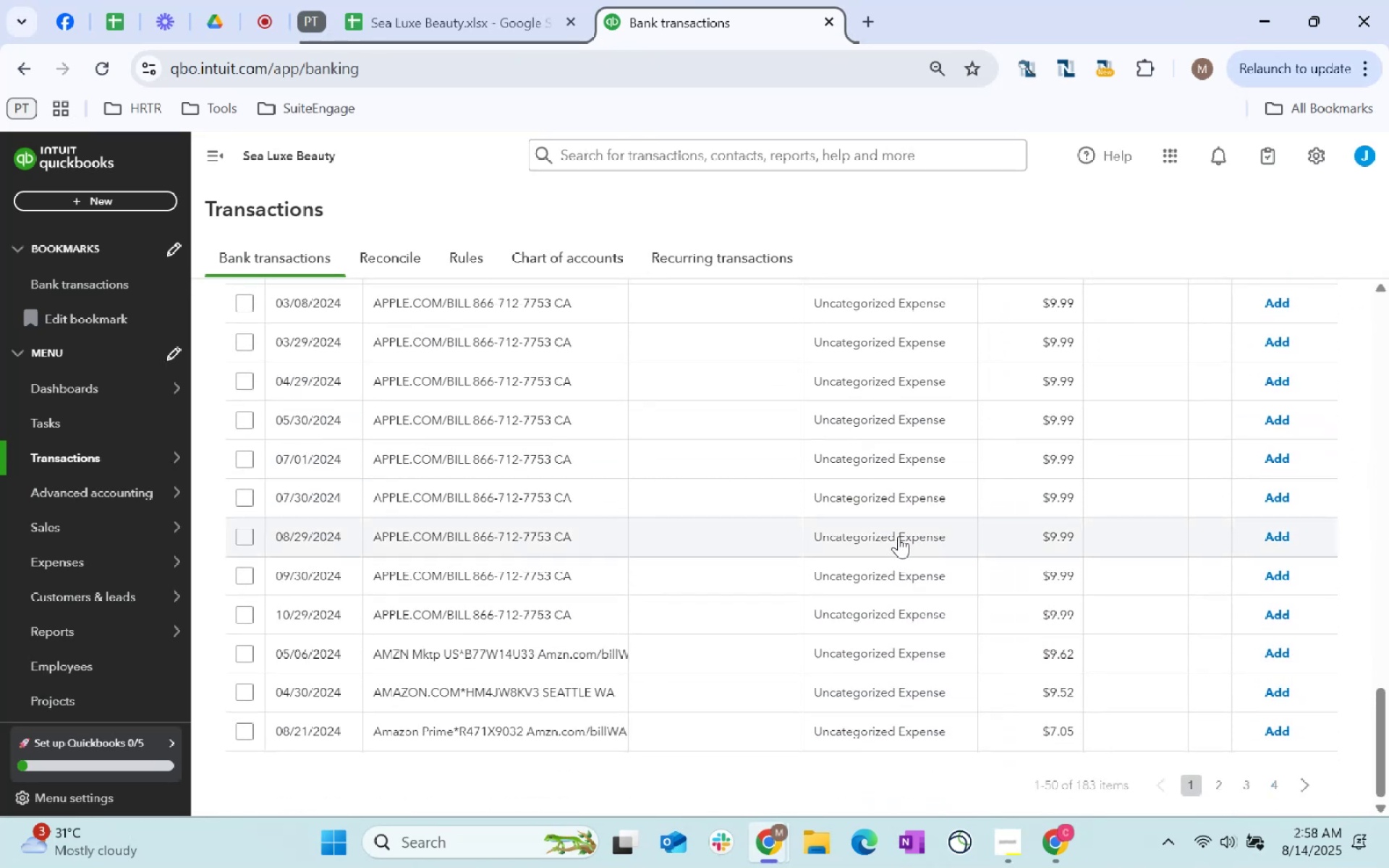 
scroll: coordinate [1181, 551], scroll_direction: up, amount: 24.0
 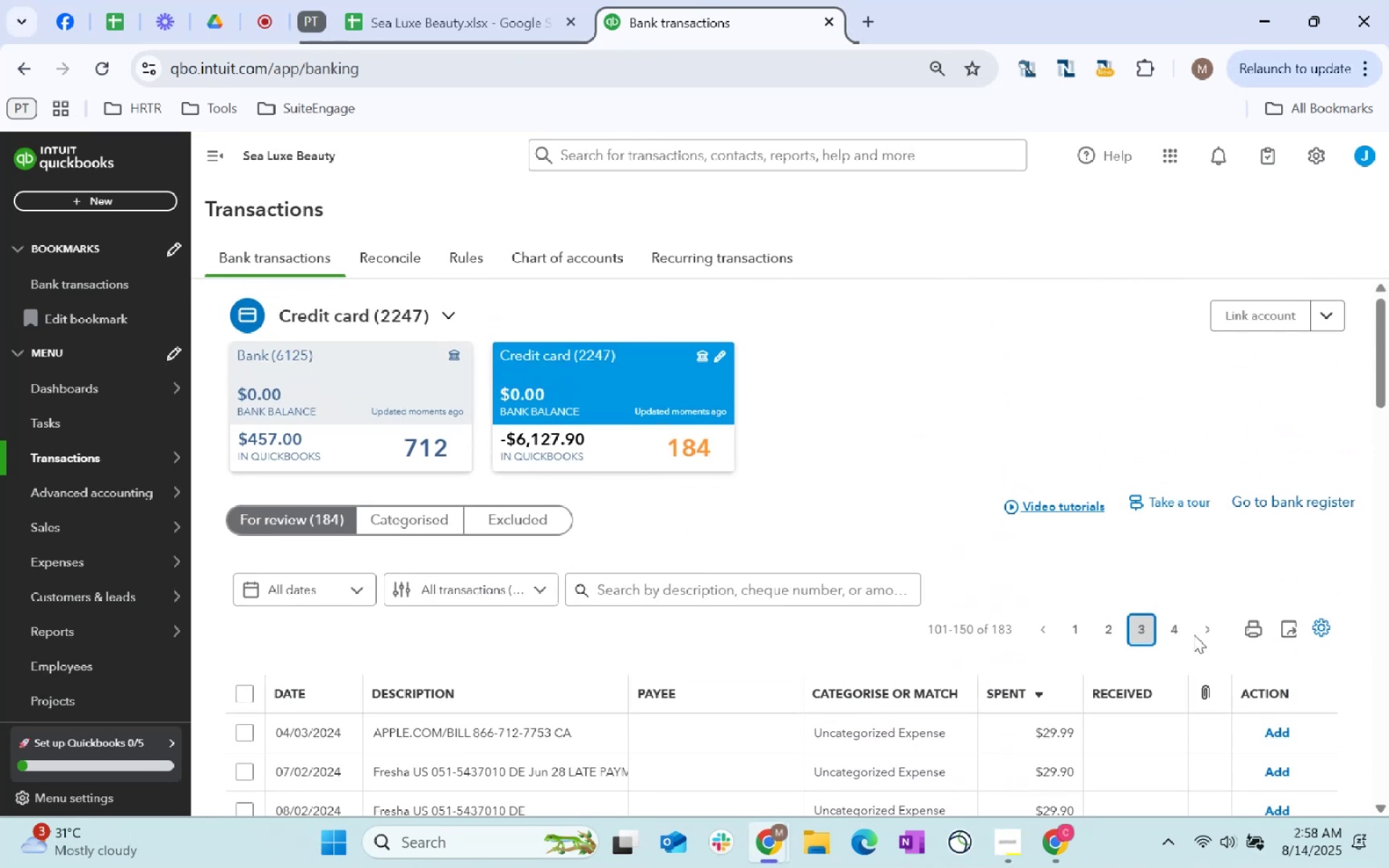 
left_click([1171, 637])
 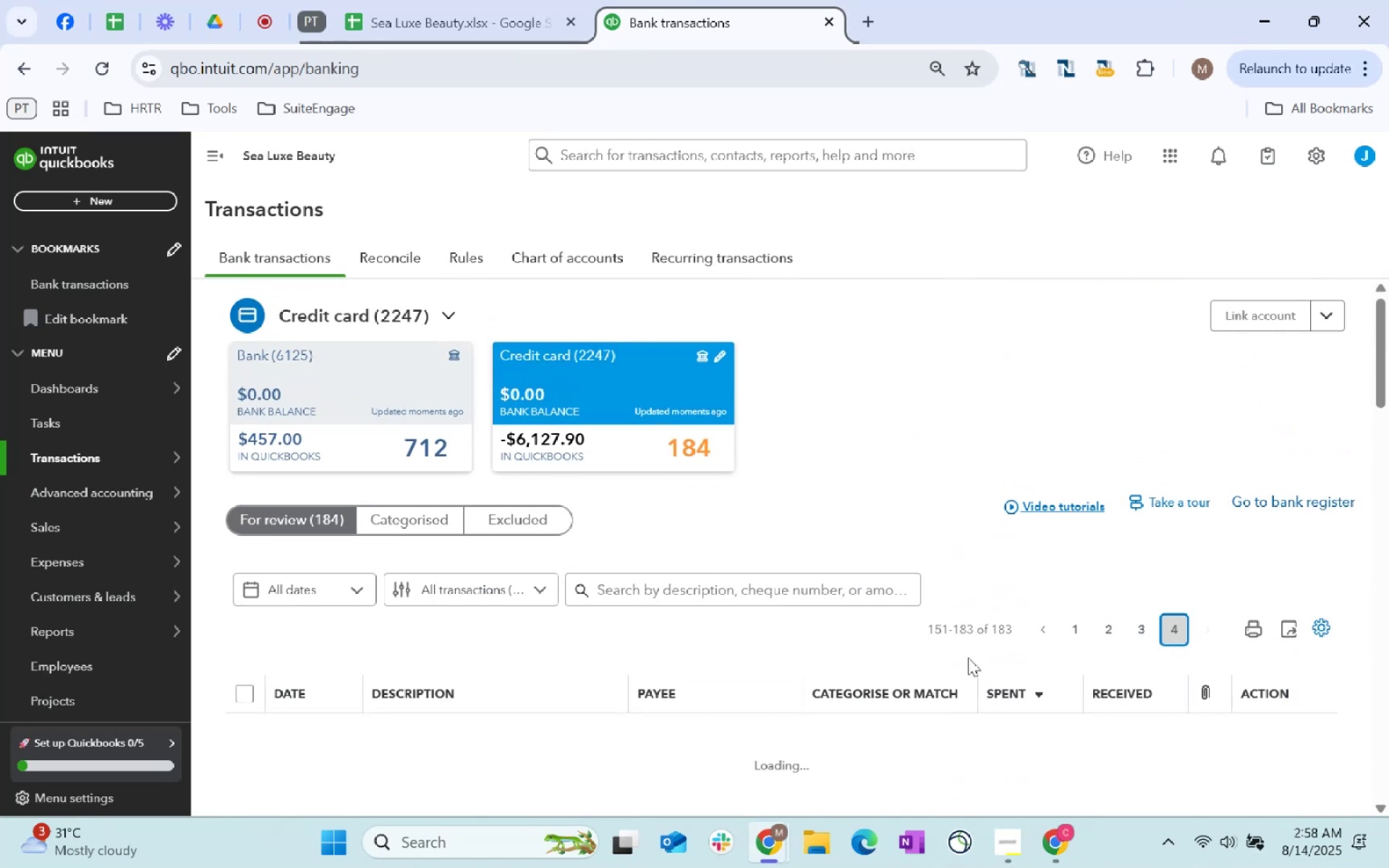 
scroll: coordinate [959, 616], scroll_direction: down, amount: 29.0
 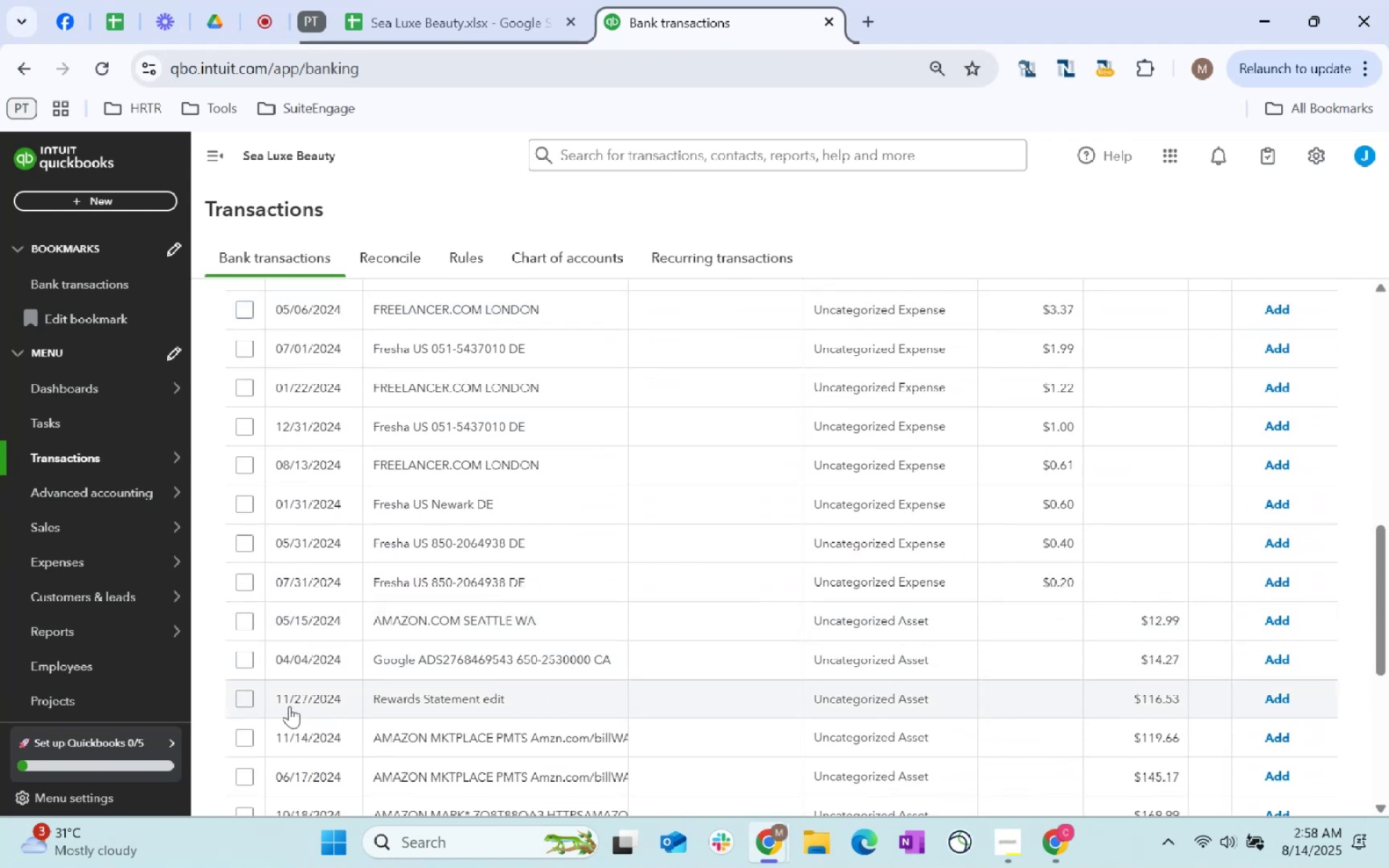 
wait(6.15)
 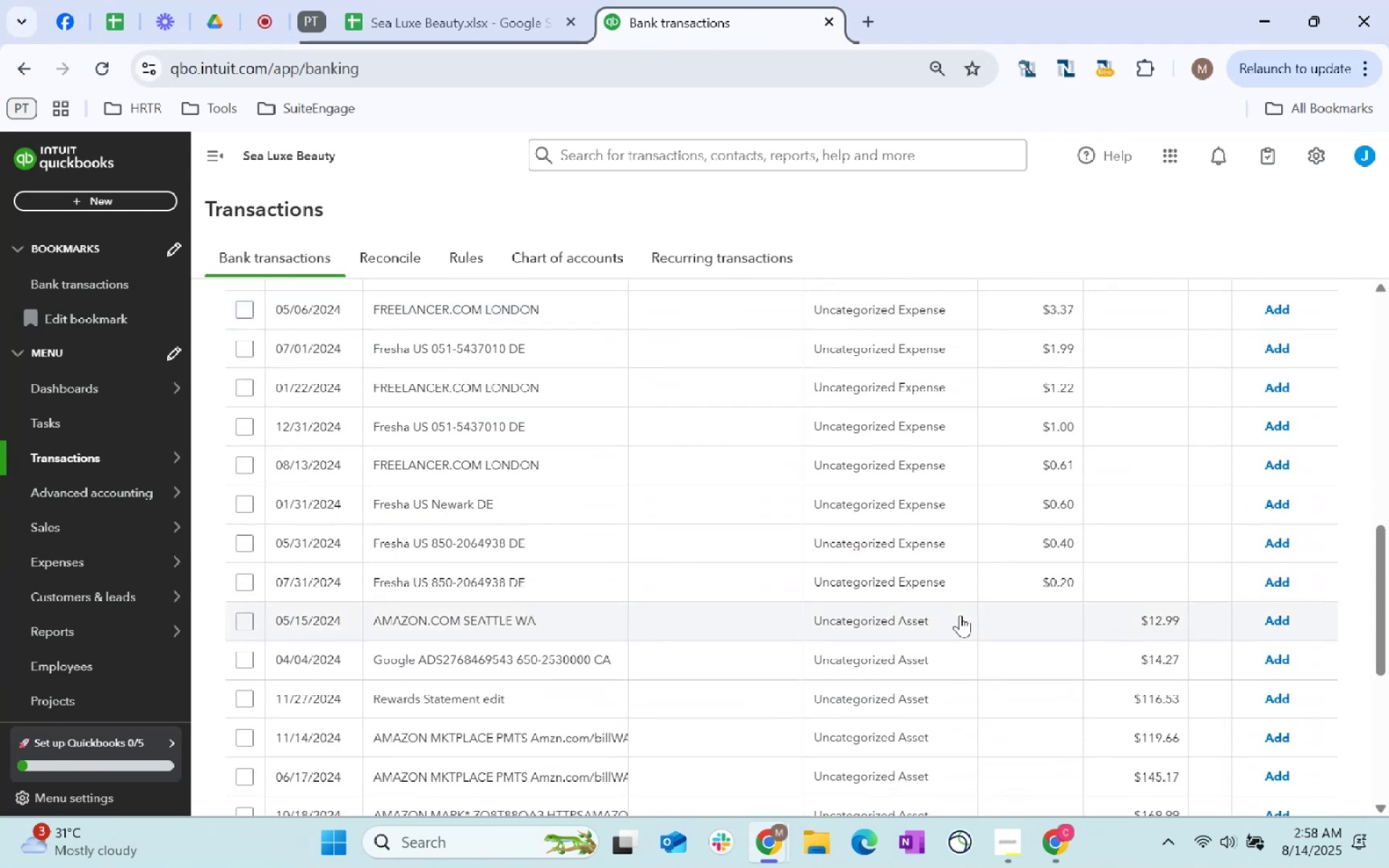 
left_click([254, 699])
 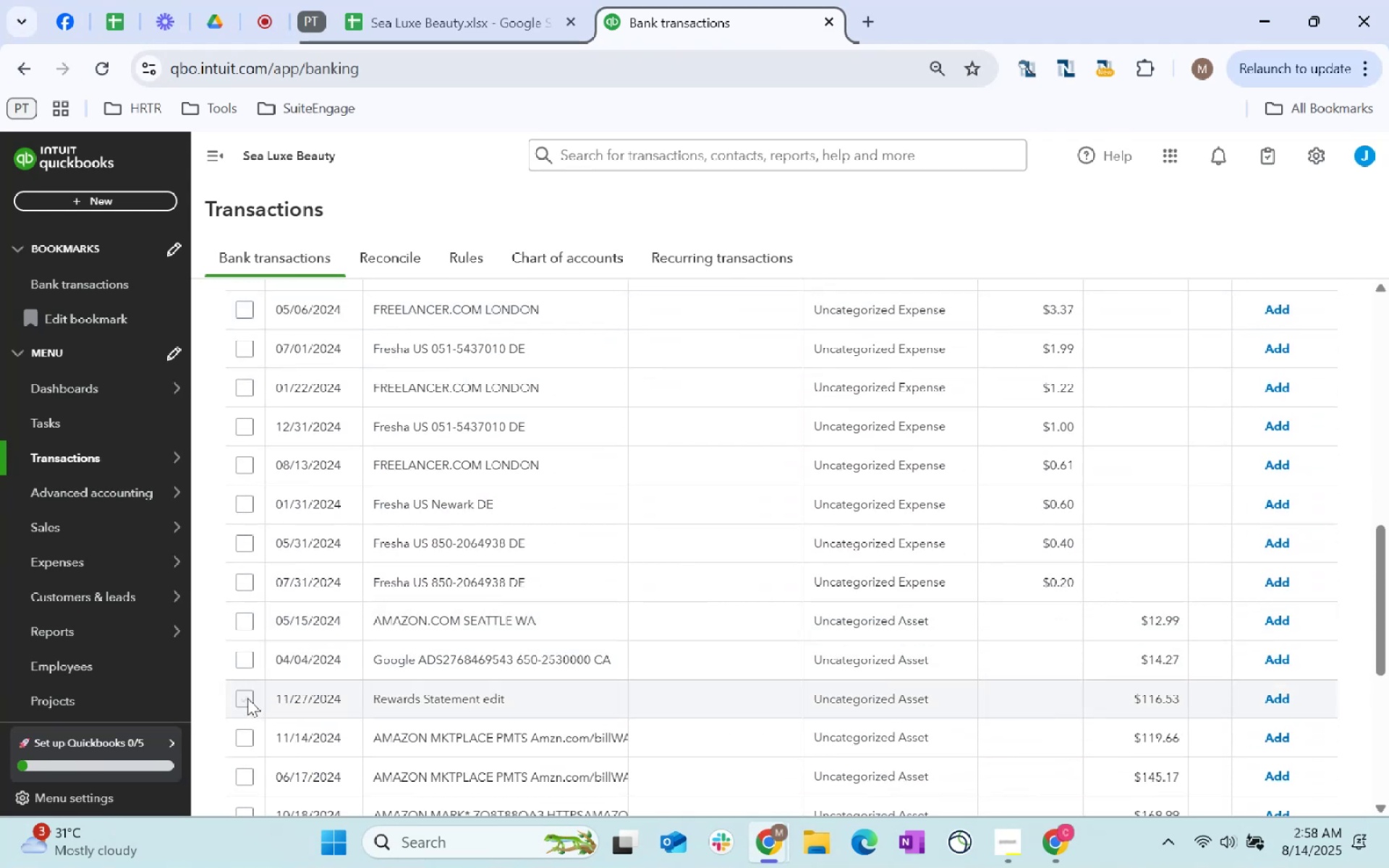 
left_click([247, 698])
 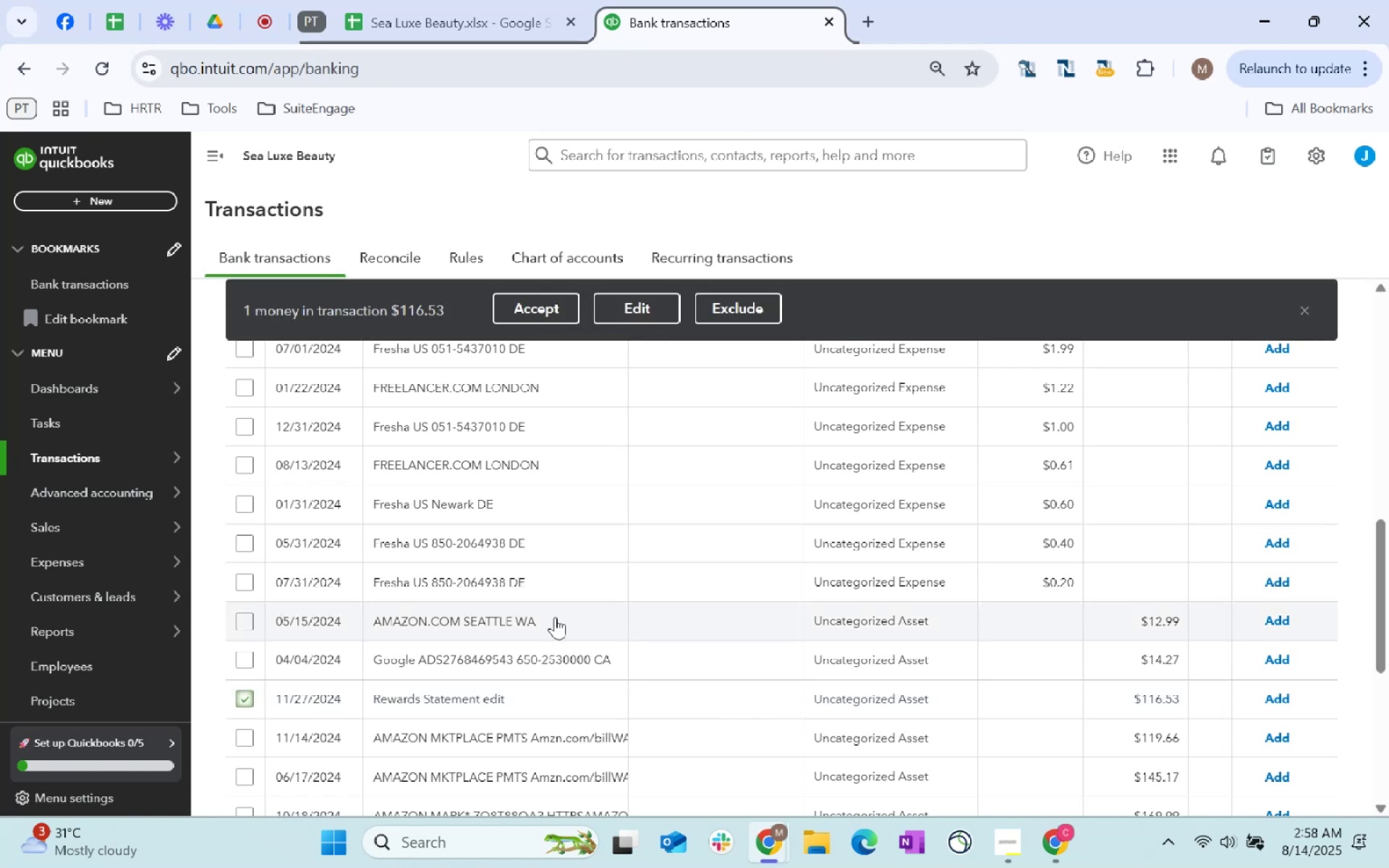 
scroll: coordinate [555, 617], scroll_direction: down, amount: 2.0
 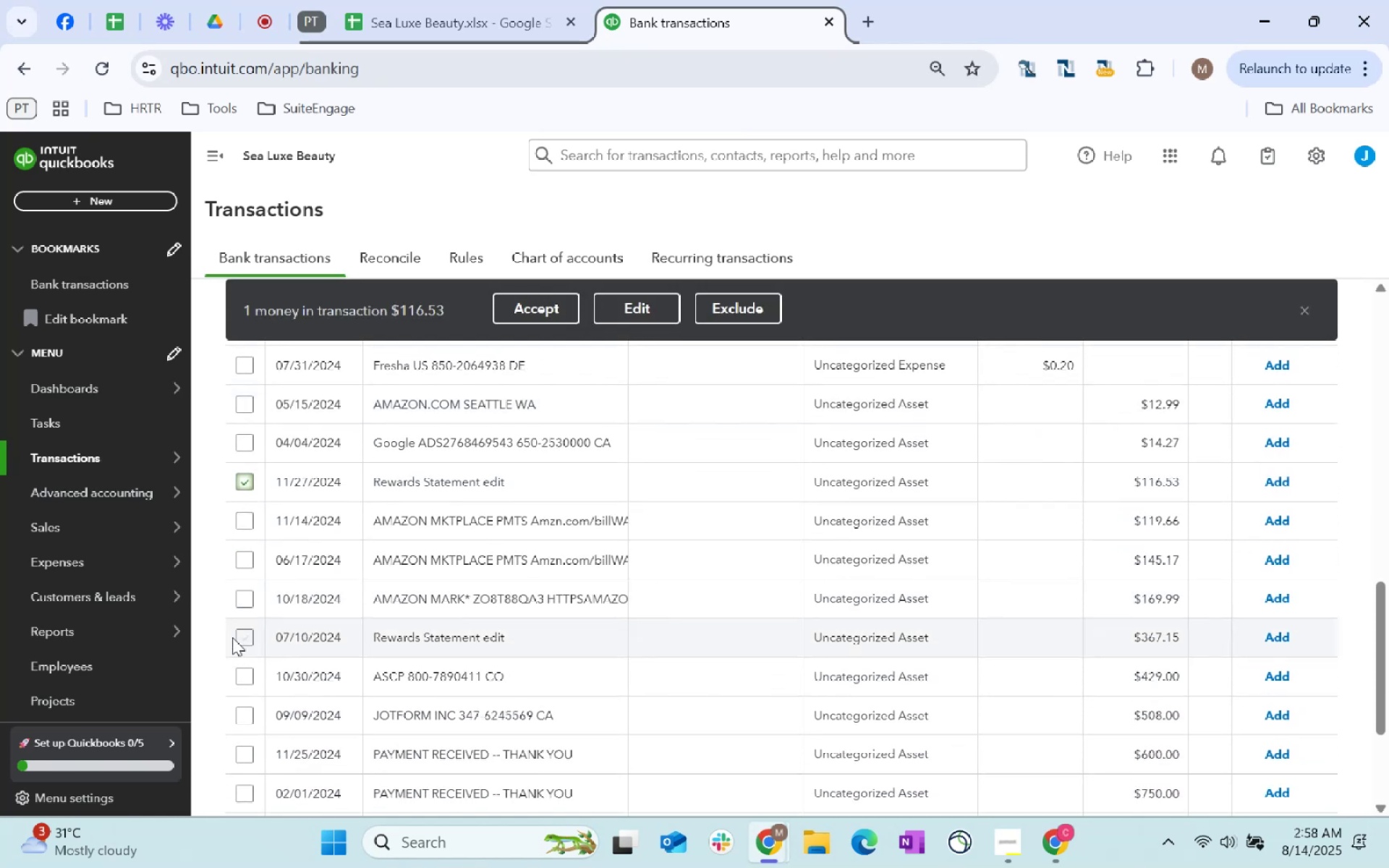 
left_click([250, 642])
 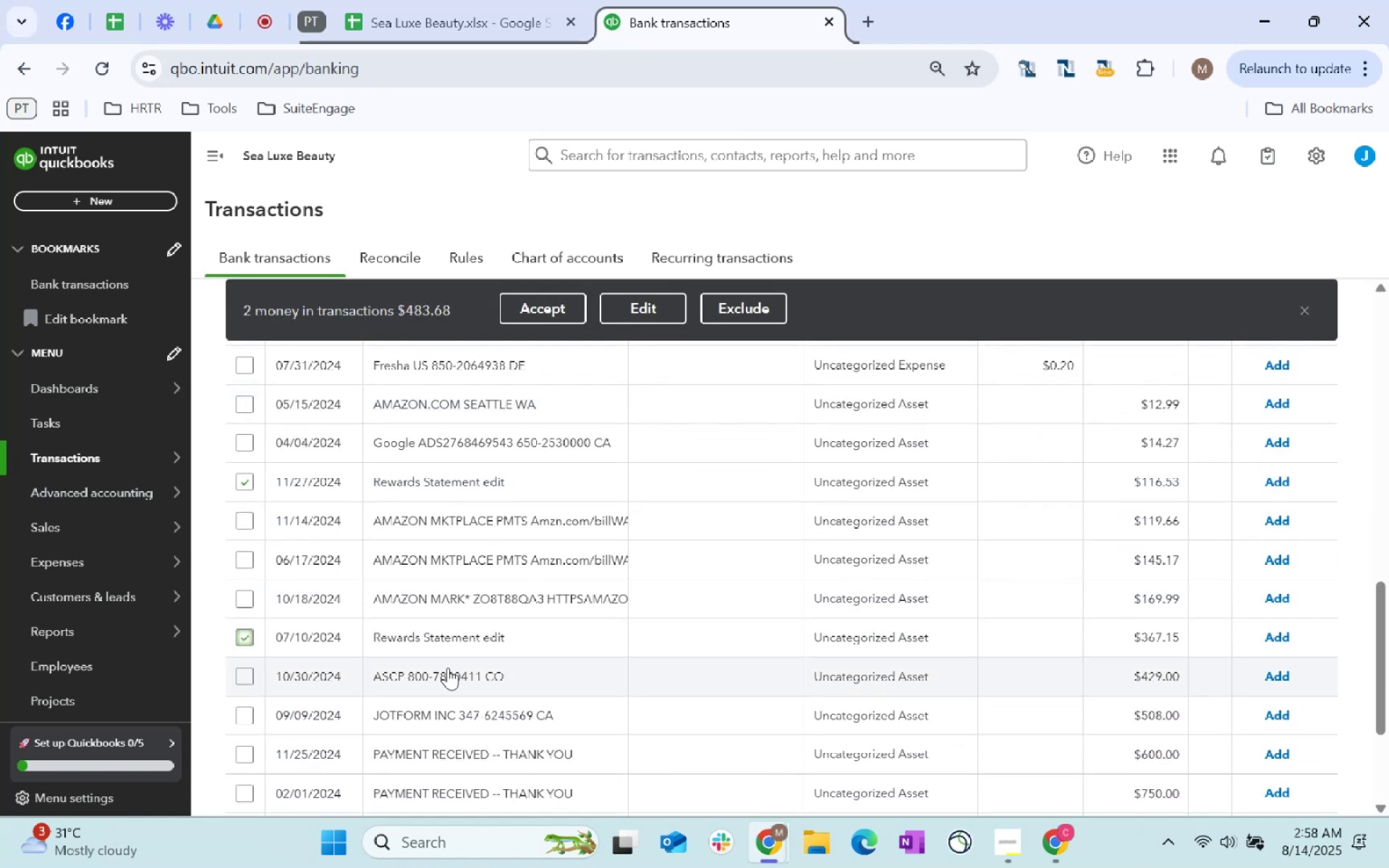 
scroll: coordinate [812, 626], scroll_direction: down, amount: 2.0
 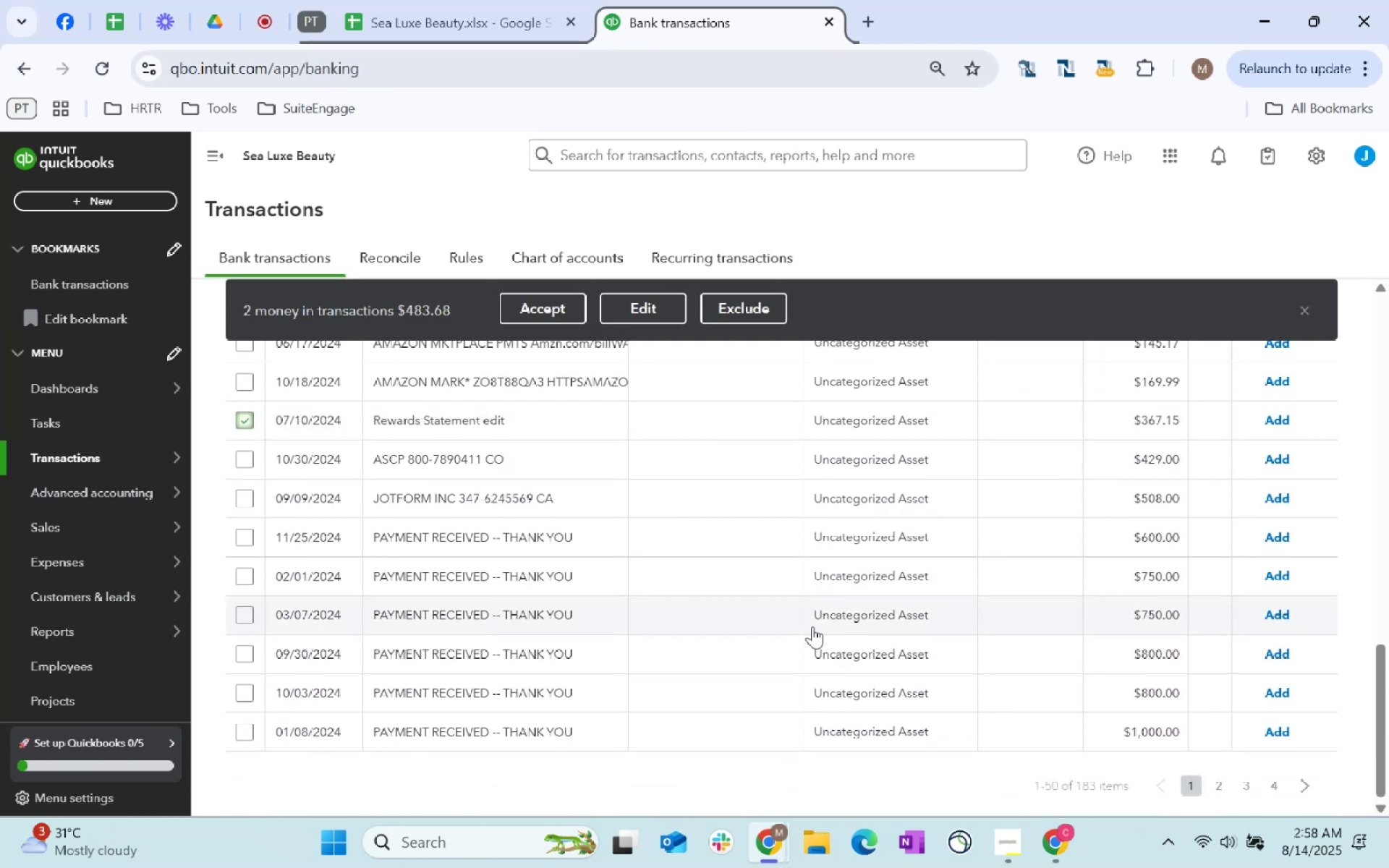 
scroll: coordinate [812, 626], scroll_direction: up, amount: 12.0
 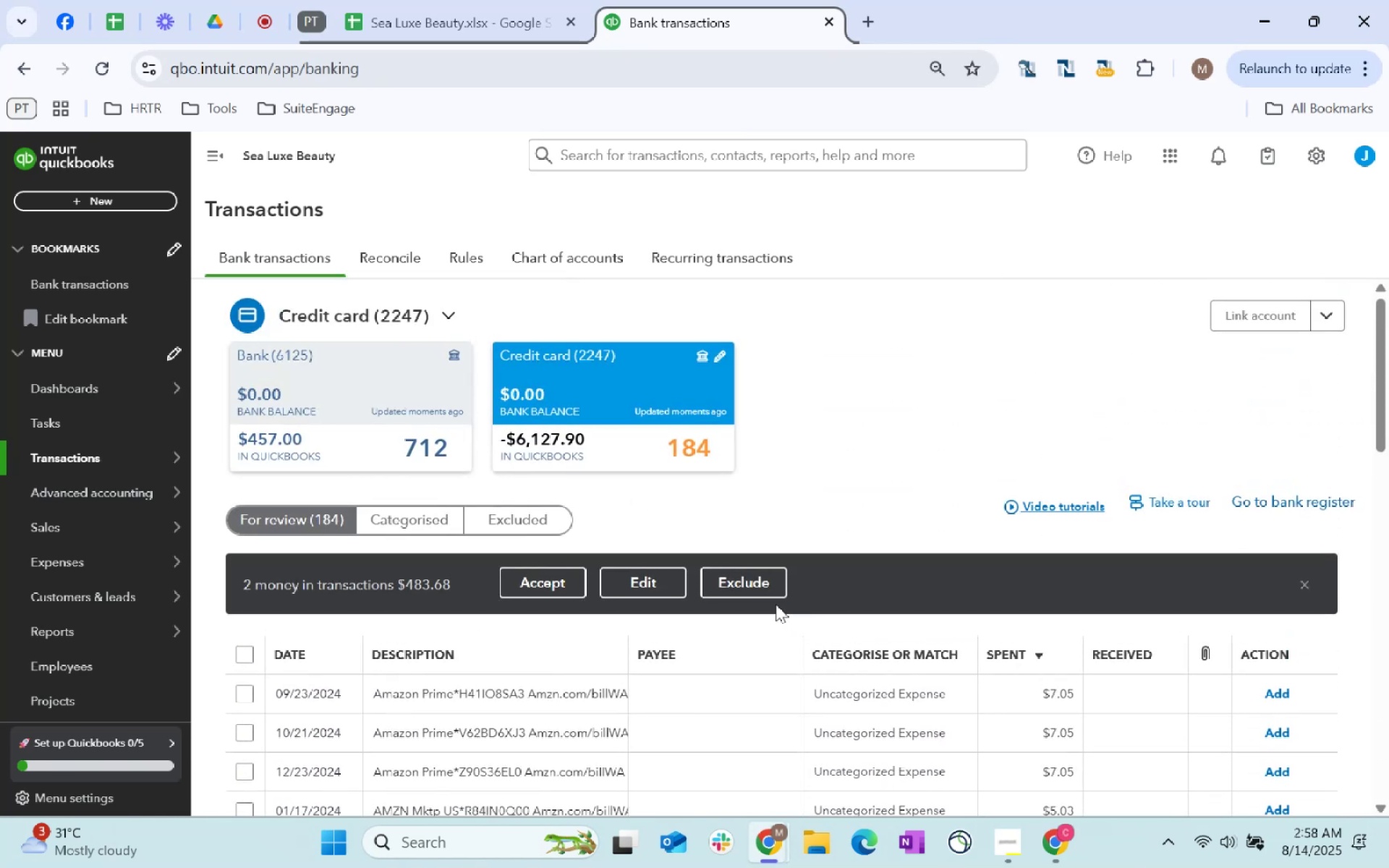 
left_click([650, 586])
 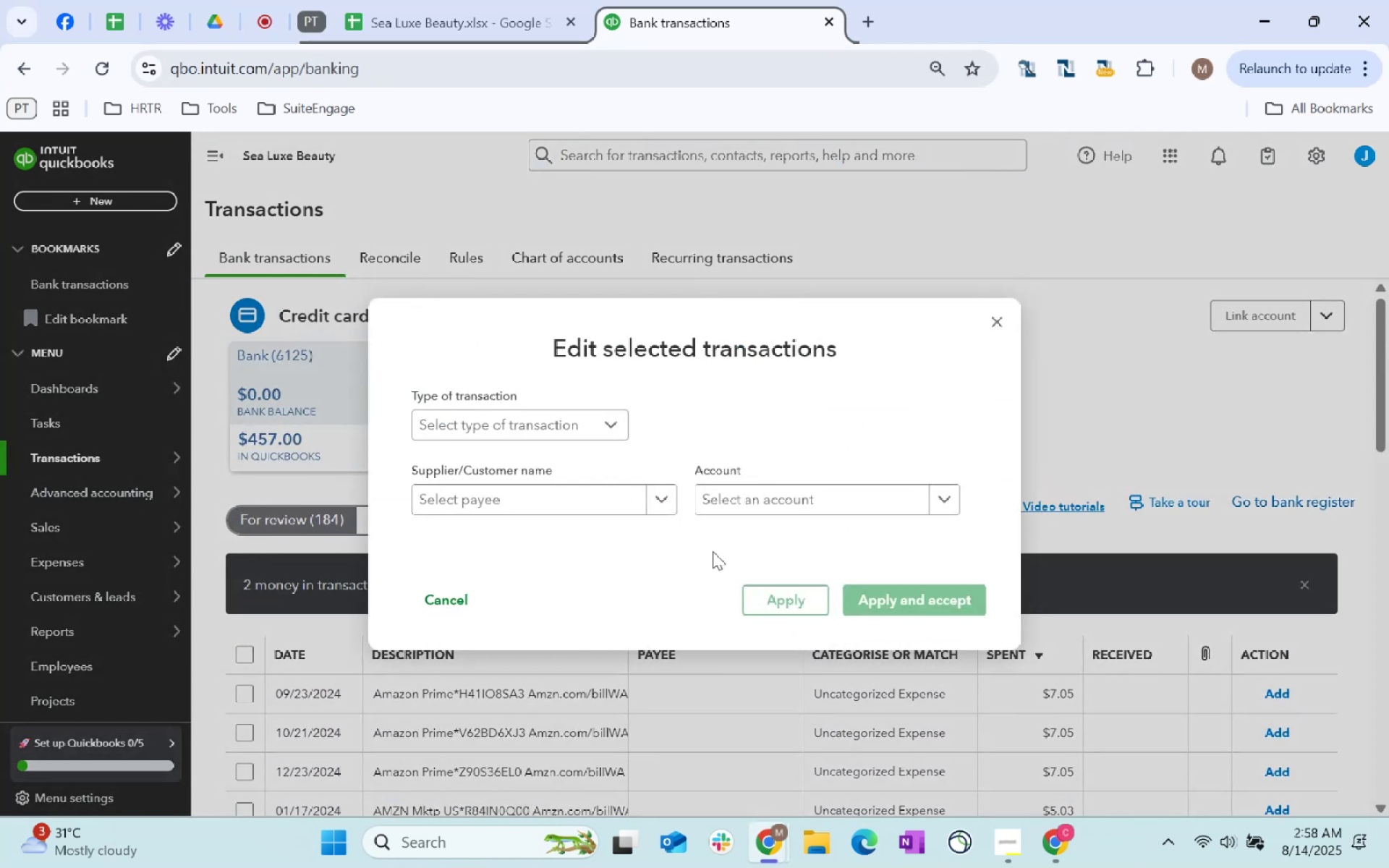 
left_click([761, 510])
 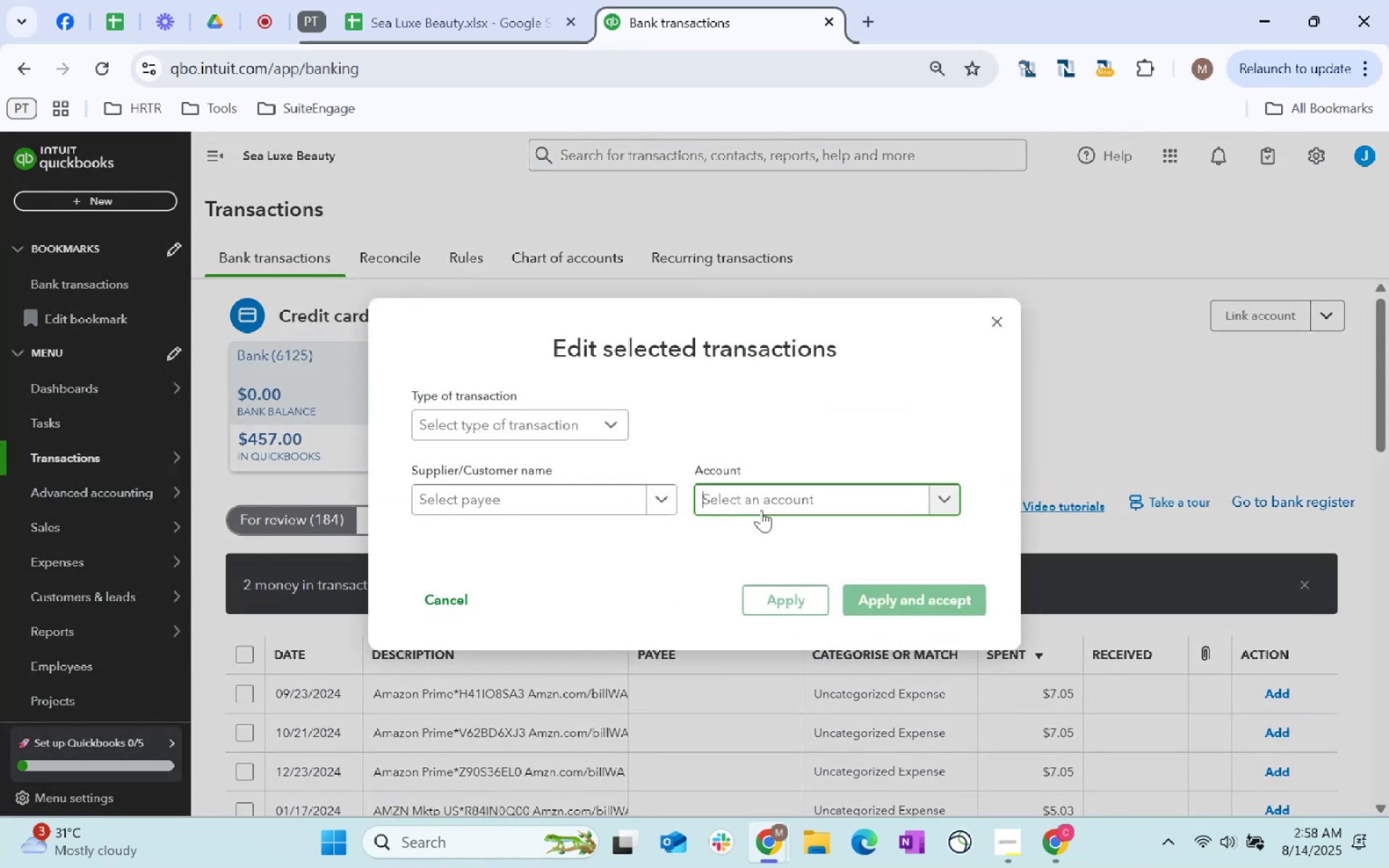 
type(CC)
 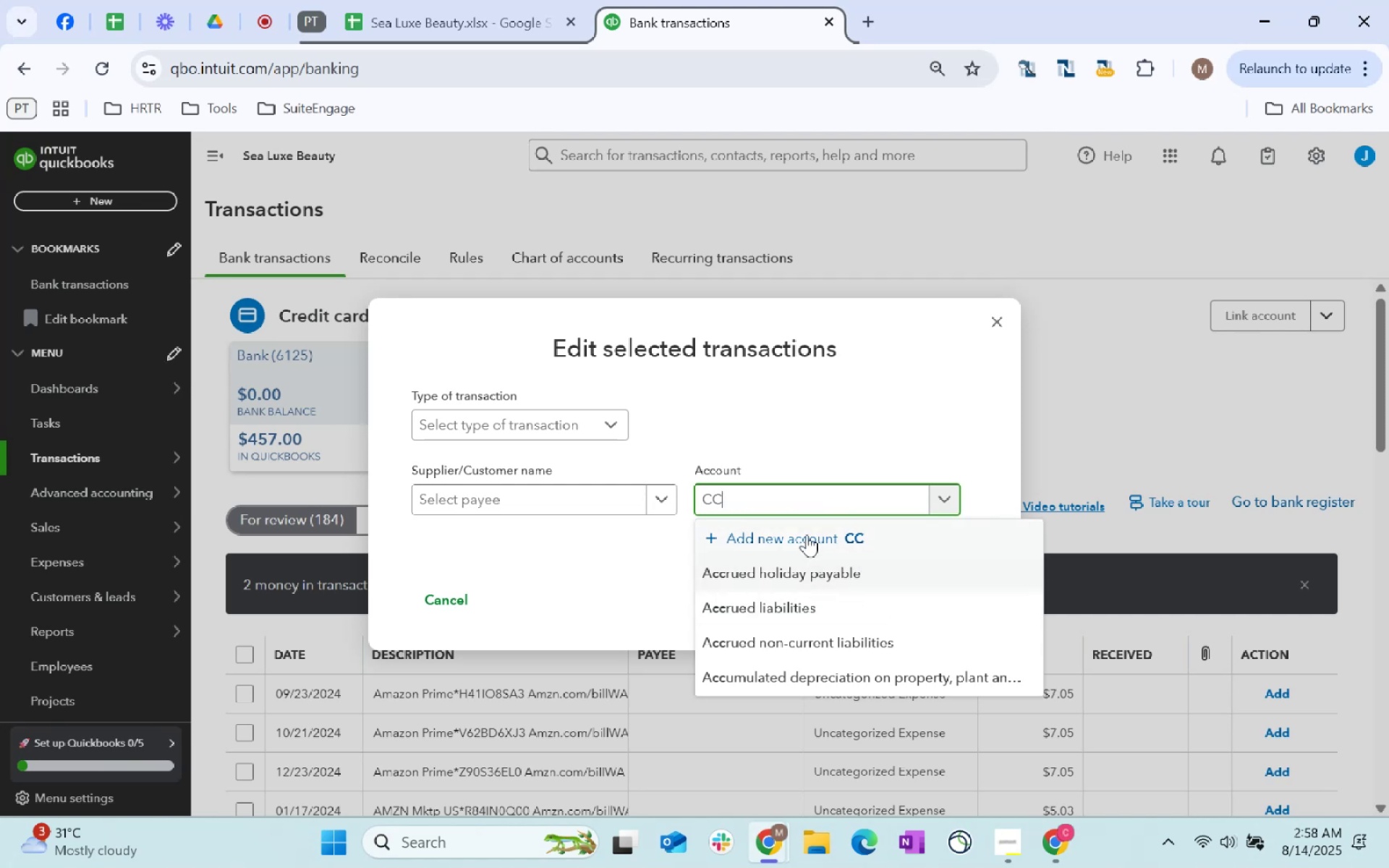 
left_click([603, 435])
 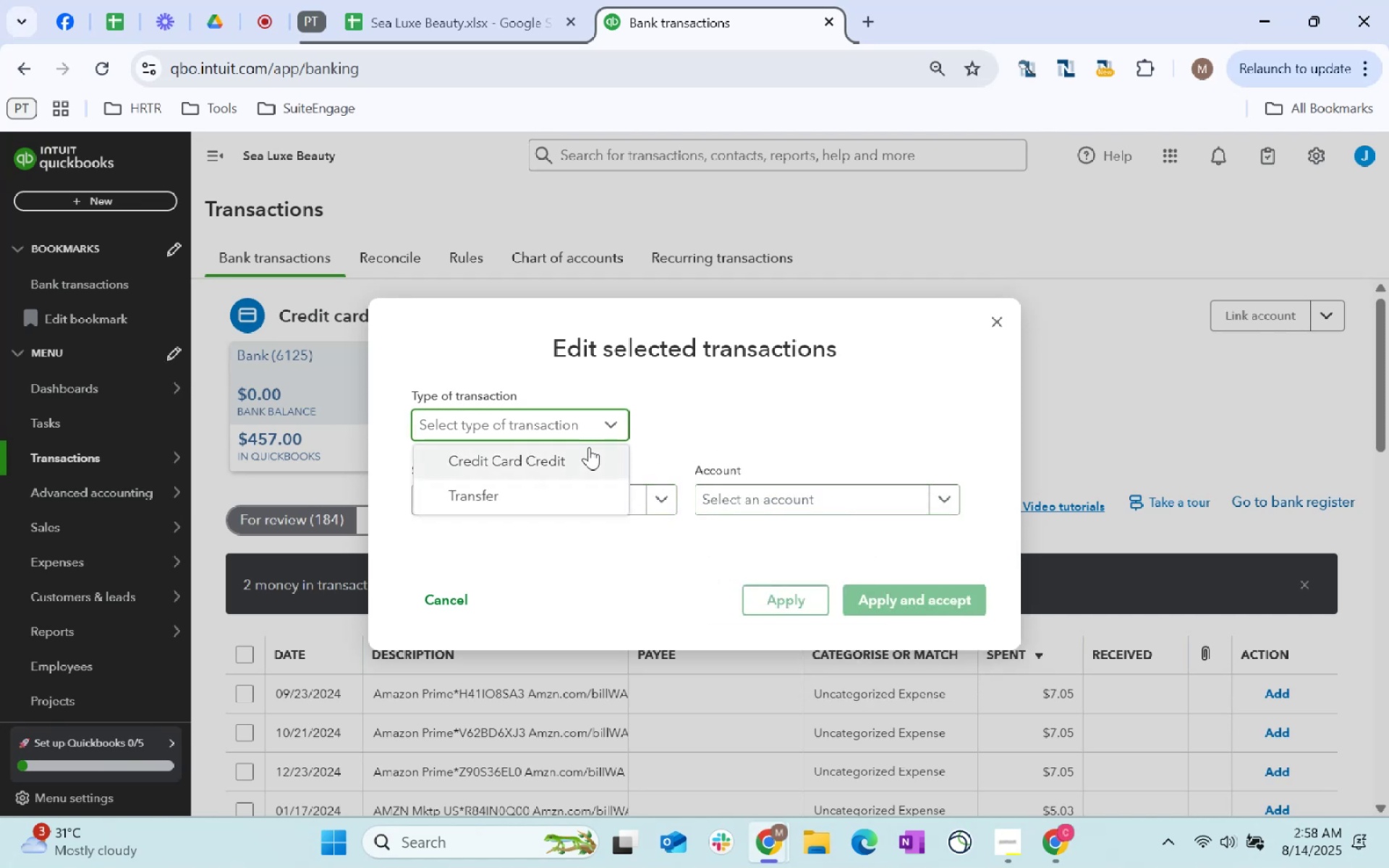 
left_click([582, 454])
 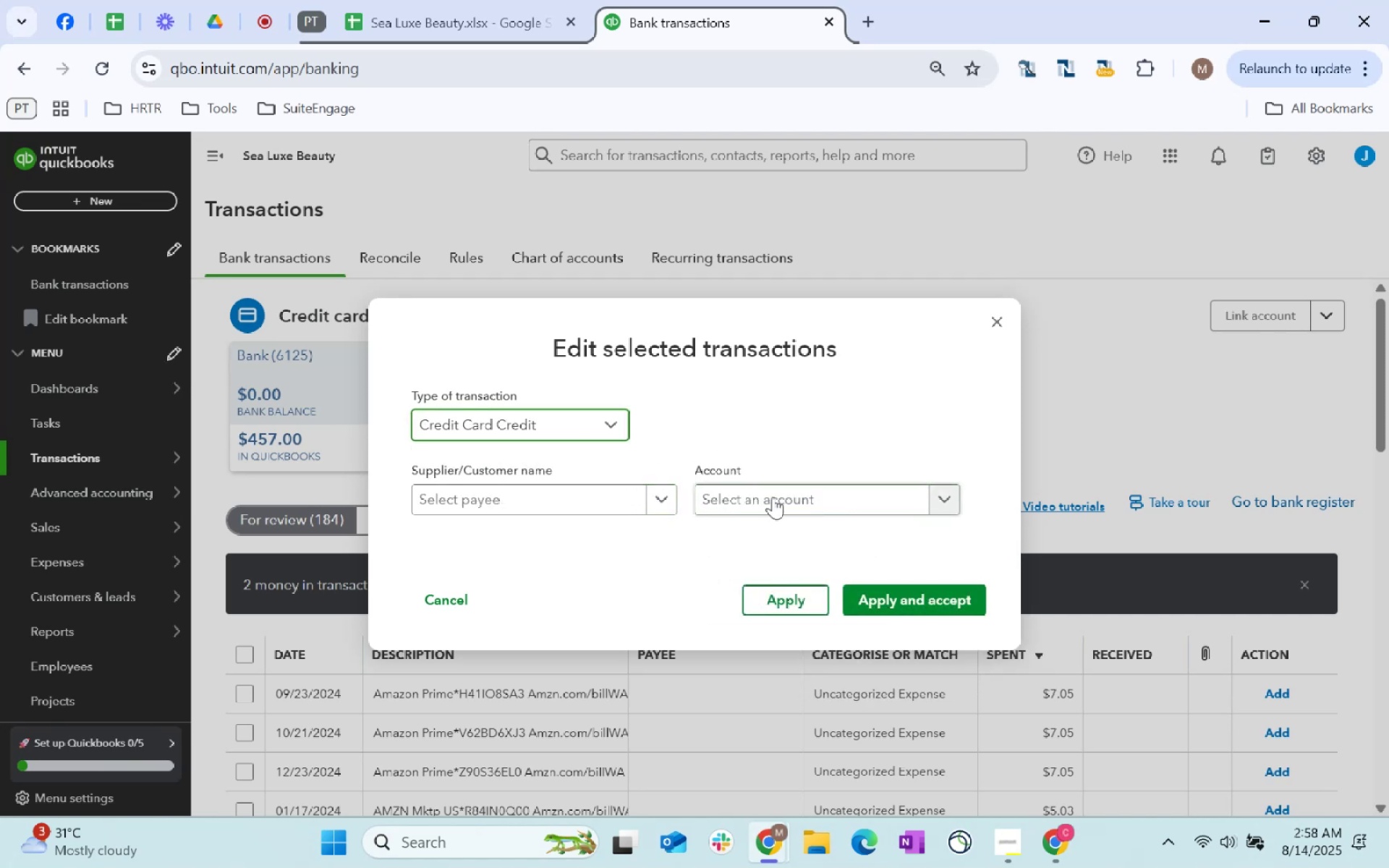 
double_click([776, 495])
 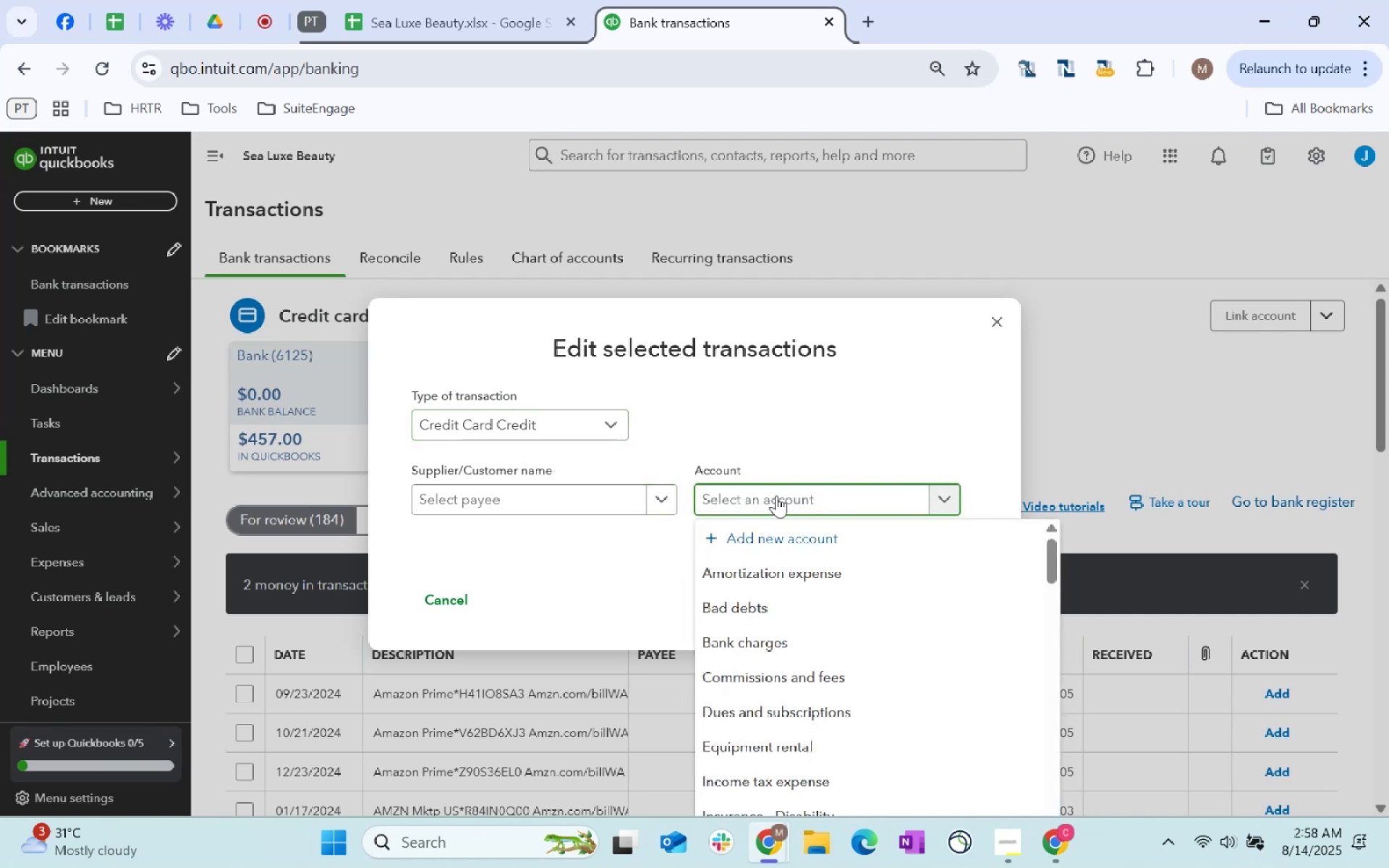 
type(CC)
key(Backspace)
key(Backspace)
key(Backspace)
key(Backspace)
key(Backspace)
key(Backspace)
key(Backspace)
 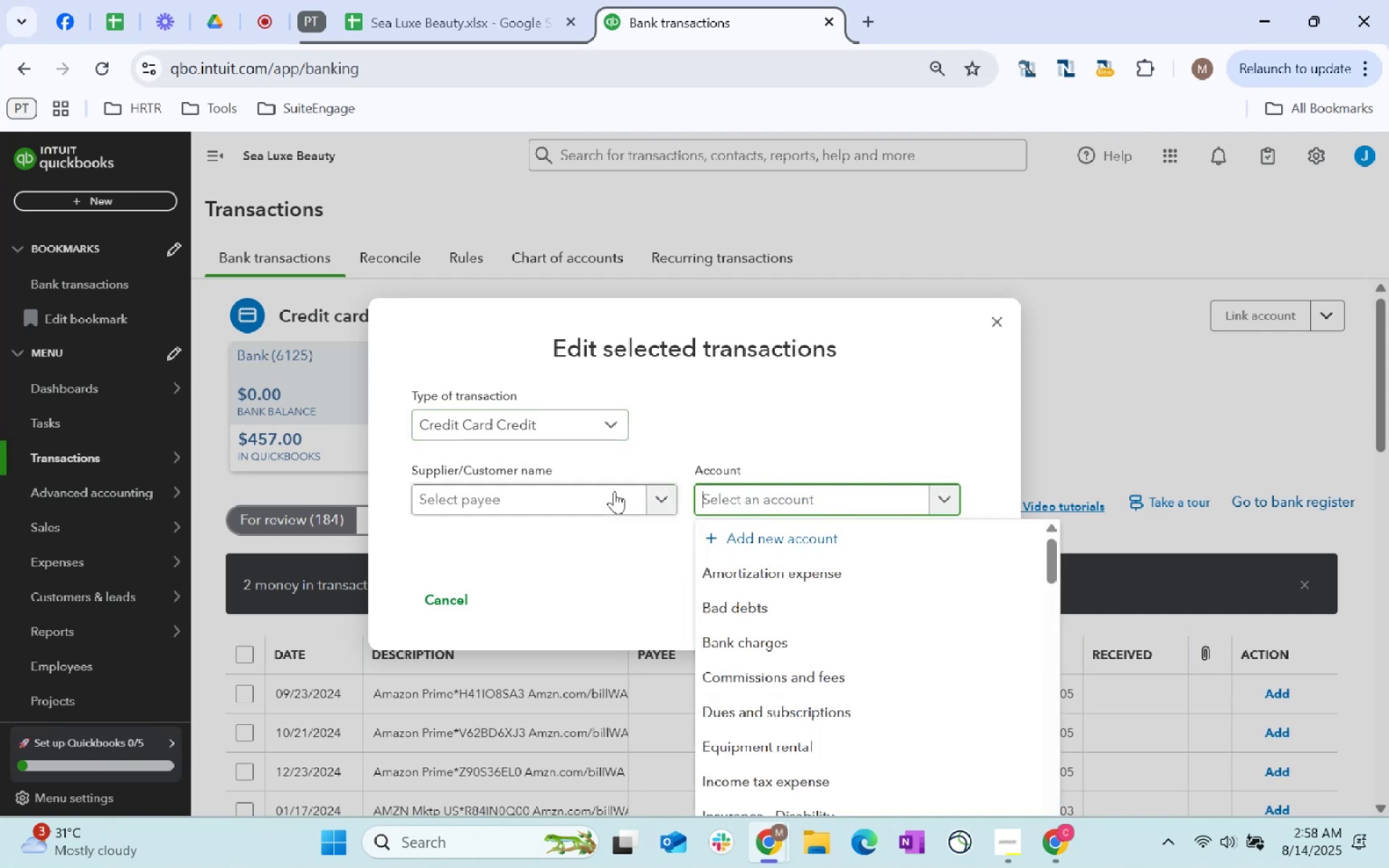 
left_click([728, 532])
 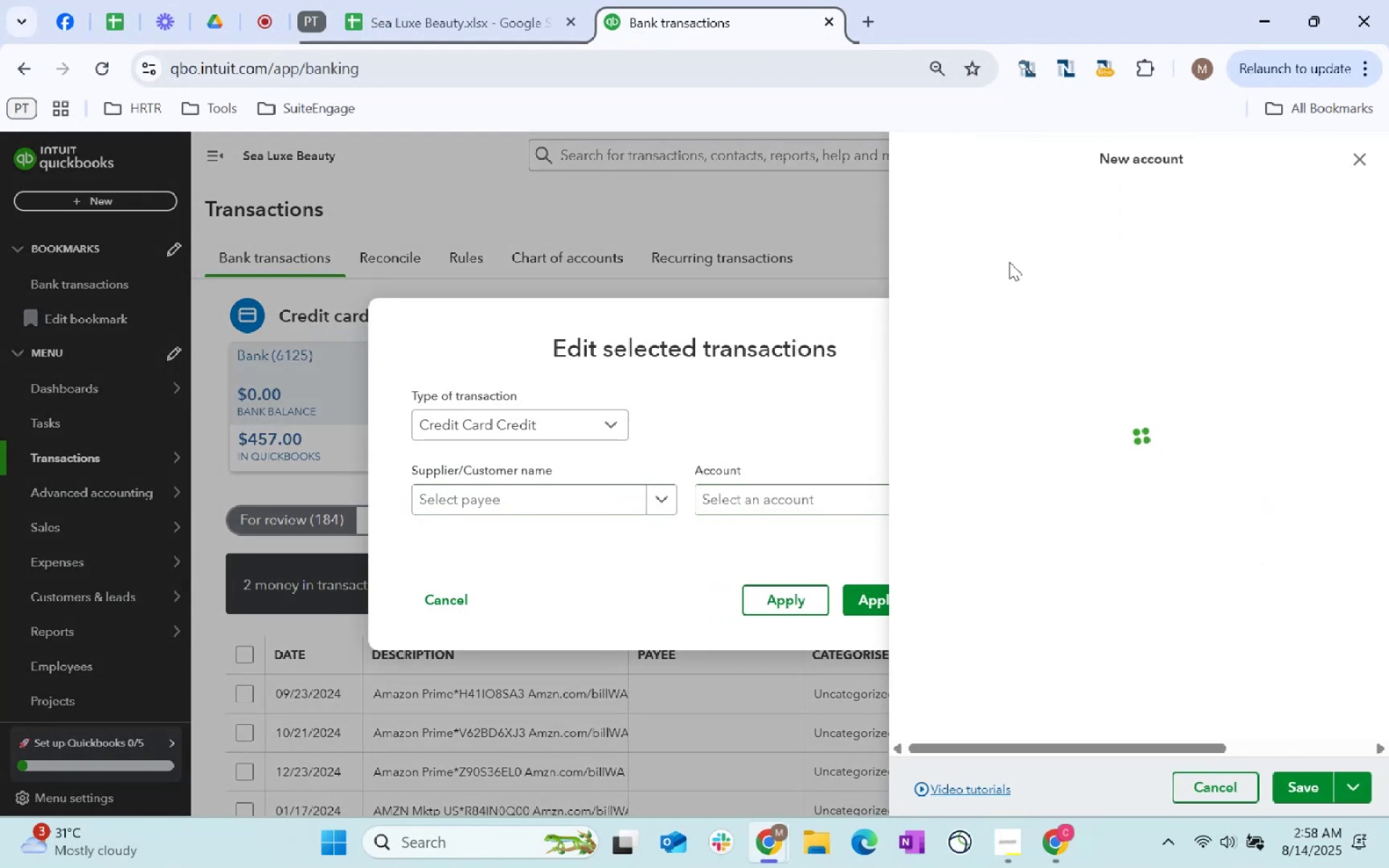 
left_click([1041, 248])
 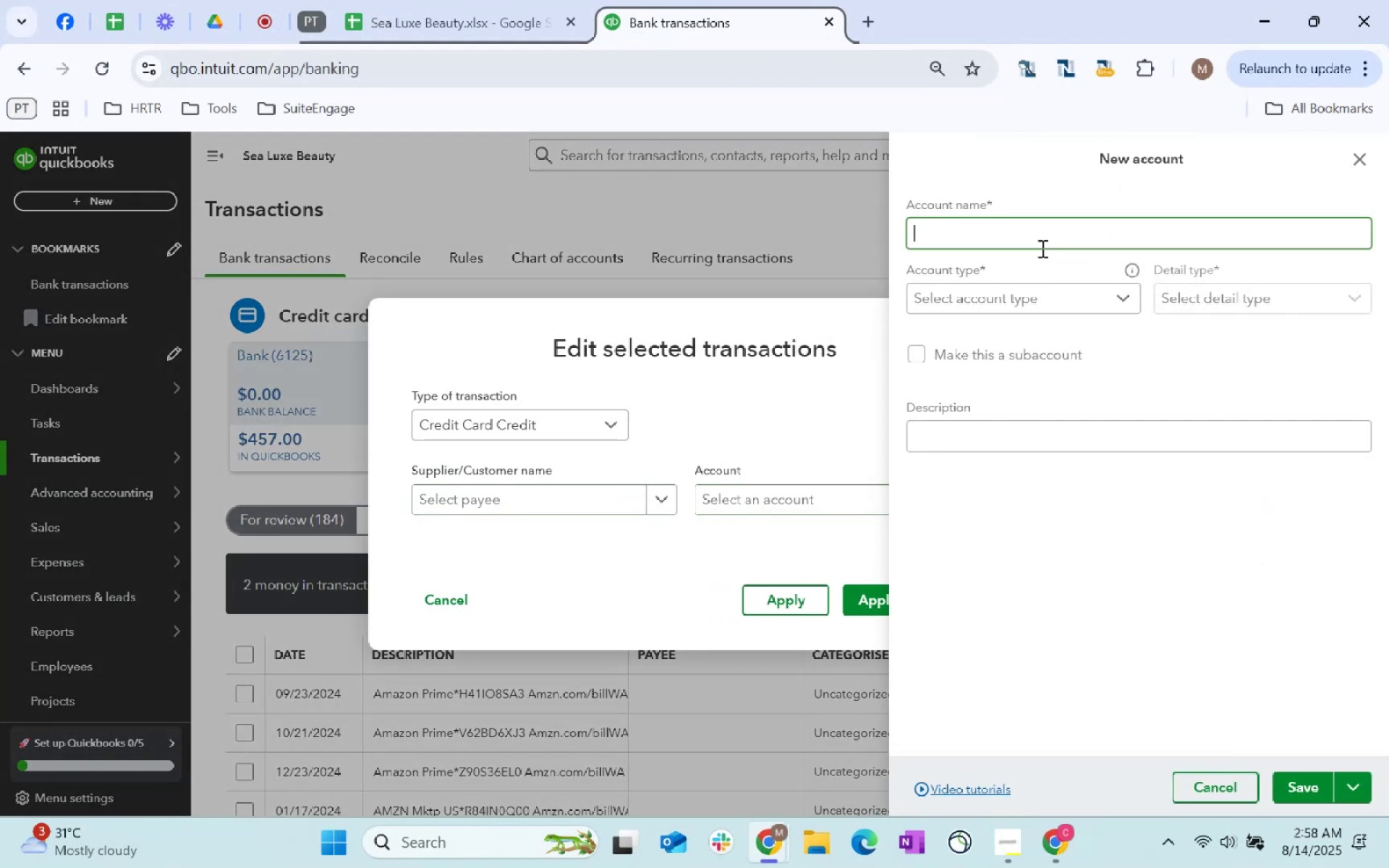 
type(CC)
key(Backspace)
type(rec)
key(Backspace)
type(dit Card Perf)
key(Backspace)
type(ks)
 